 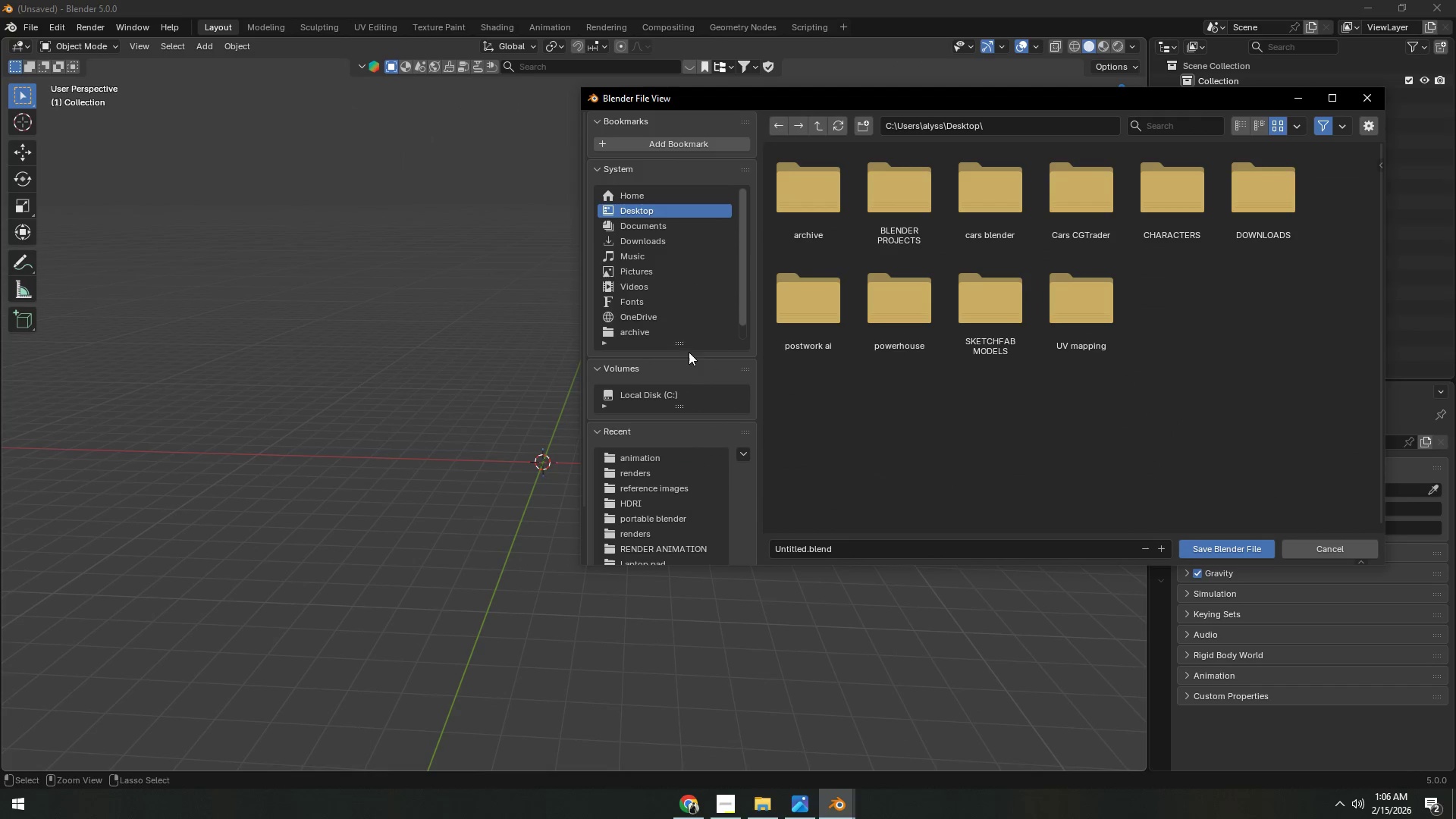 
double_click([906, 309])
 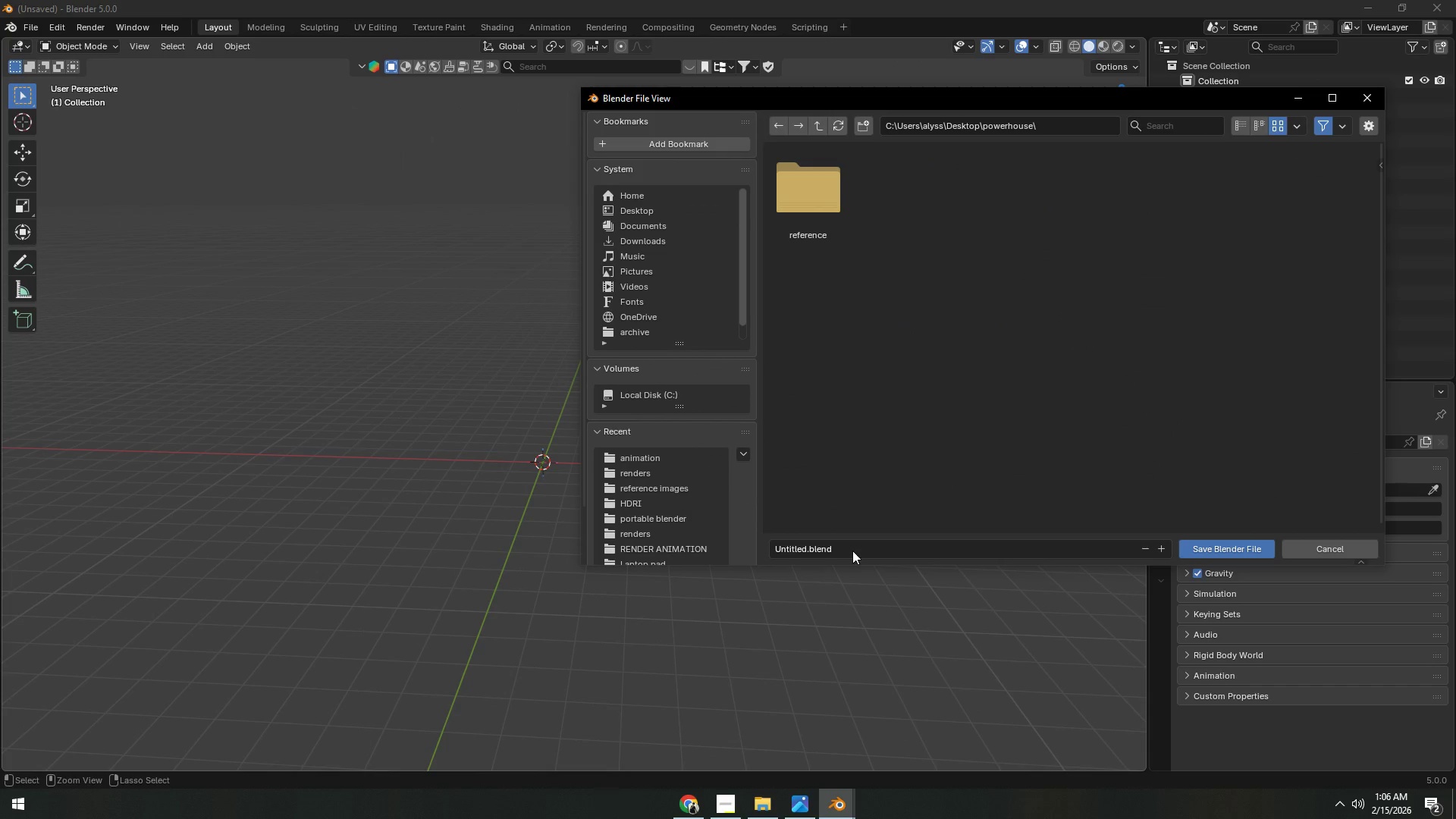 
left_click([852, 551])
 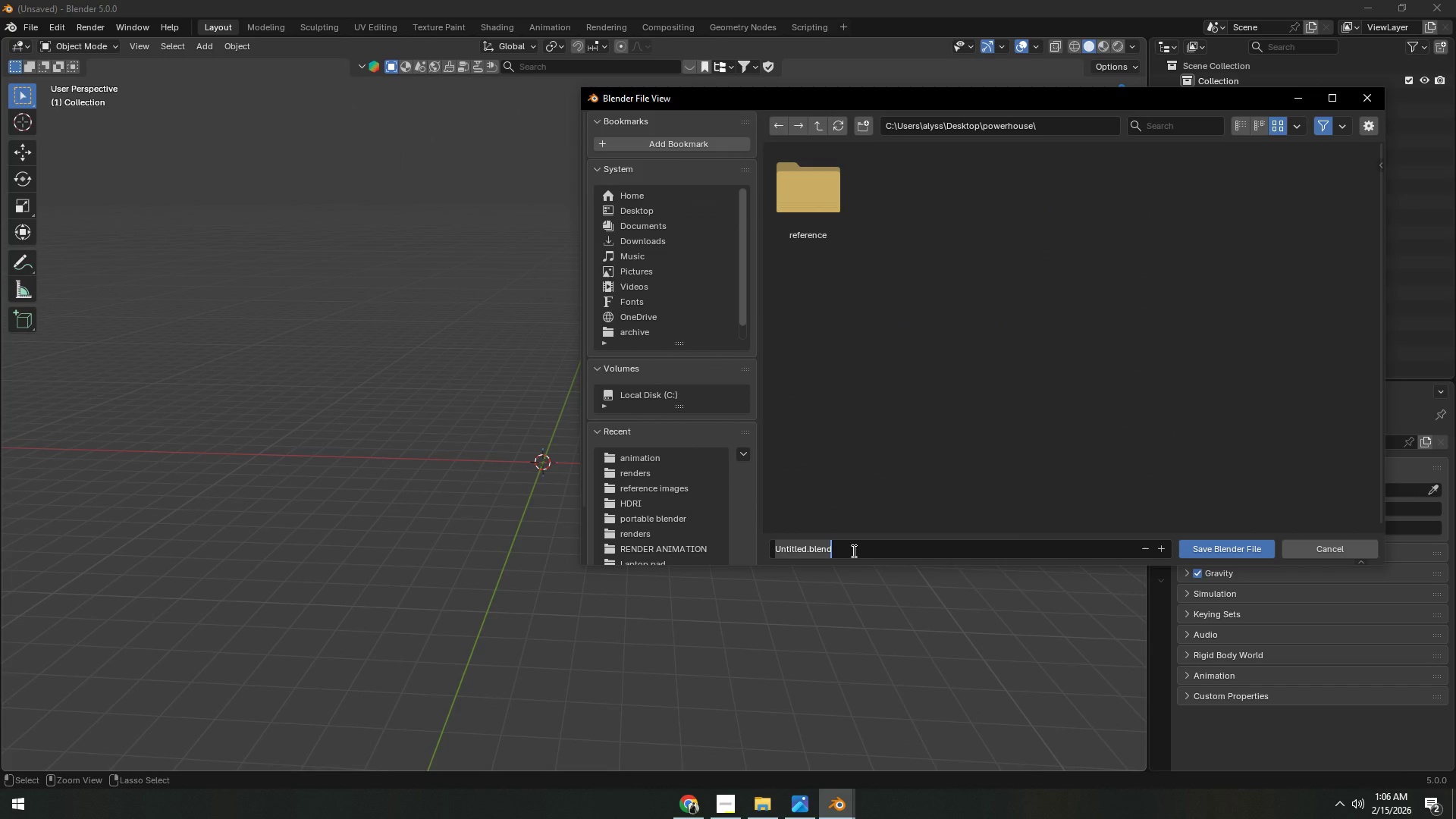 
type(powerhouse)
 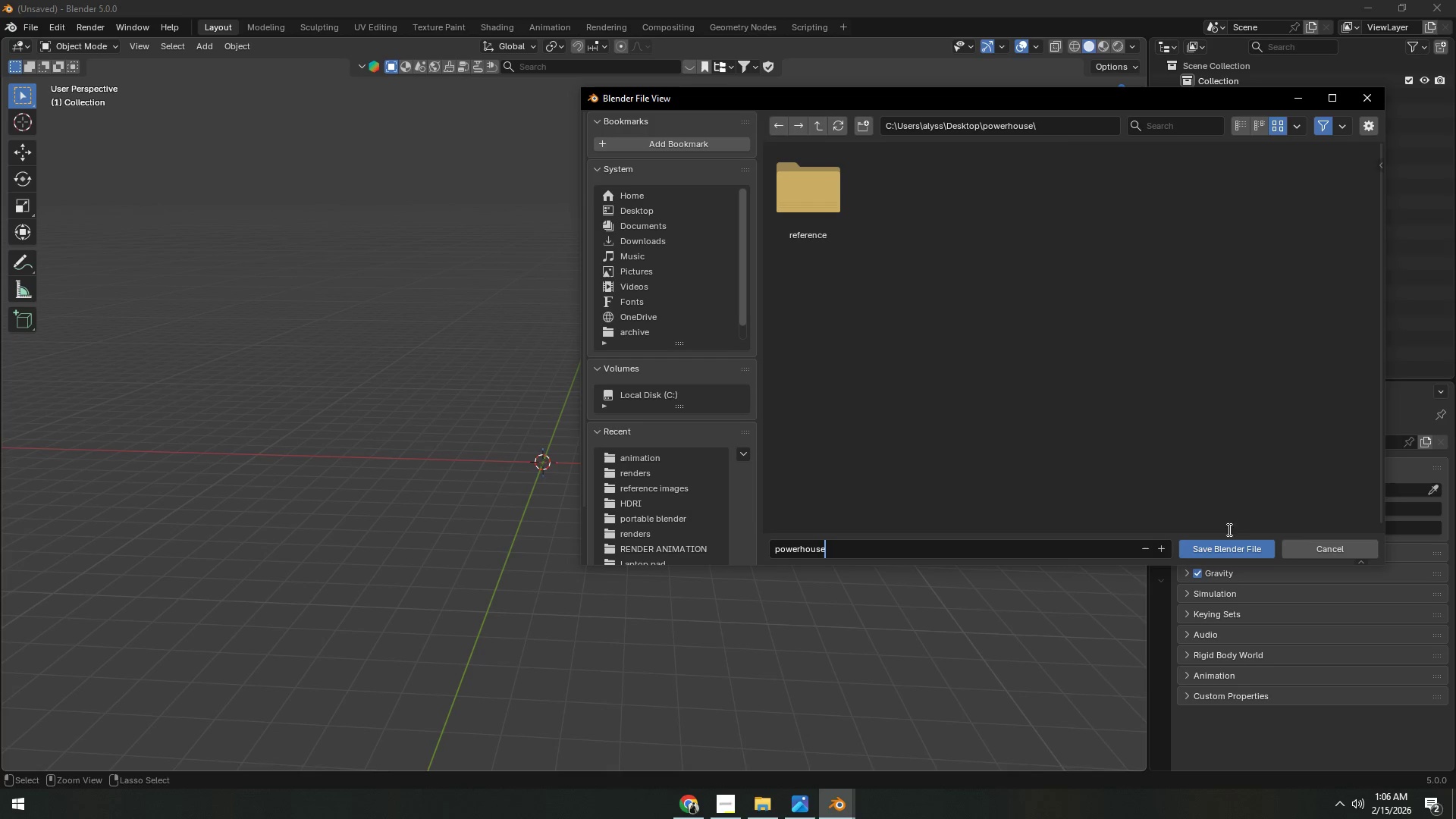 
double_click([1236, 551])
 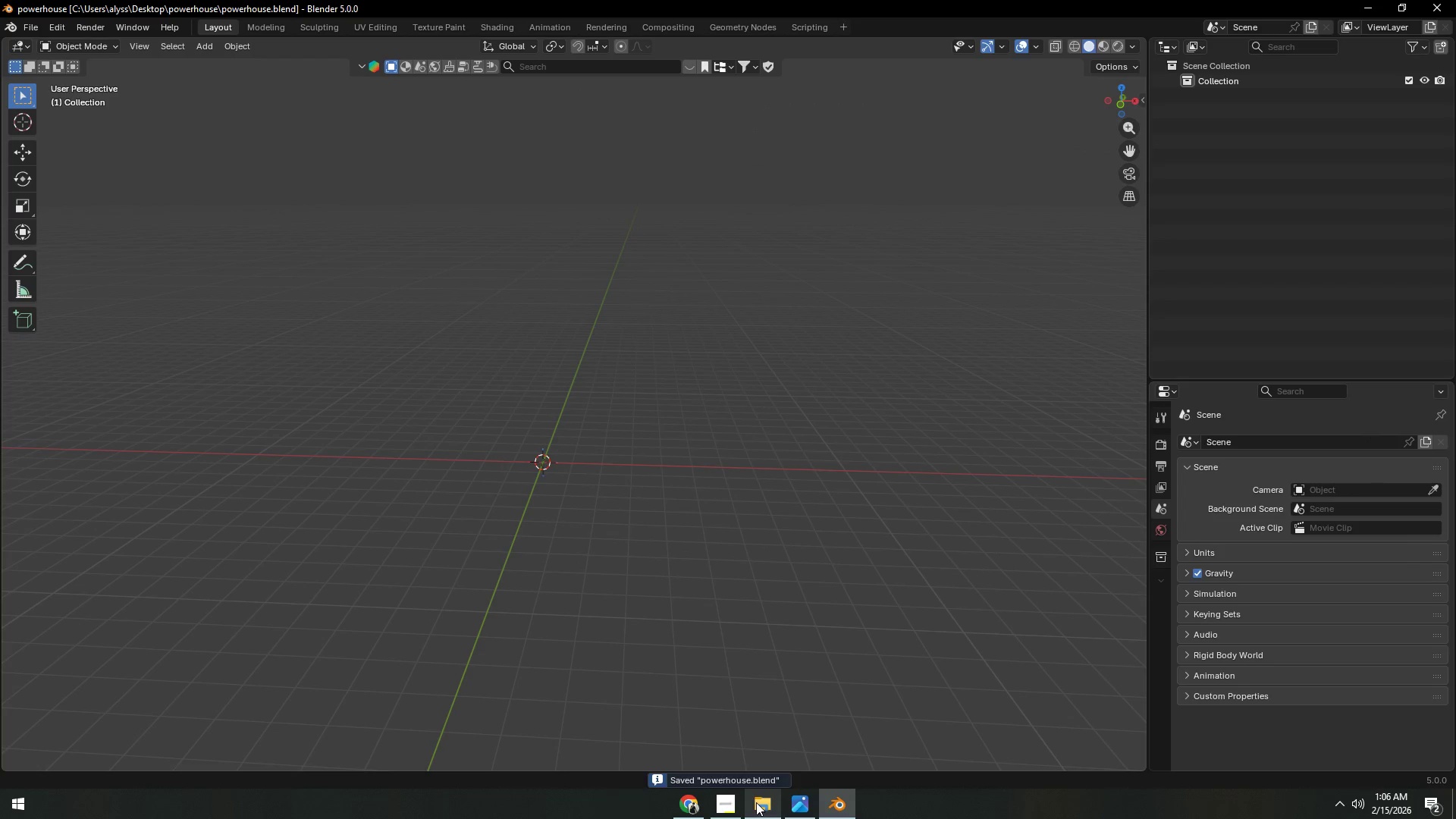 
left_click([722, 803])
 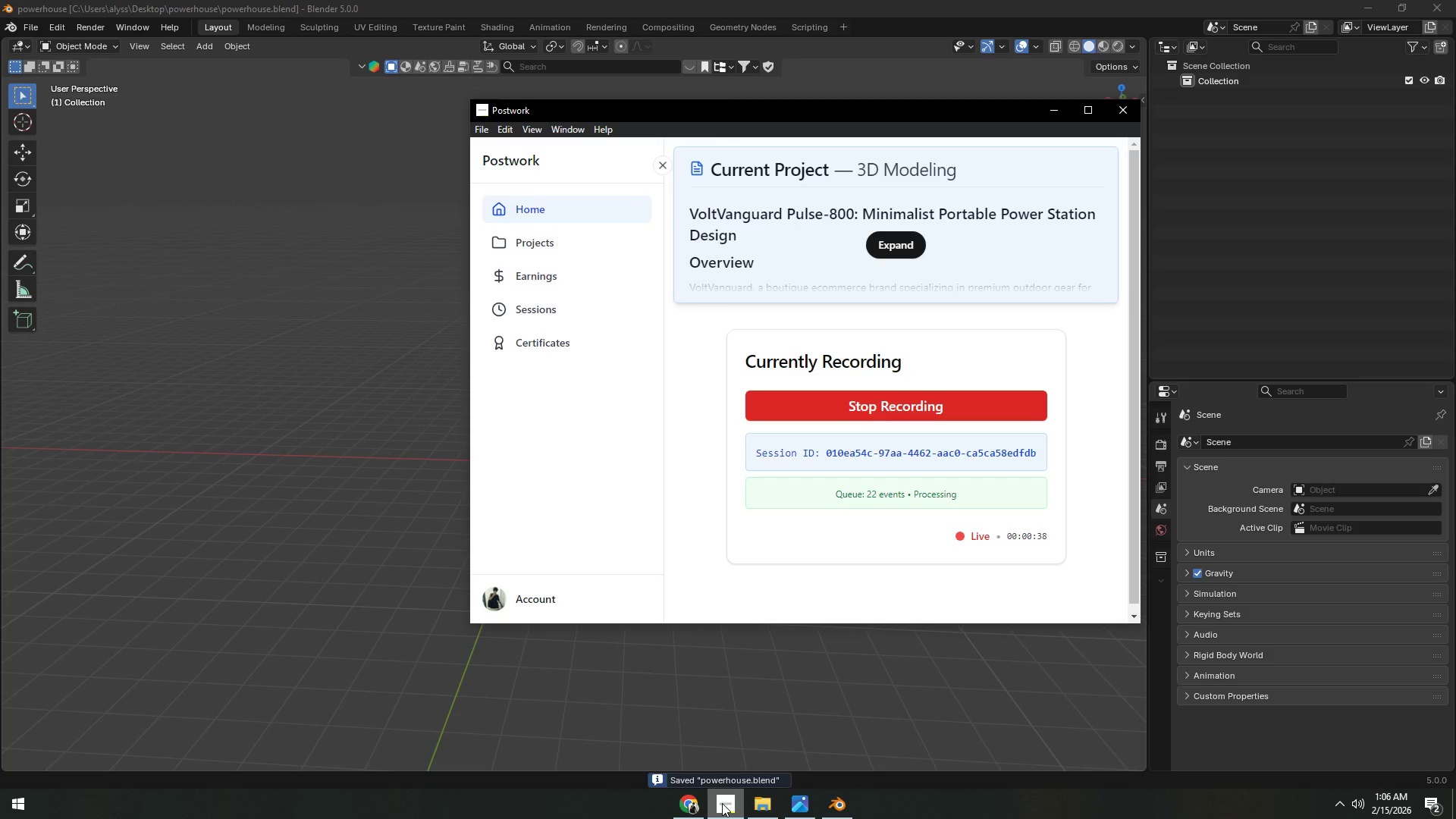 
left_click([722, 803])
 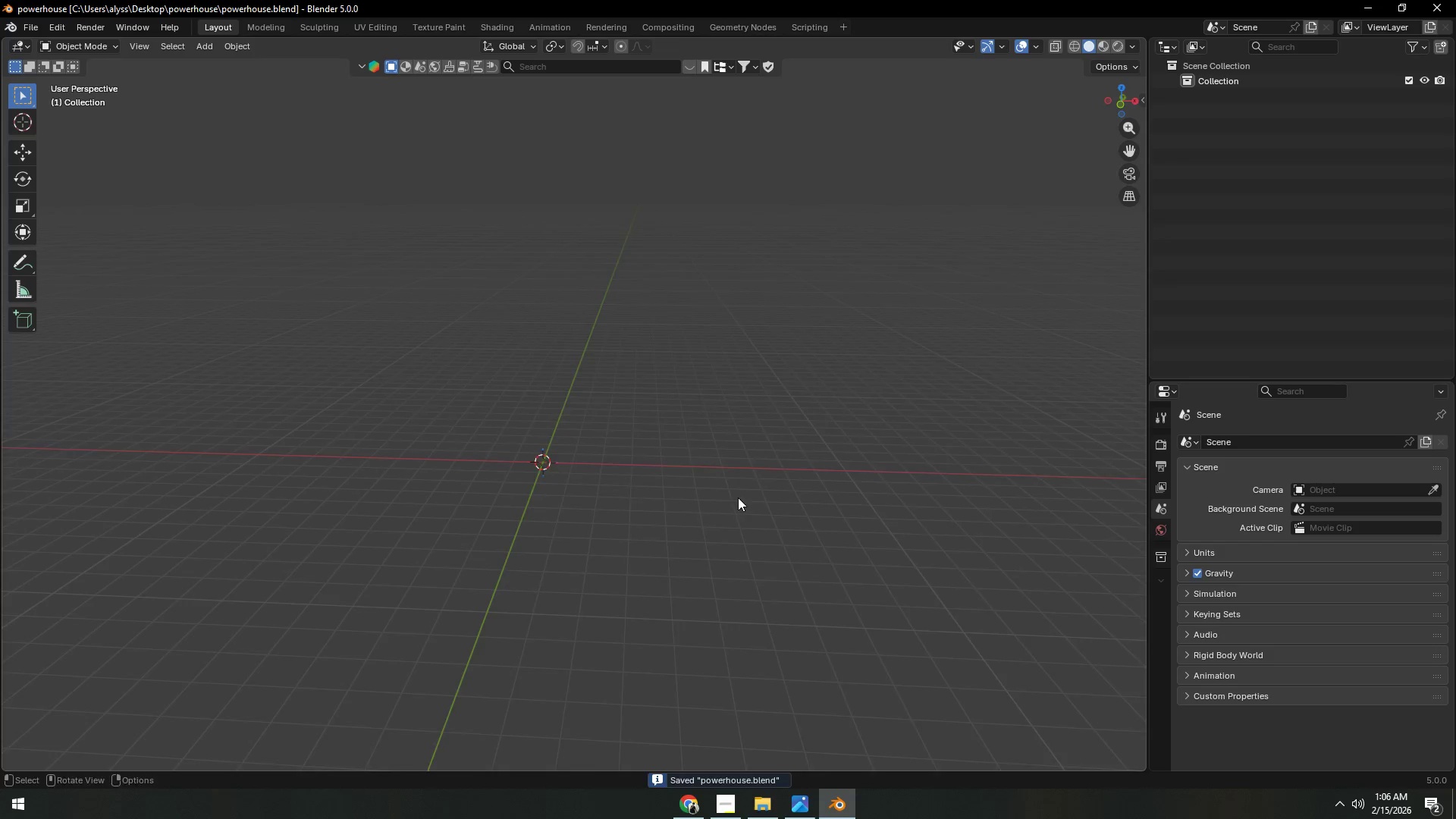 
key(Shift+ShiftLeft)
 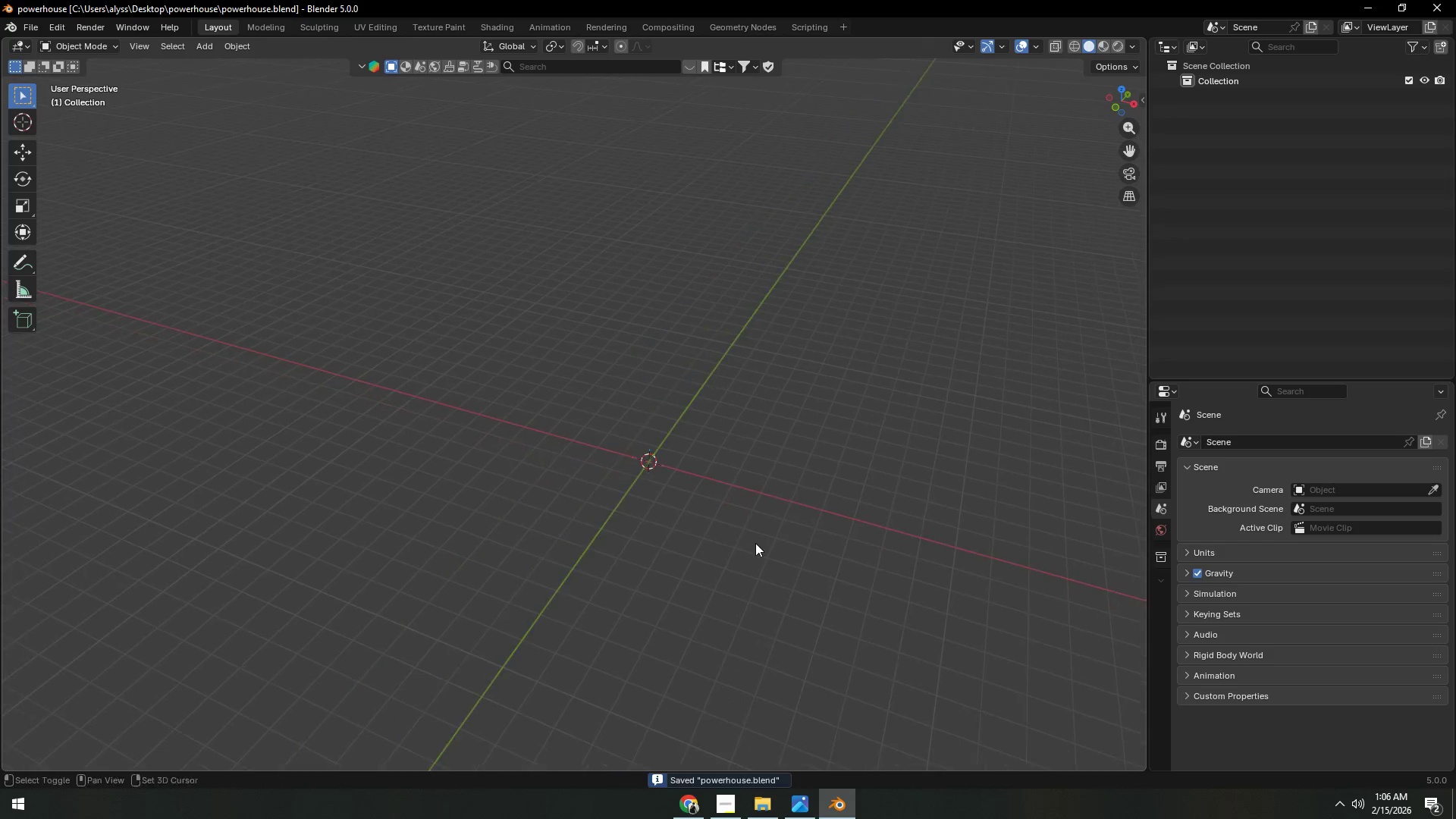 
scroll: coordinate [754, 543], scroll_direction: up, amount: 3.0
 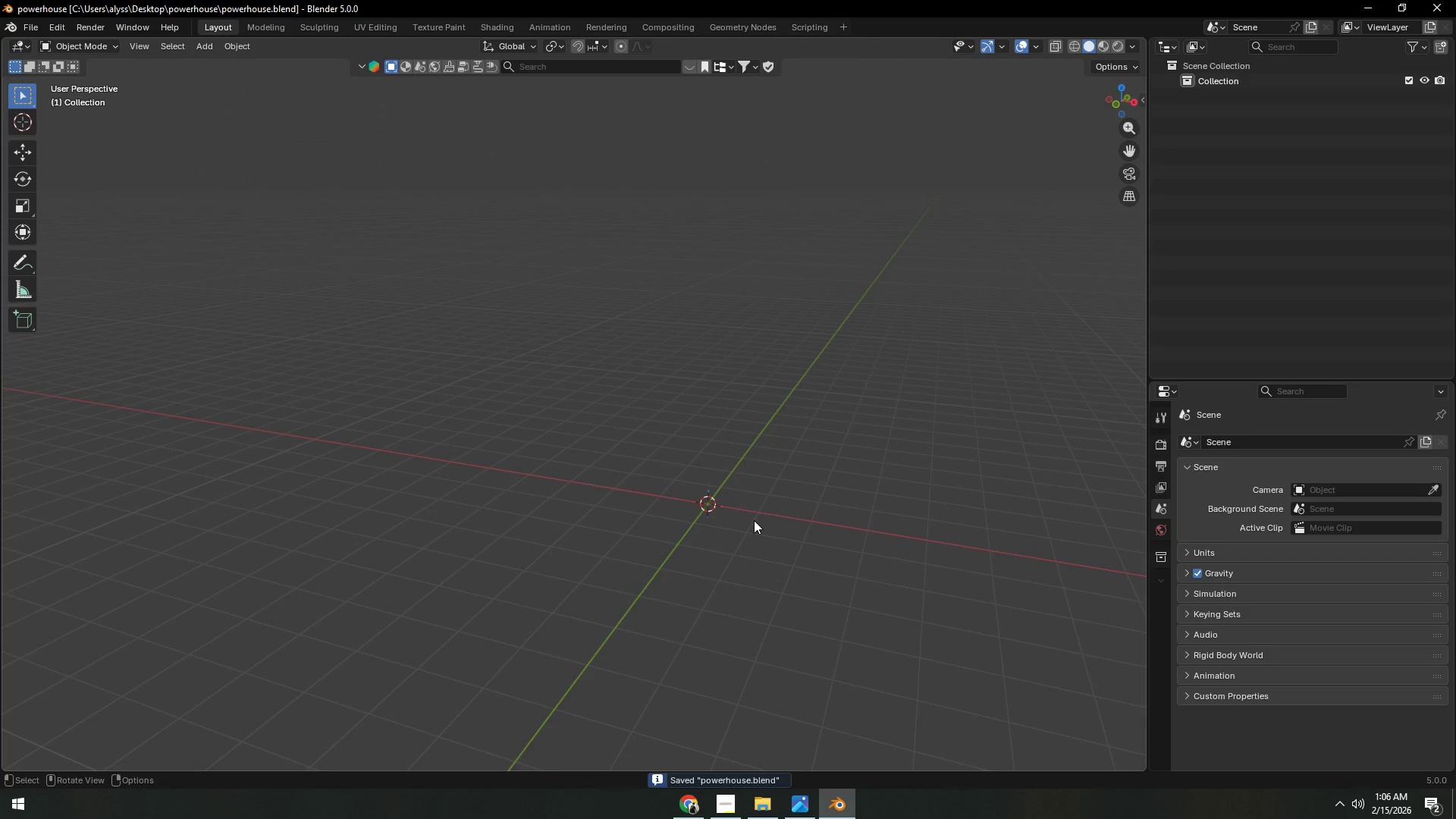 
key(Shift+A)
 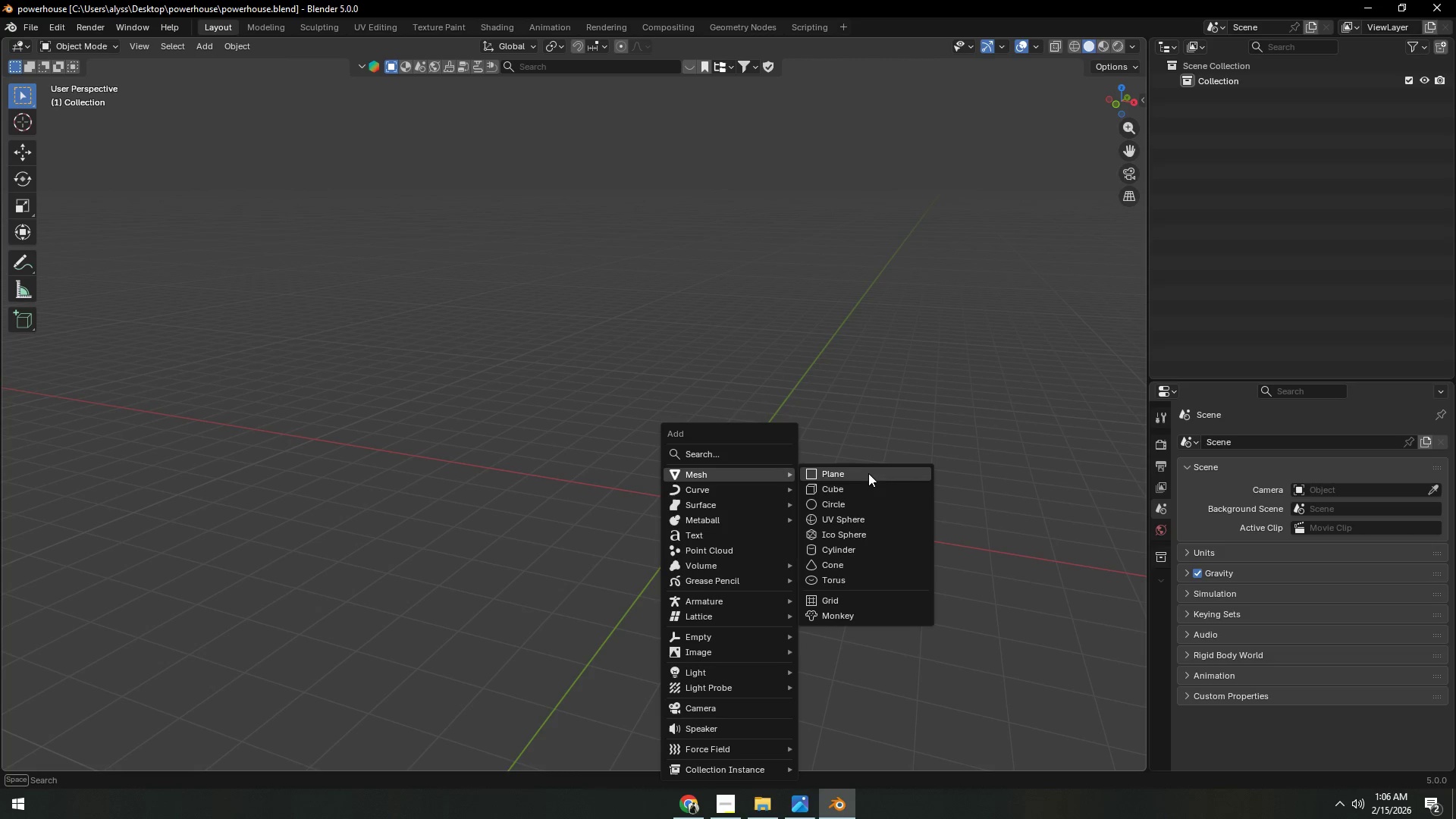 
left_click([868, 489])
 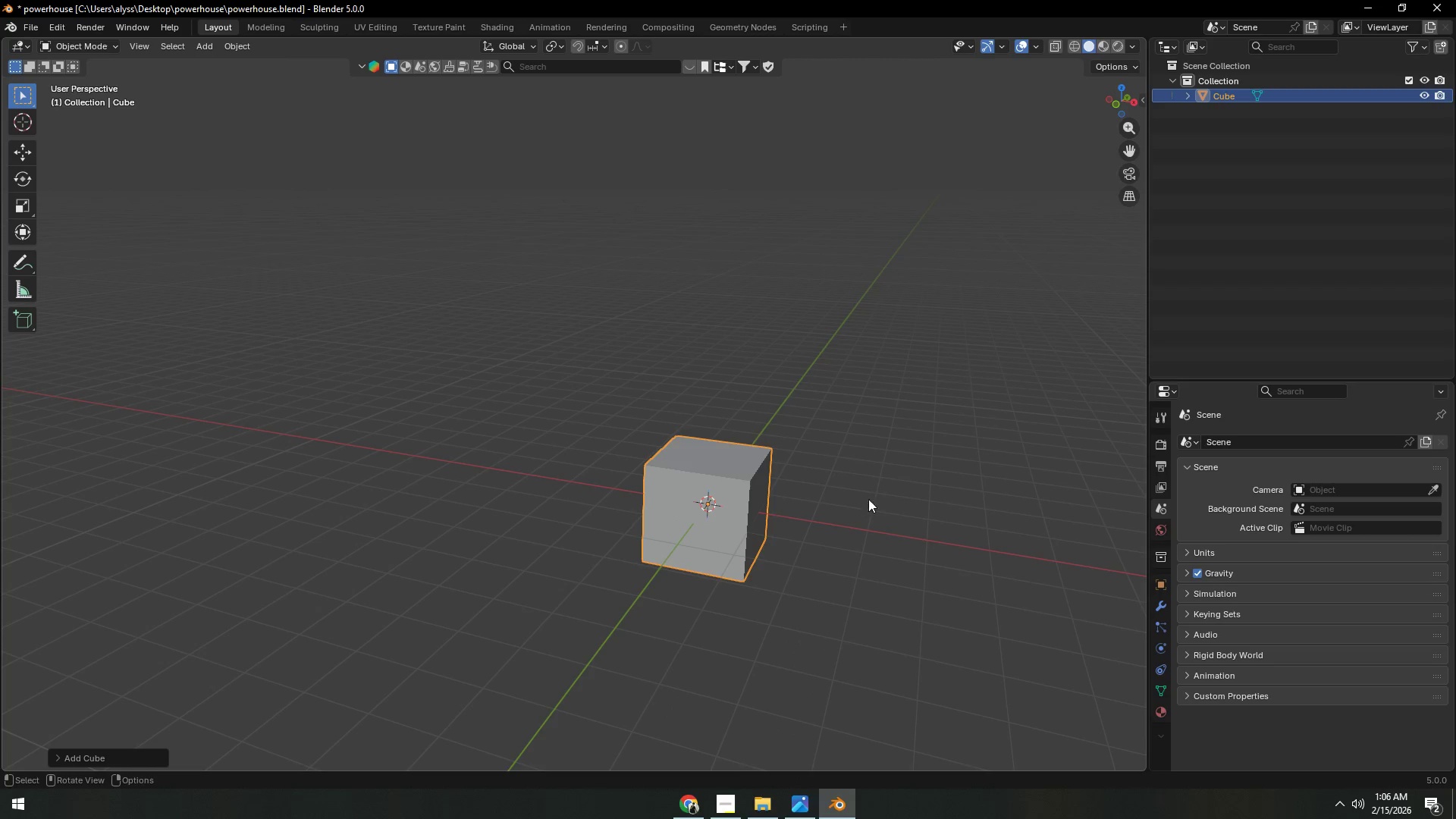 
hold_key(key=ShiftLeft, duration=0.48)
 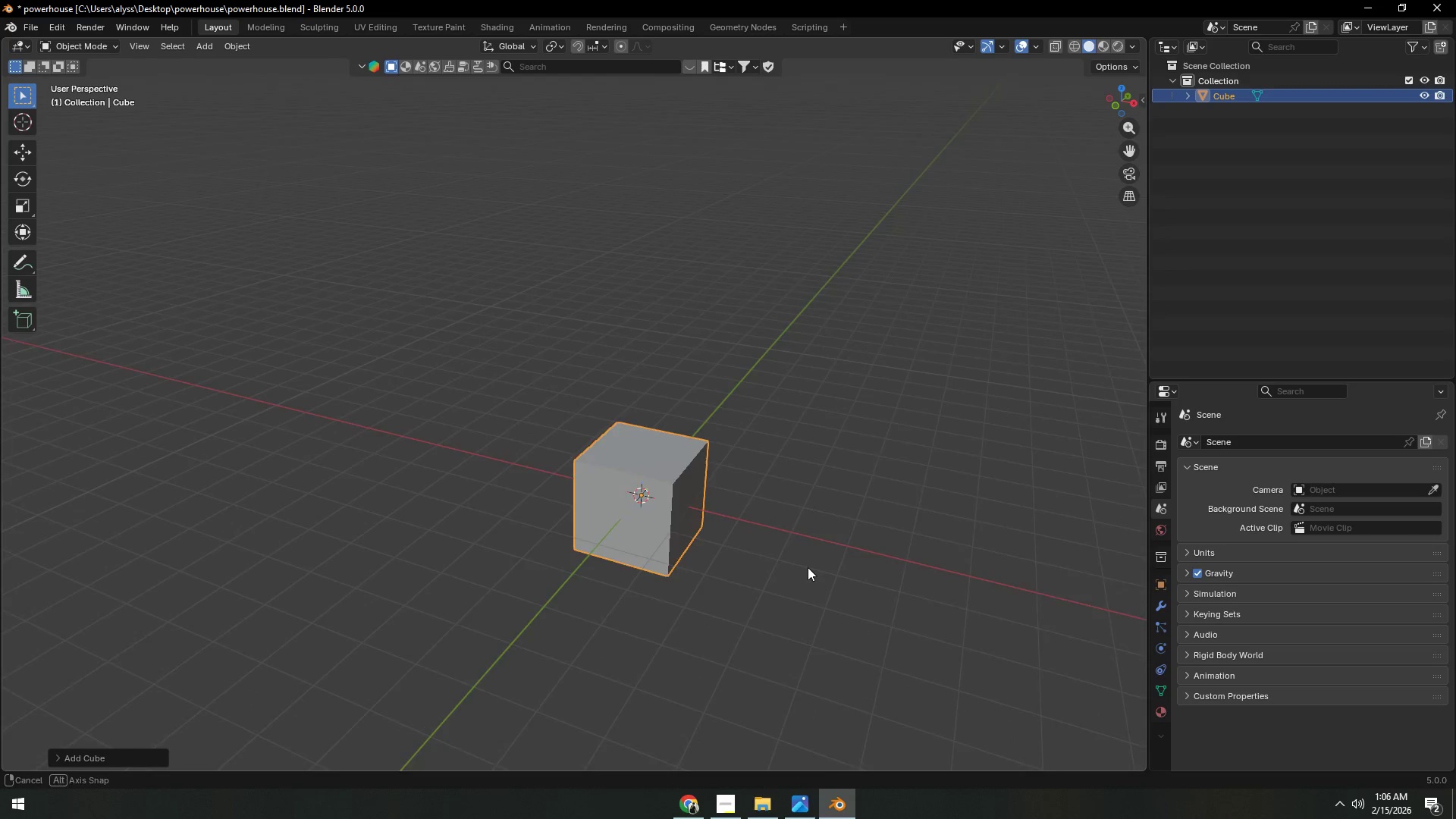 
hold_key(key=ShiftLeft, duration=0.34)
 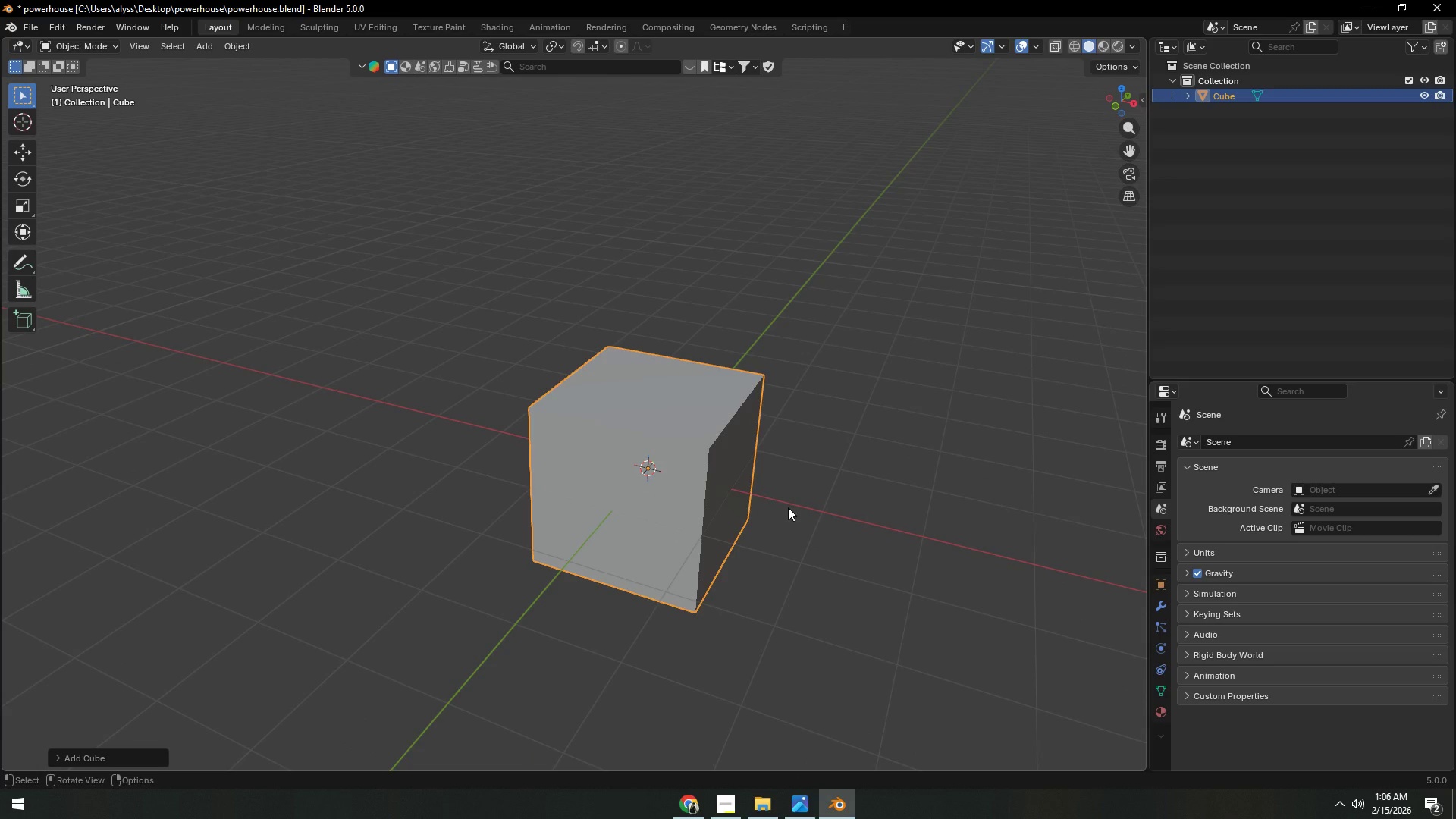 
scroll: coordinate [807, 573], scroll_direction: up, amount: 3.0
 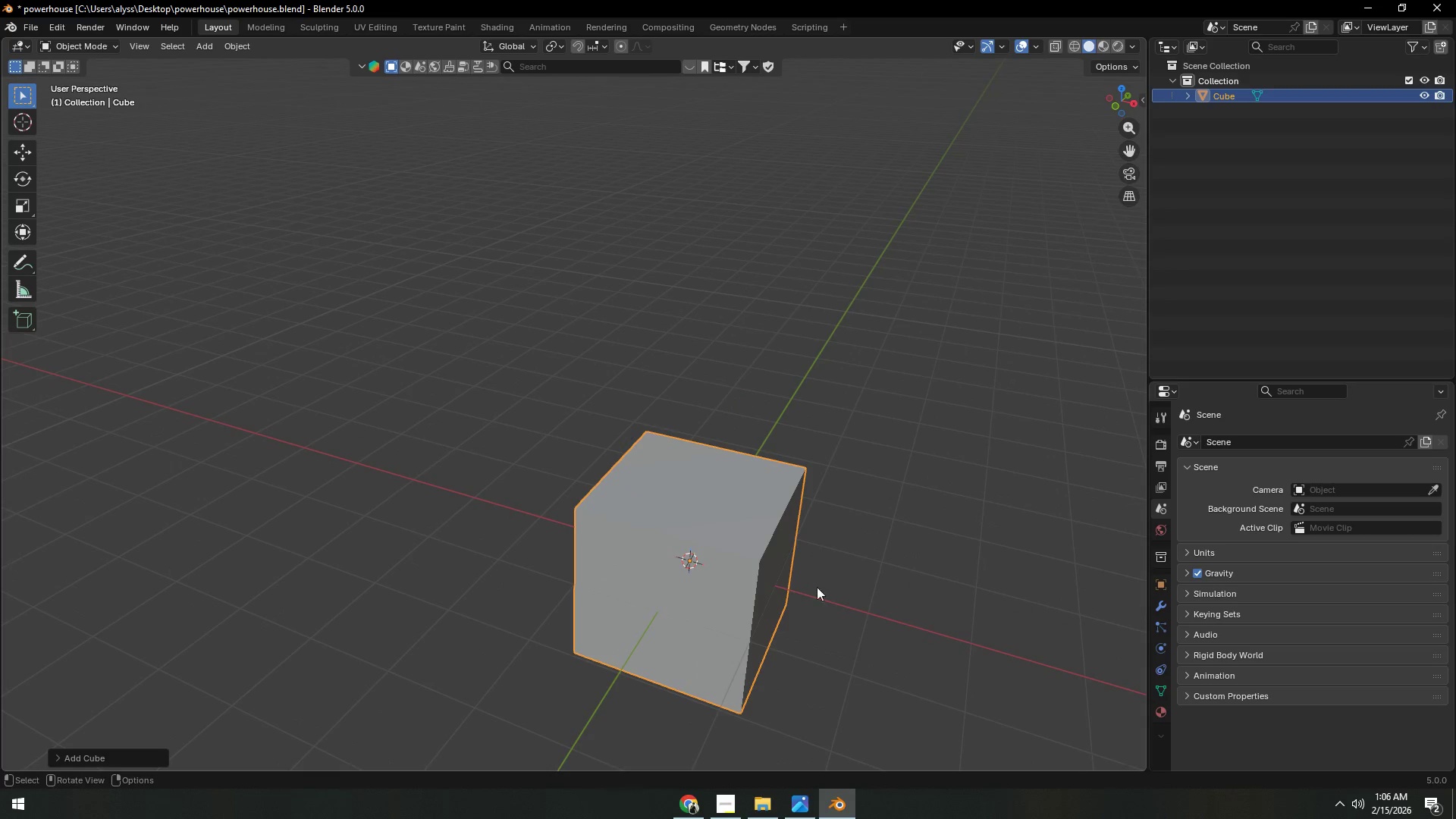 
type(sx)
 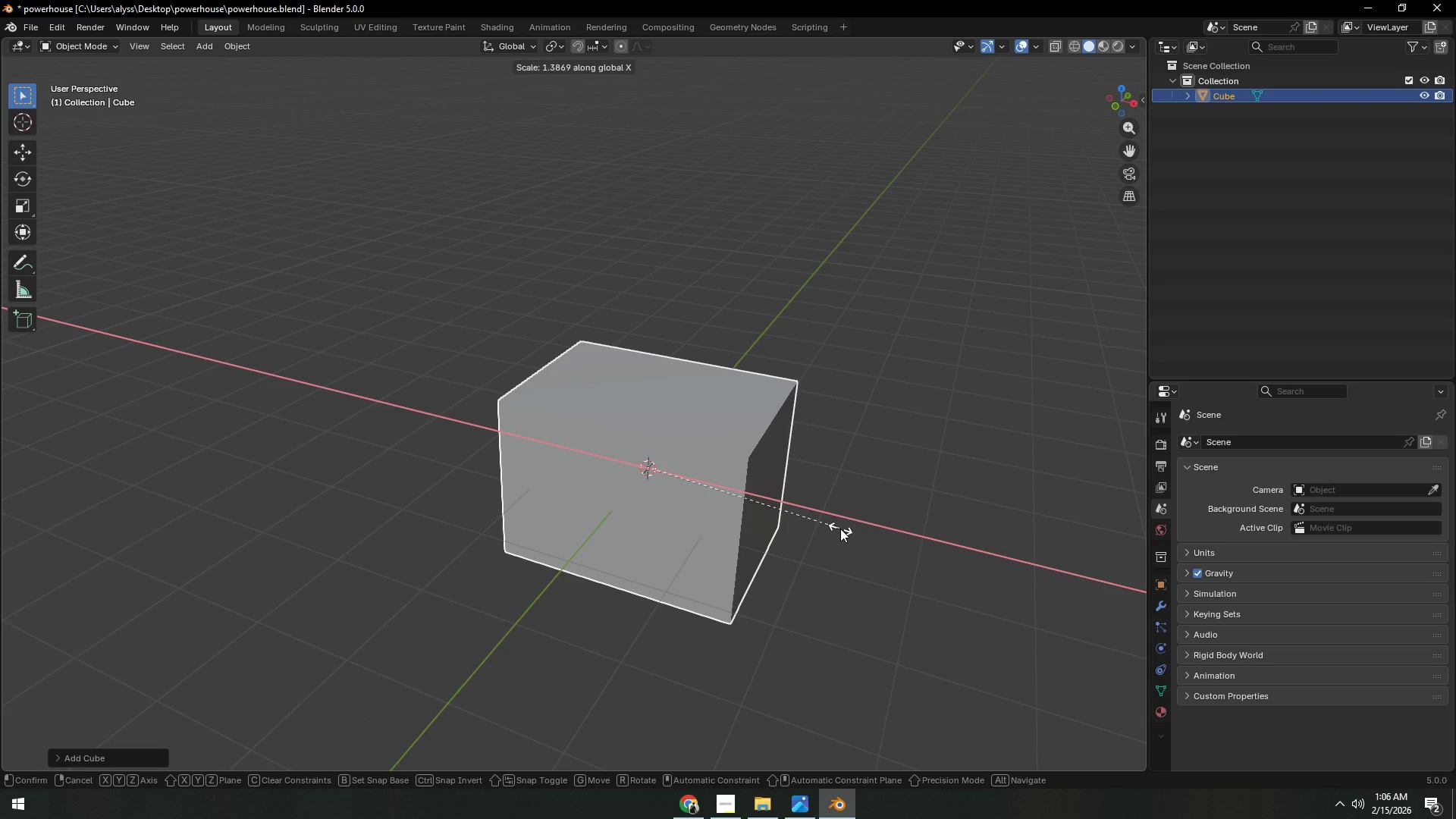 
wait(10.11)
 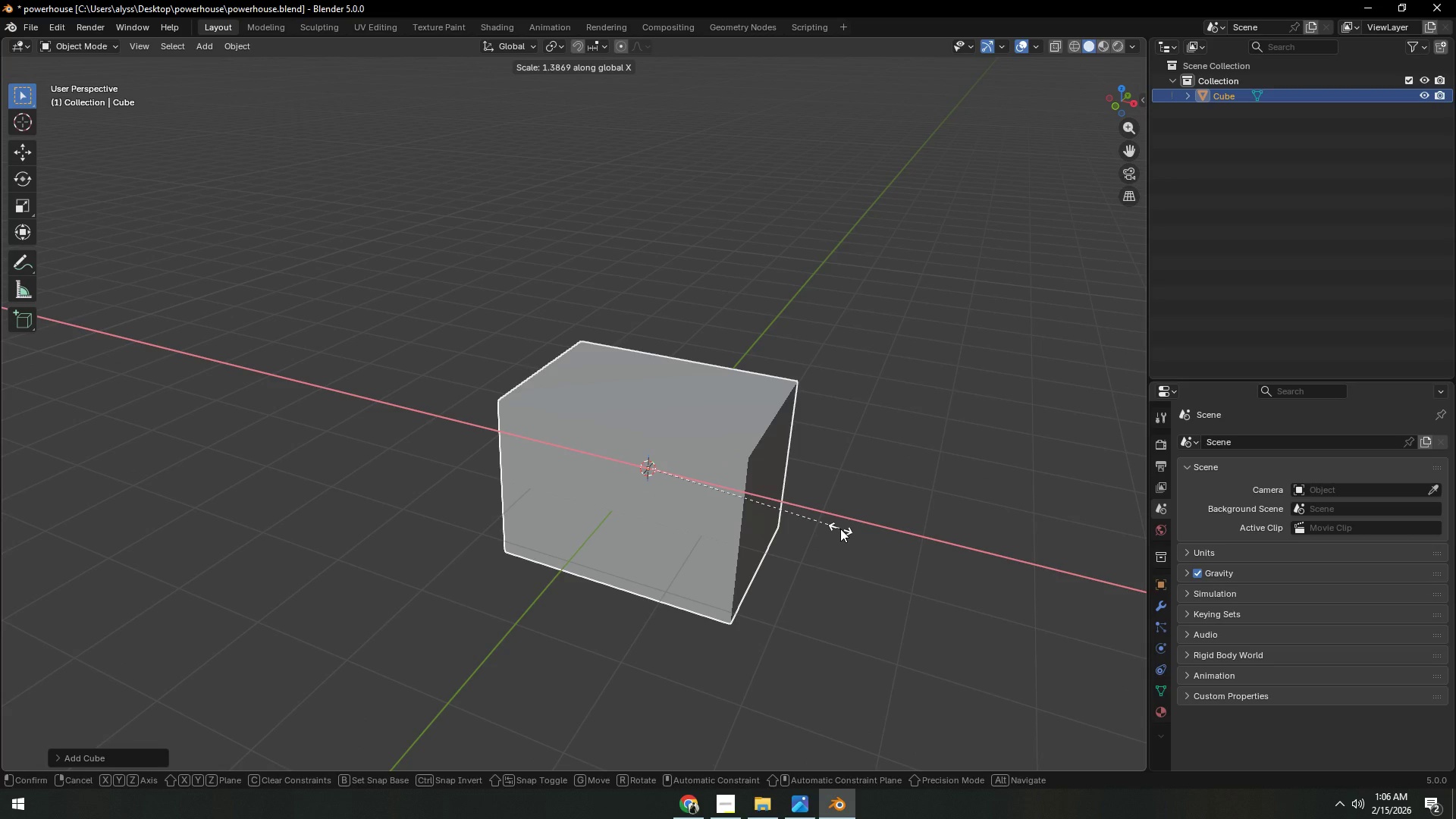 
left_click([862, 535])
 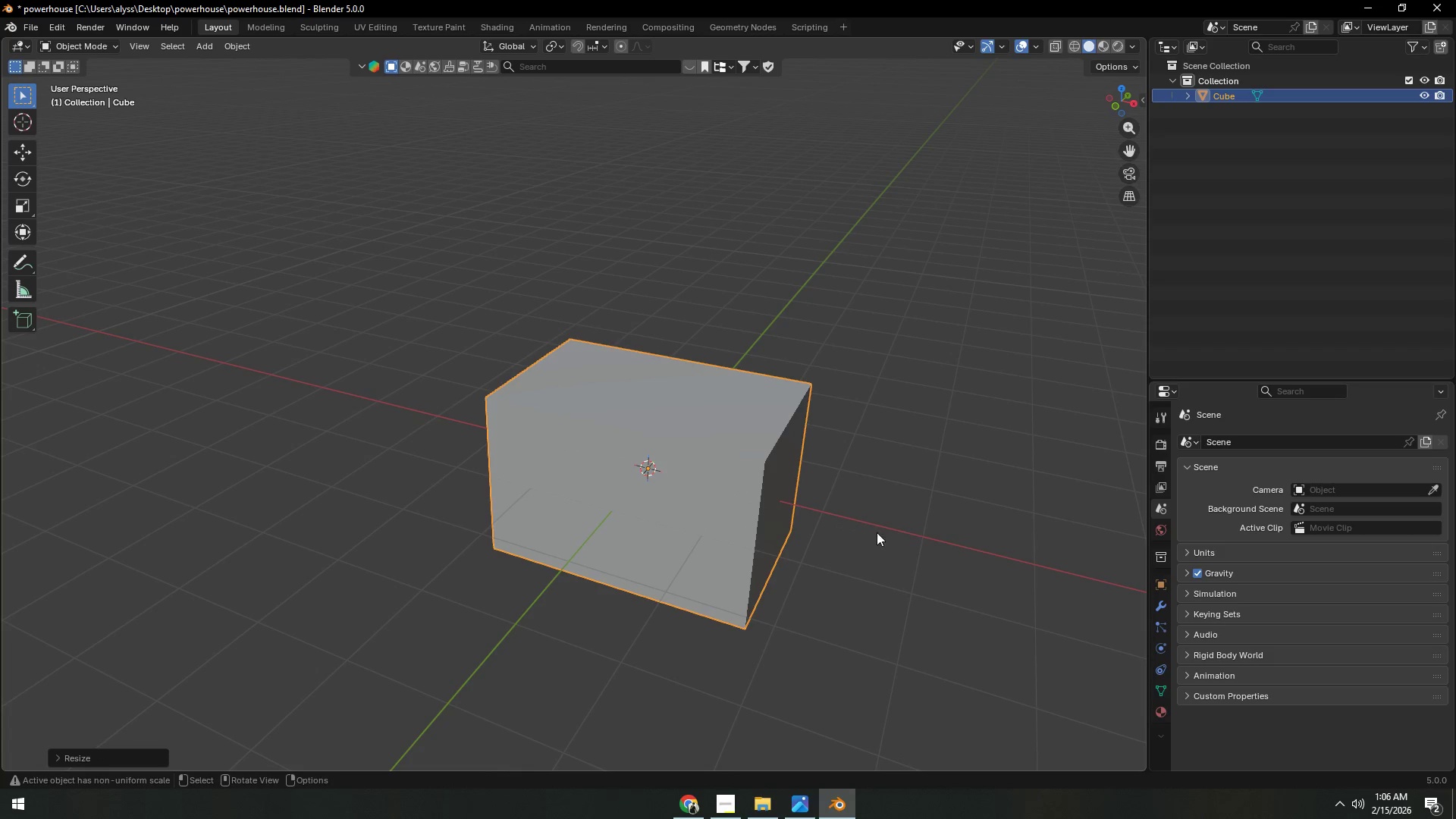 
double_click([884, 529])
 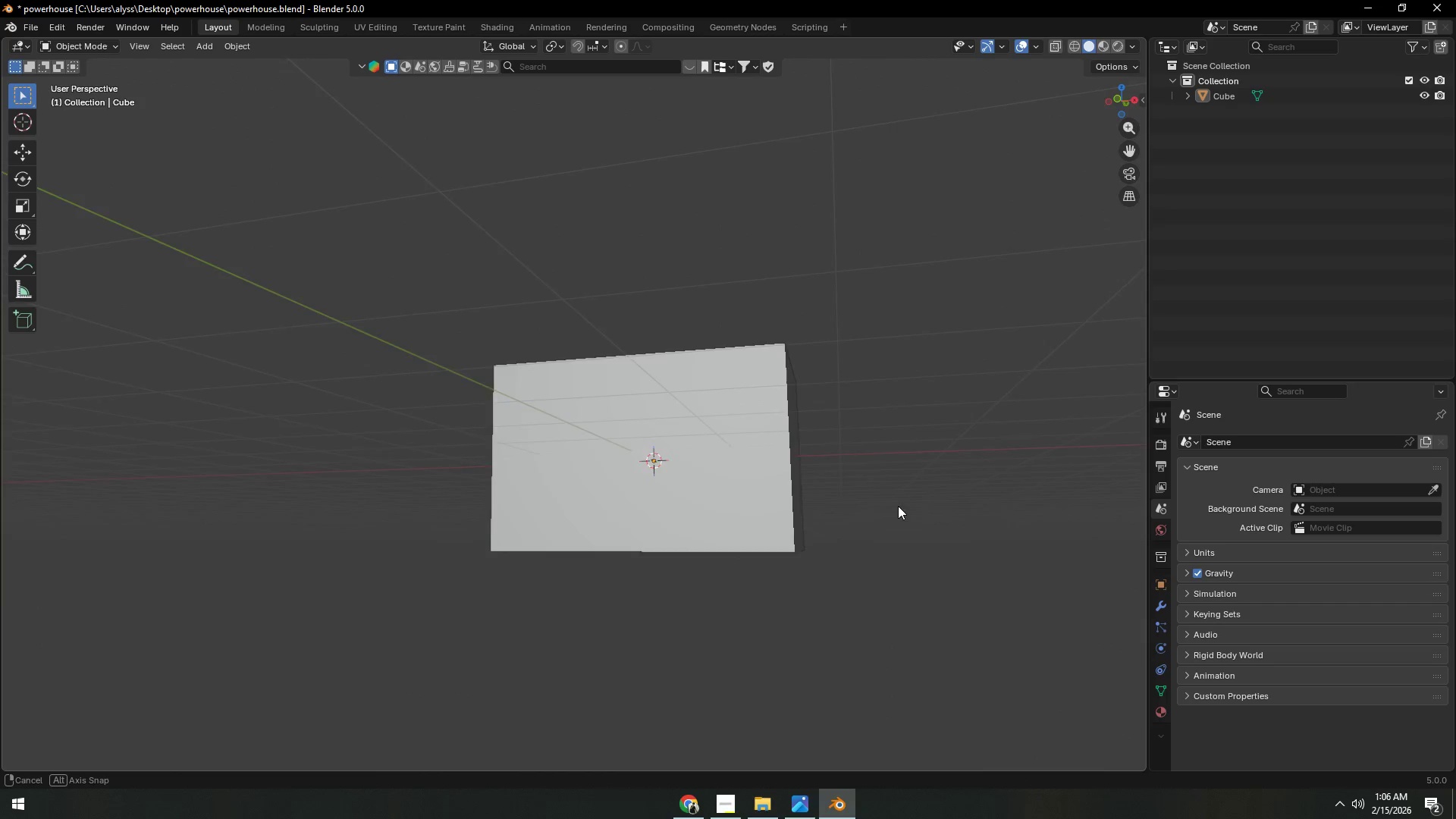 
hold_key(key=ShiftLeft, duration=0.48)
 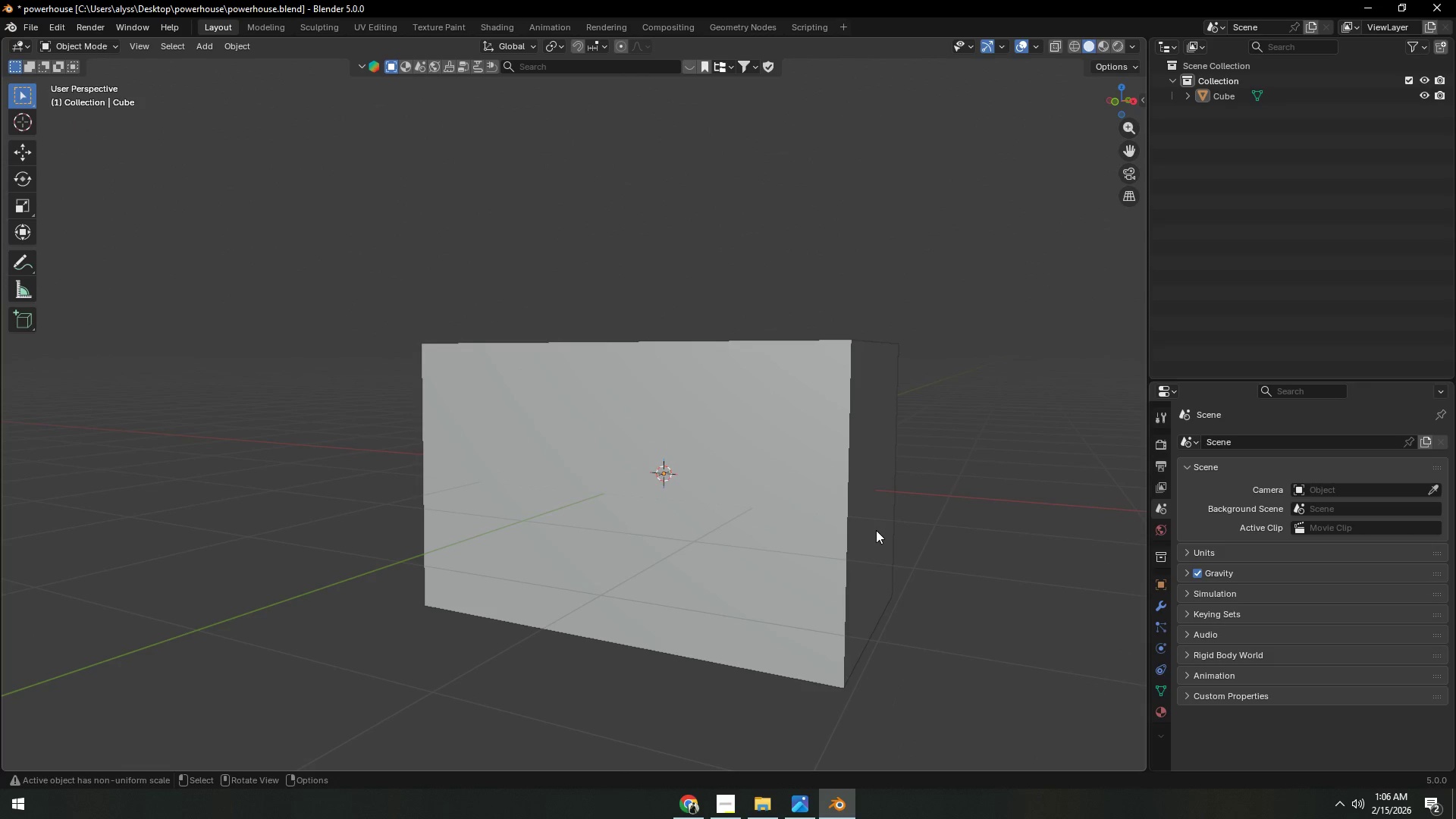 
scroll: coordinate [877, 532], scroll_direction: up, amount: 2.0
 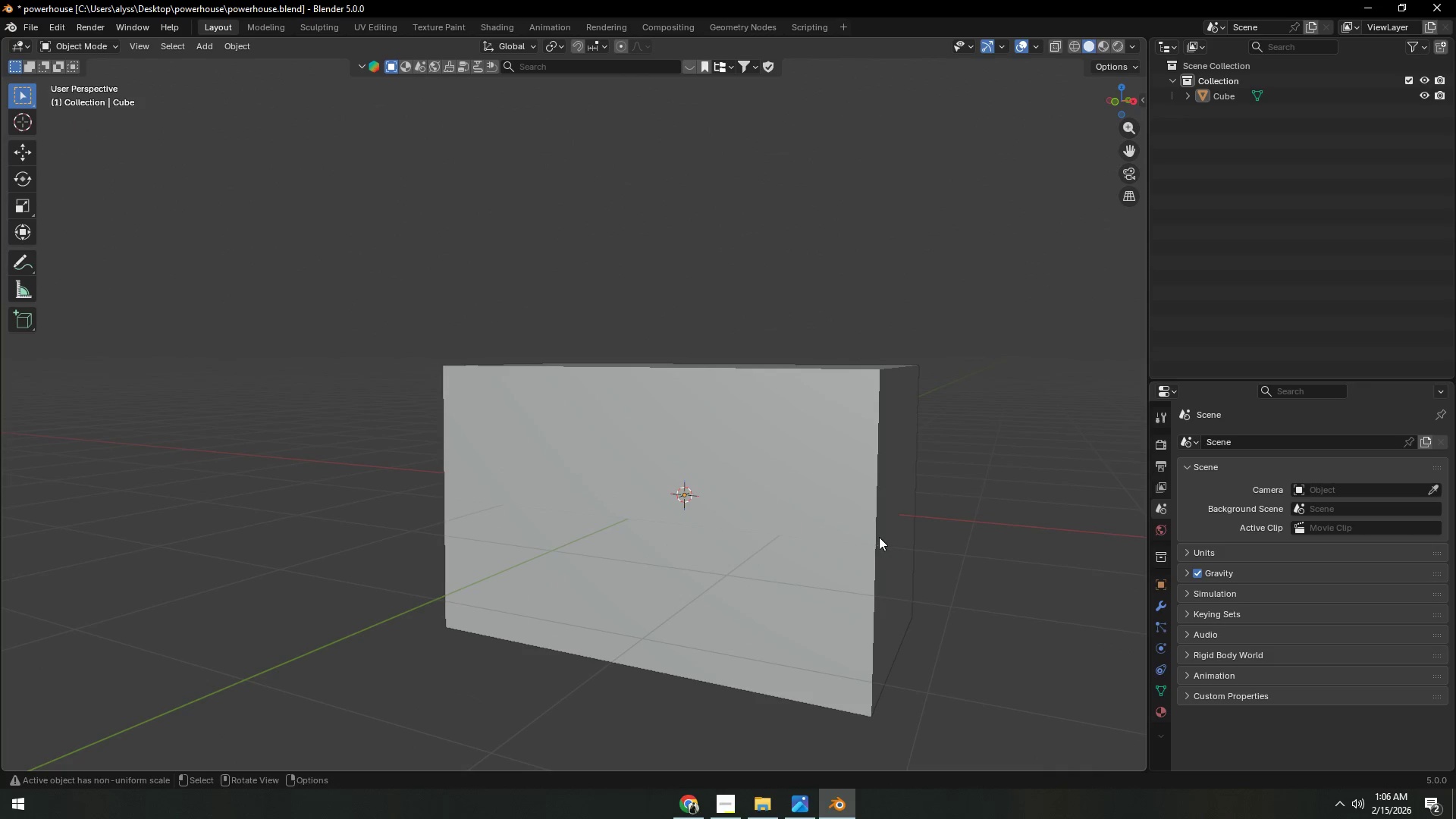 
key(Tab)
type(gz1)
 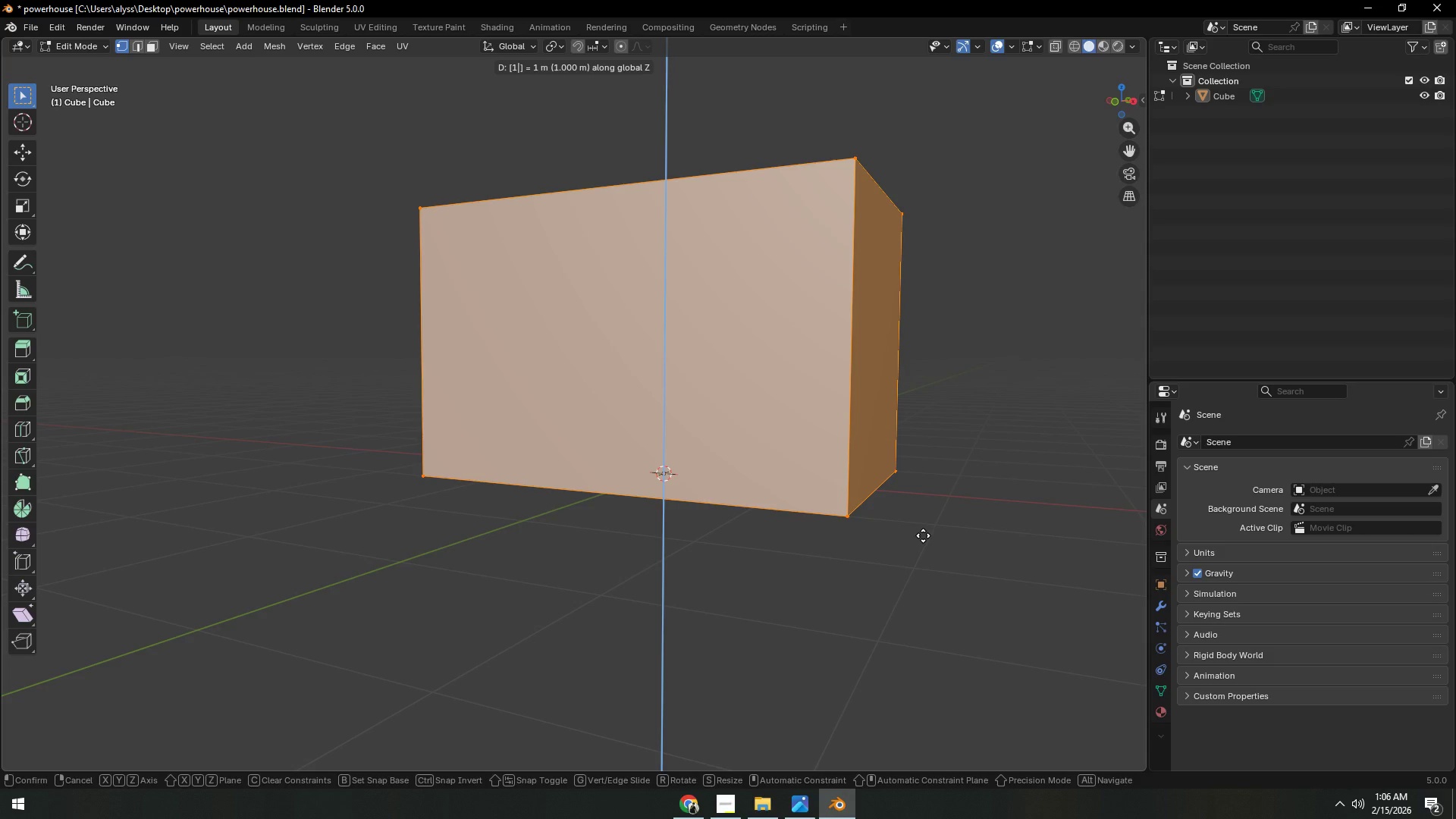 
left_click([923, 535])
 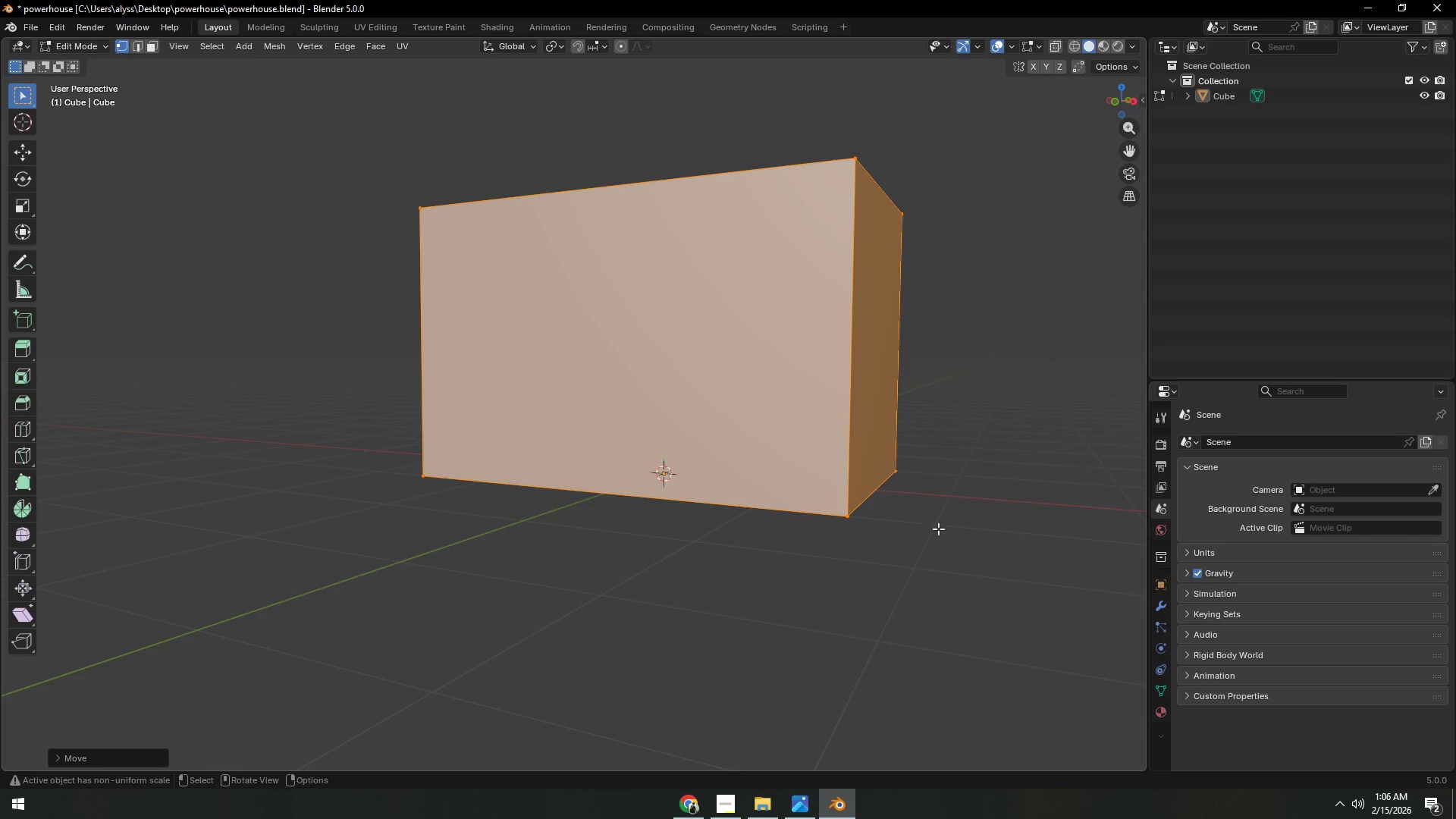 
double_click([939, 528])
 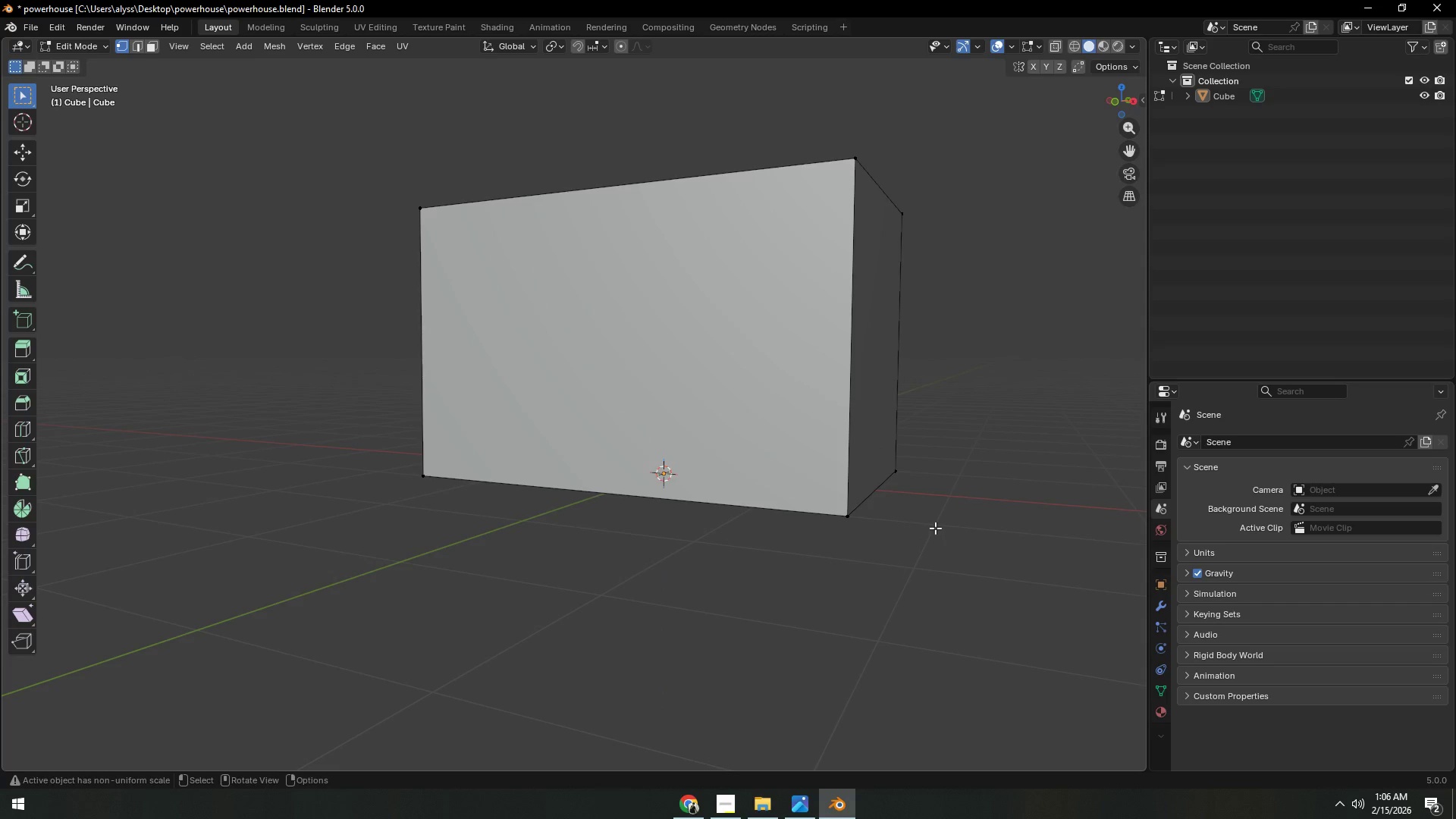 
scroll: coordinate [934, 528], scroll_direction: down, amount: 2.0
 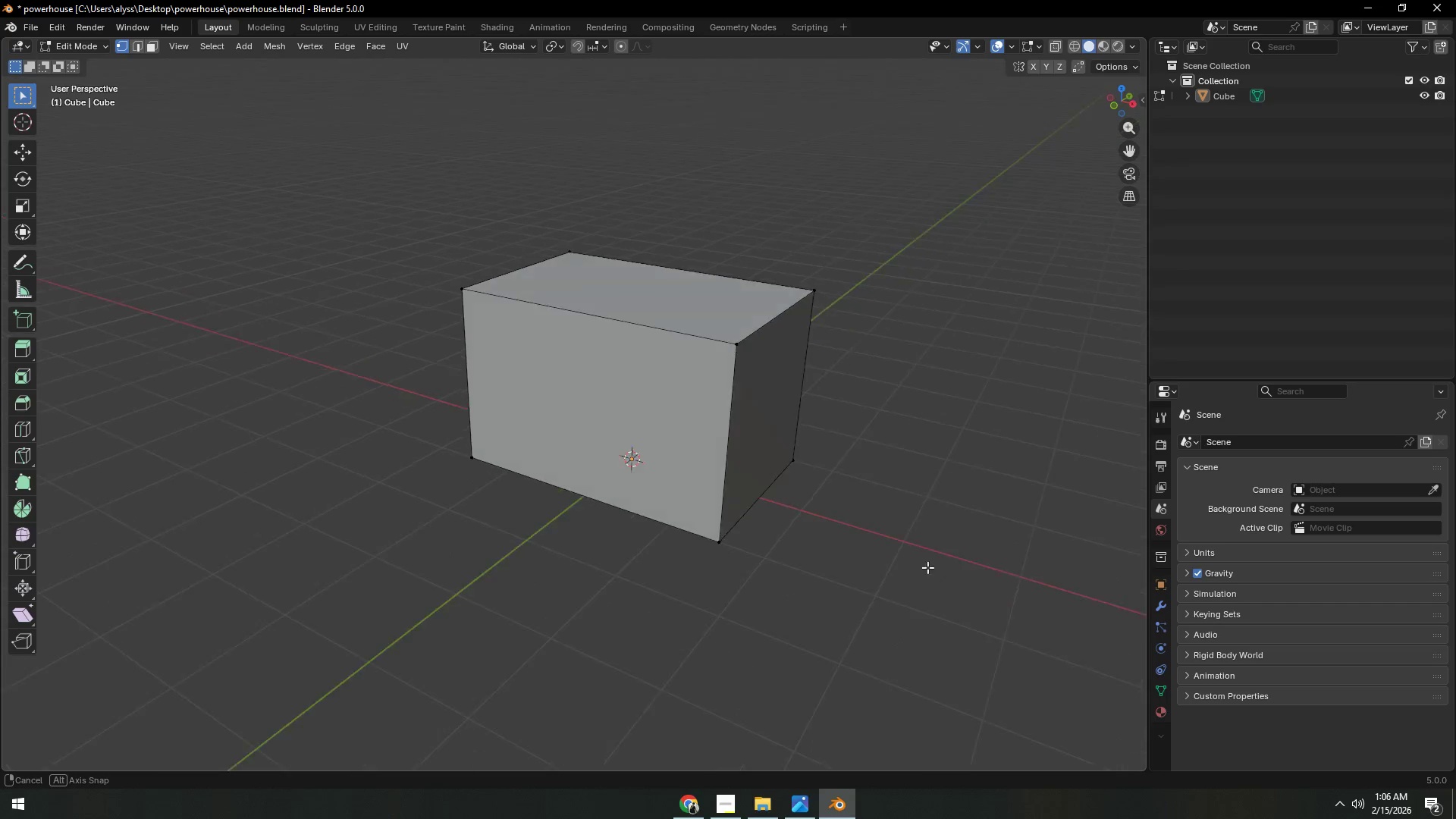 
key(Shift+ShiftLeft)
 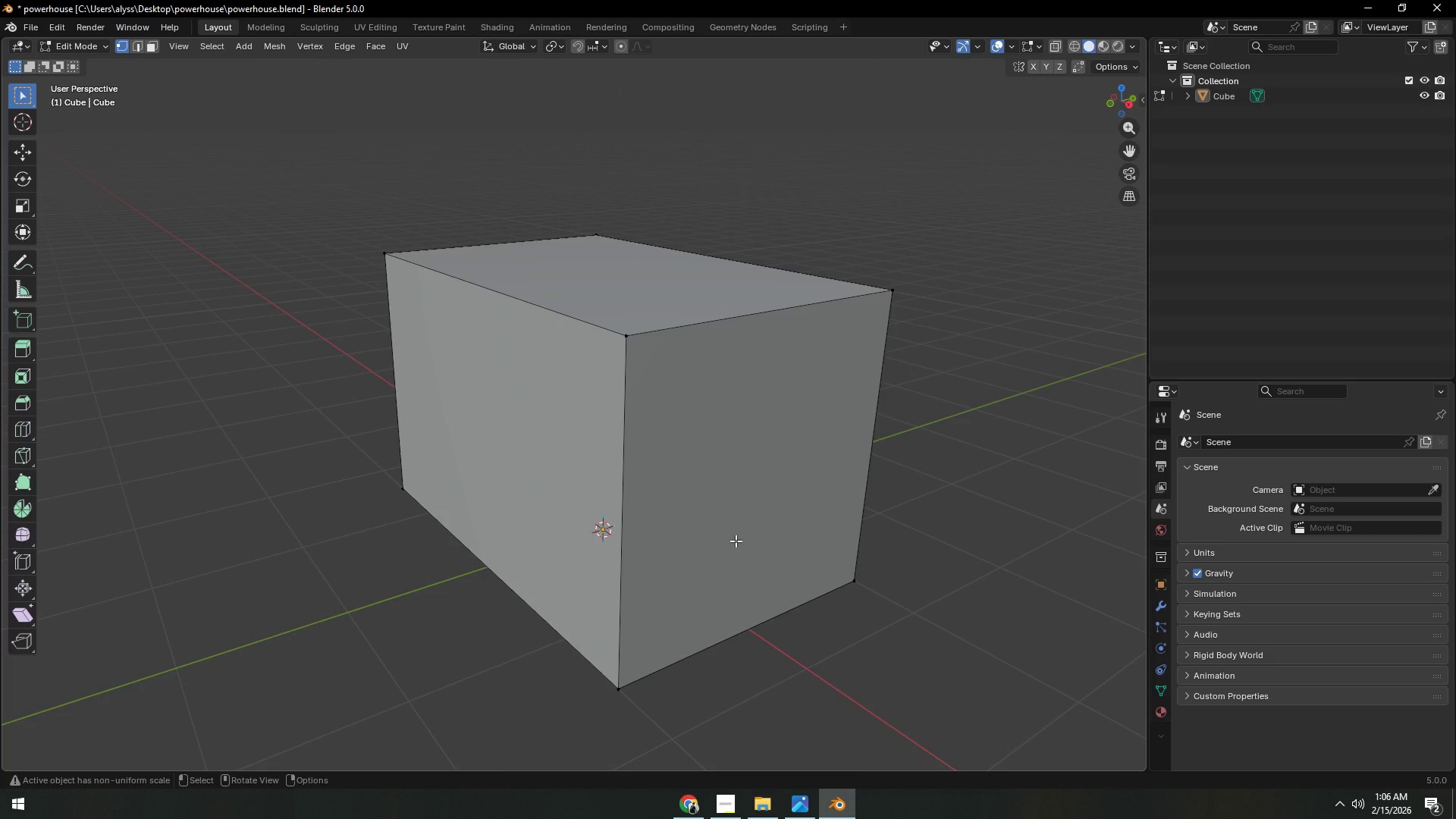 
scroll: coordinate [914, 564], scroll_direction: up, amount: 2.0
 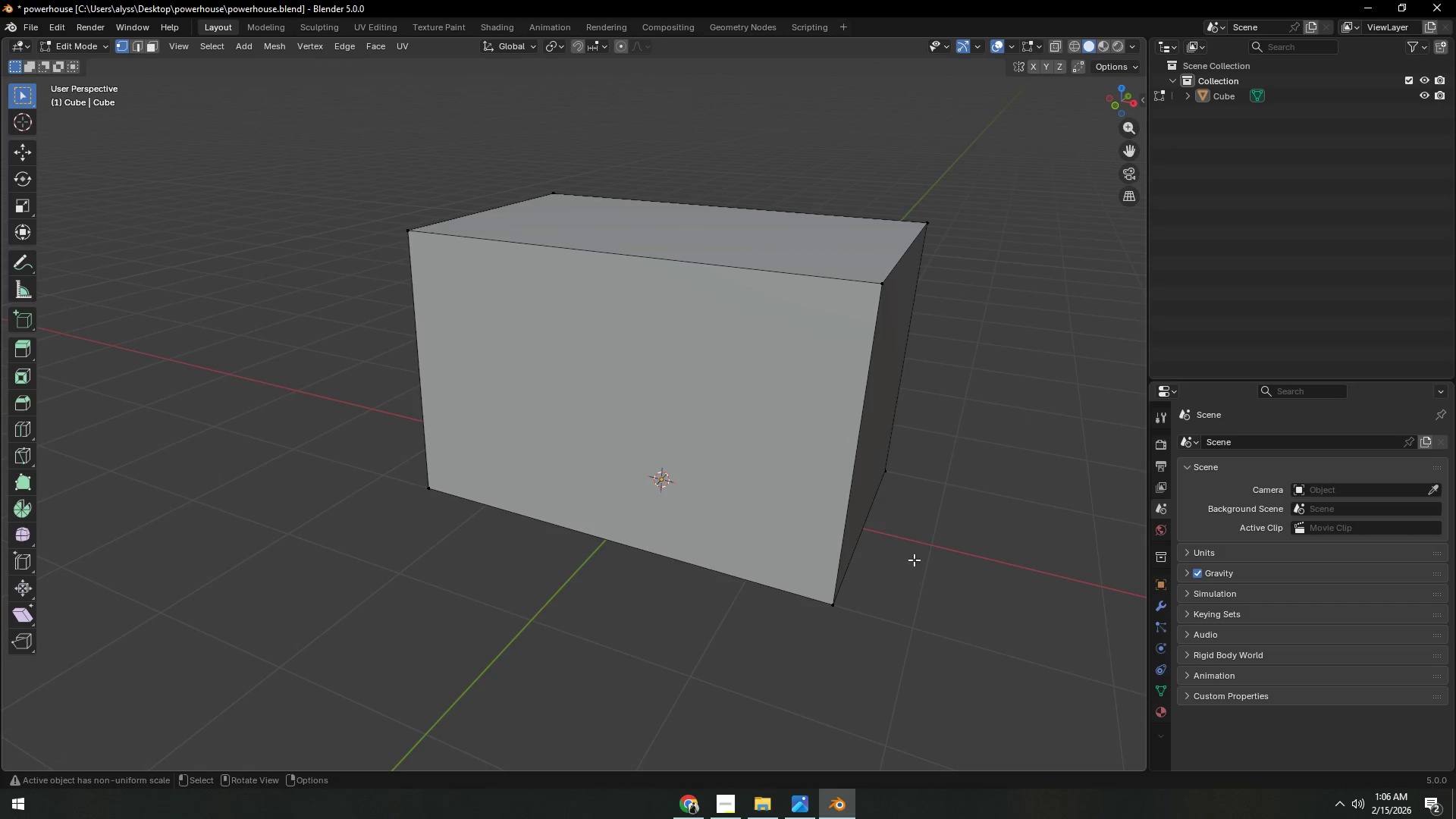 
key(2)
 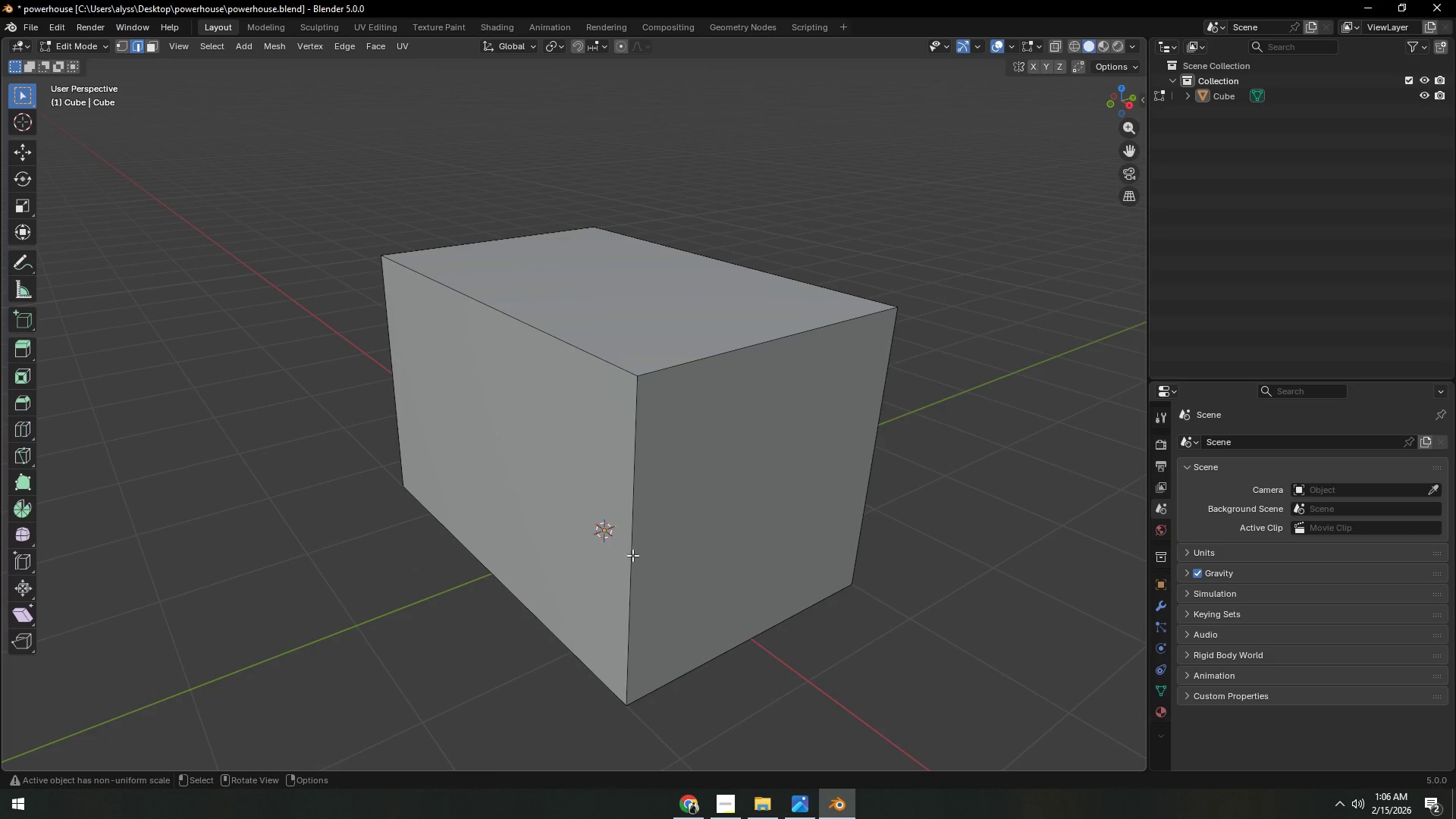 
left_click([632, 553])
 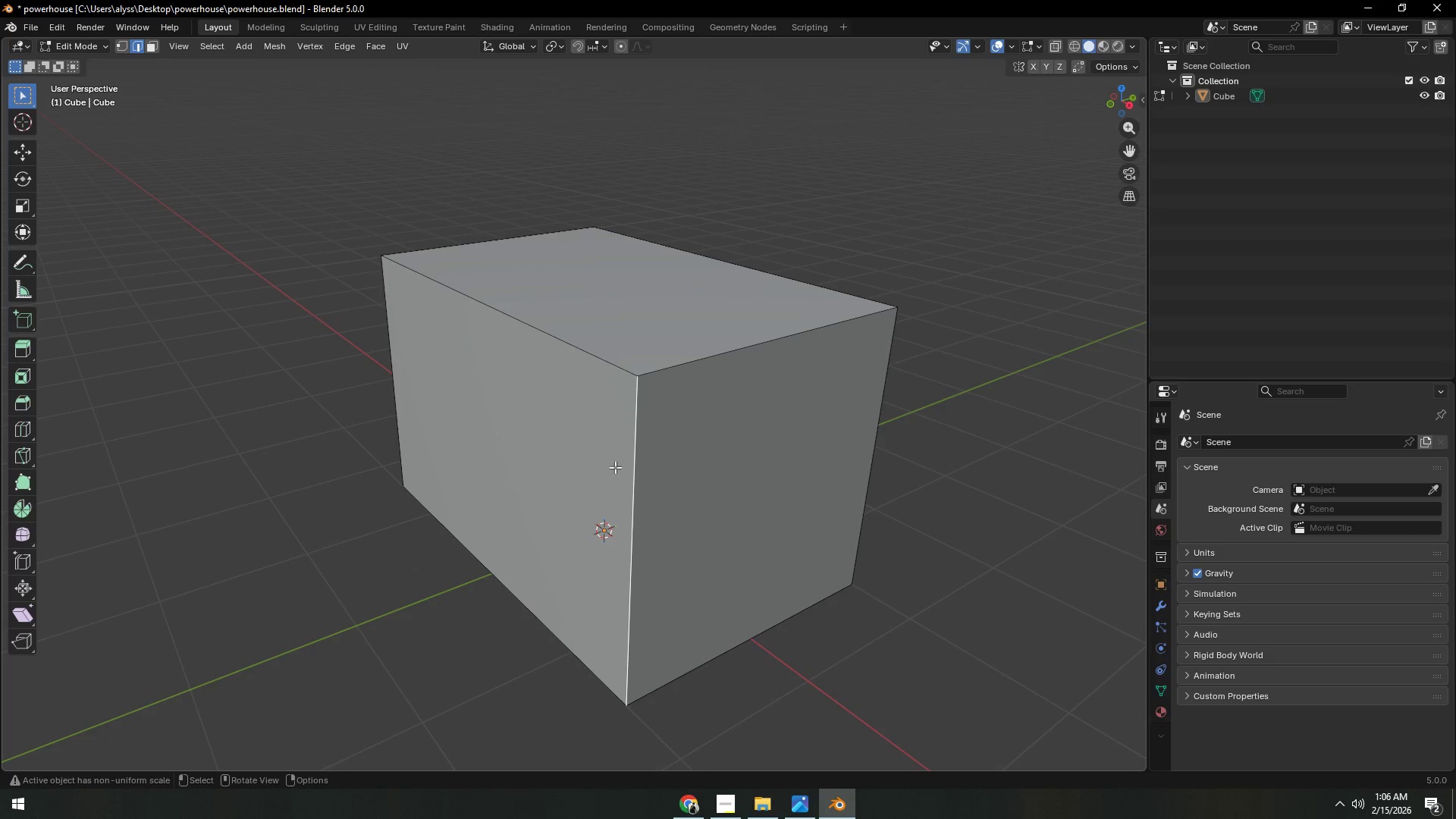 
hold_key(key=ShiftLeft, duration=0.86)
left_click([582, 374])
 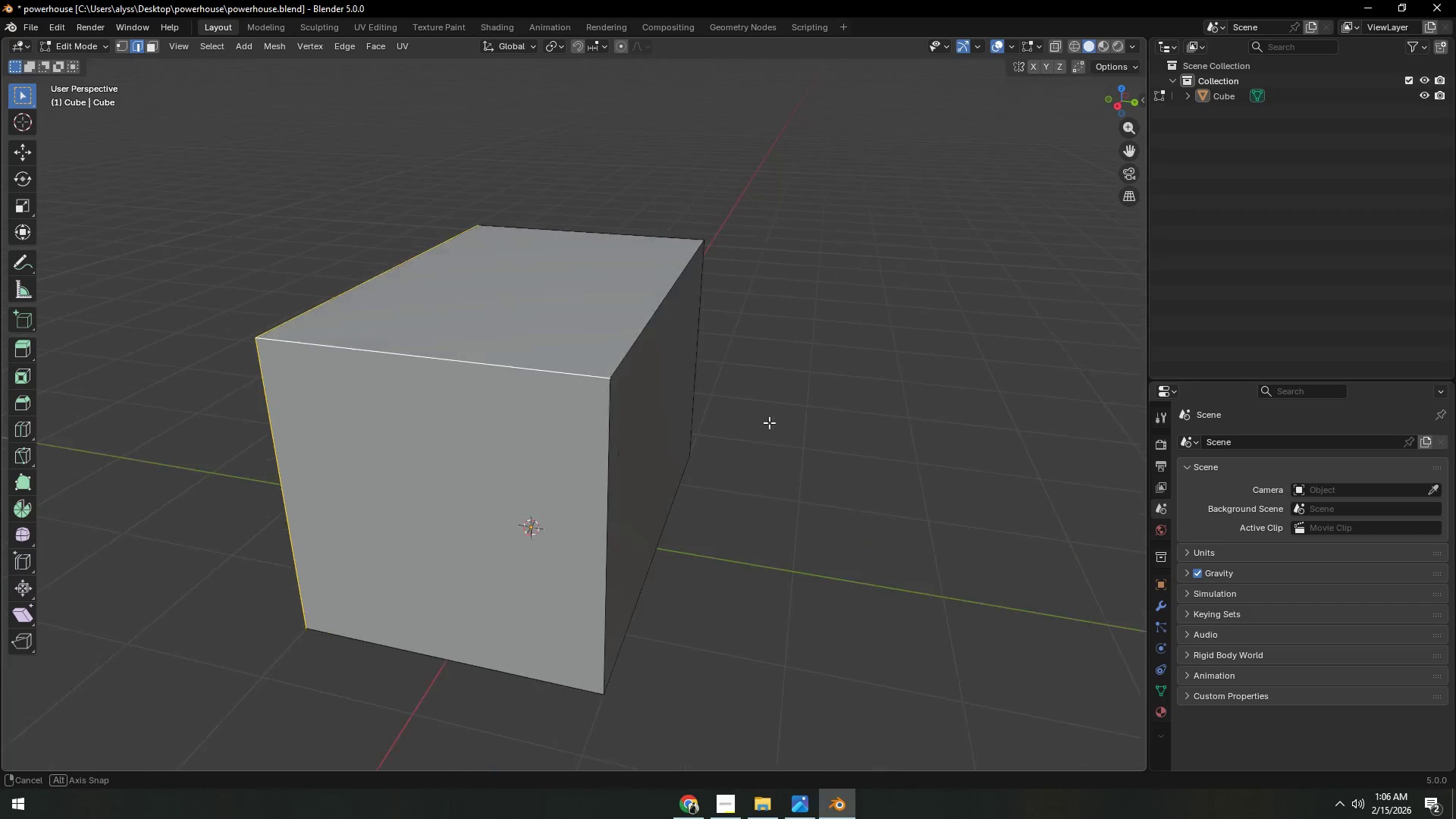 
hold_key(key=ShiftLeft, duration=1.5)
left_click_drag(start_coordinate=[540, 476], to_coordinate=[540, 472])
 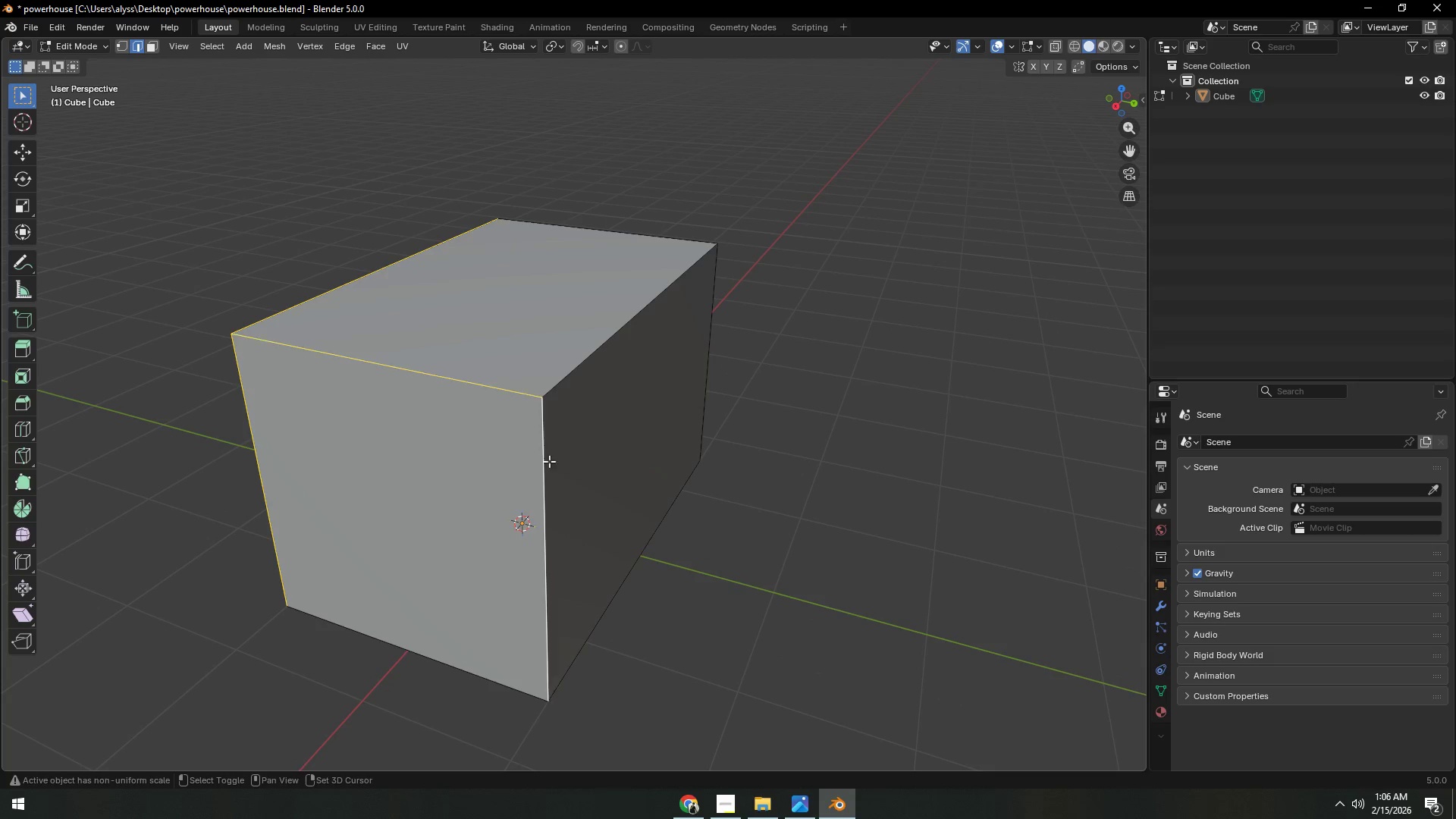 
double_click([580, 342])
 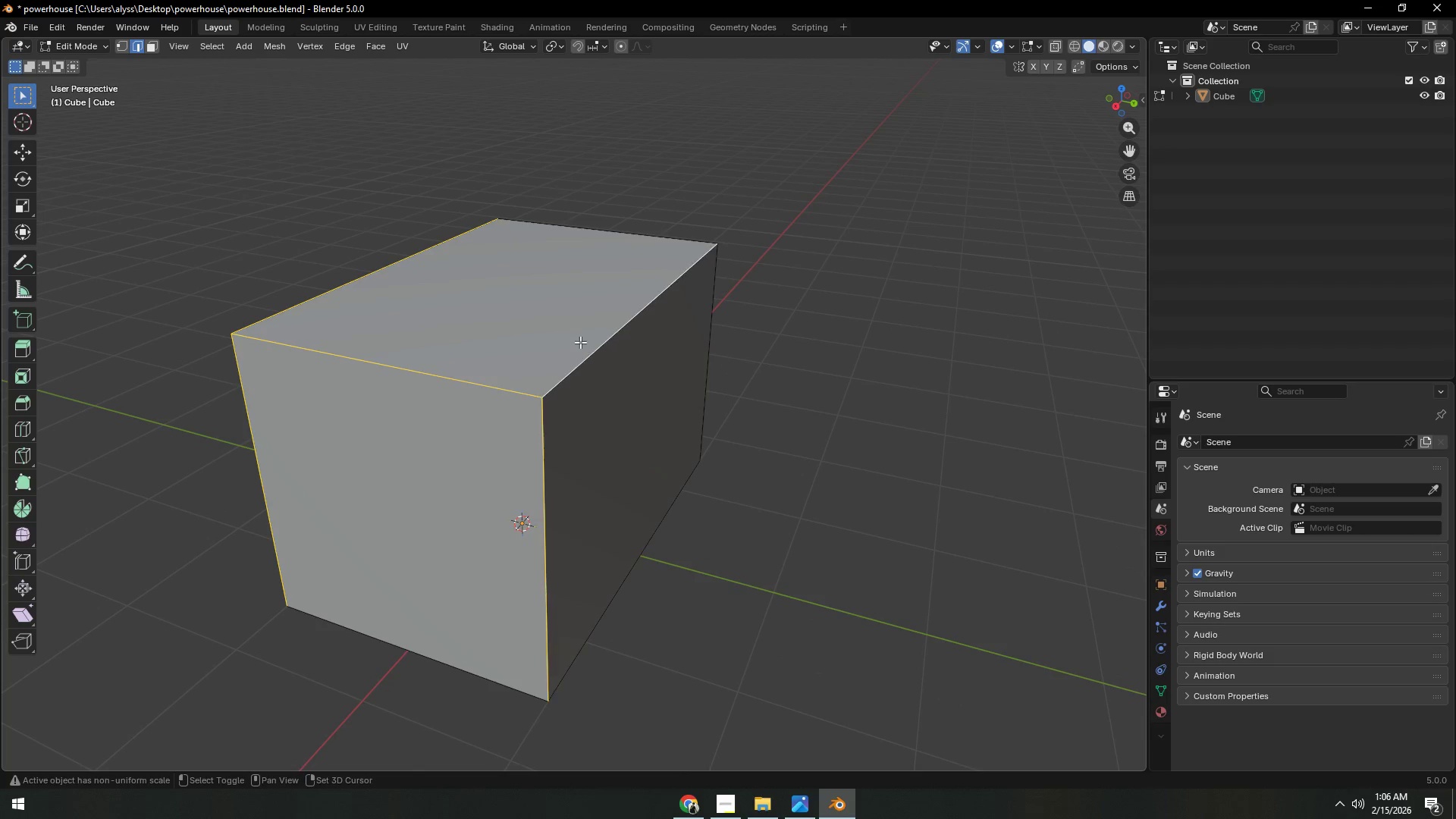 
key(Shift+ShiftLeft)
 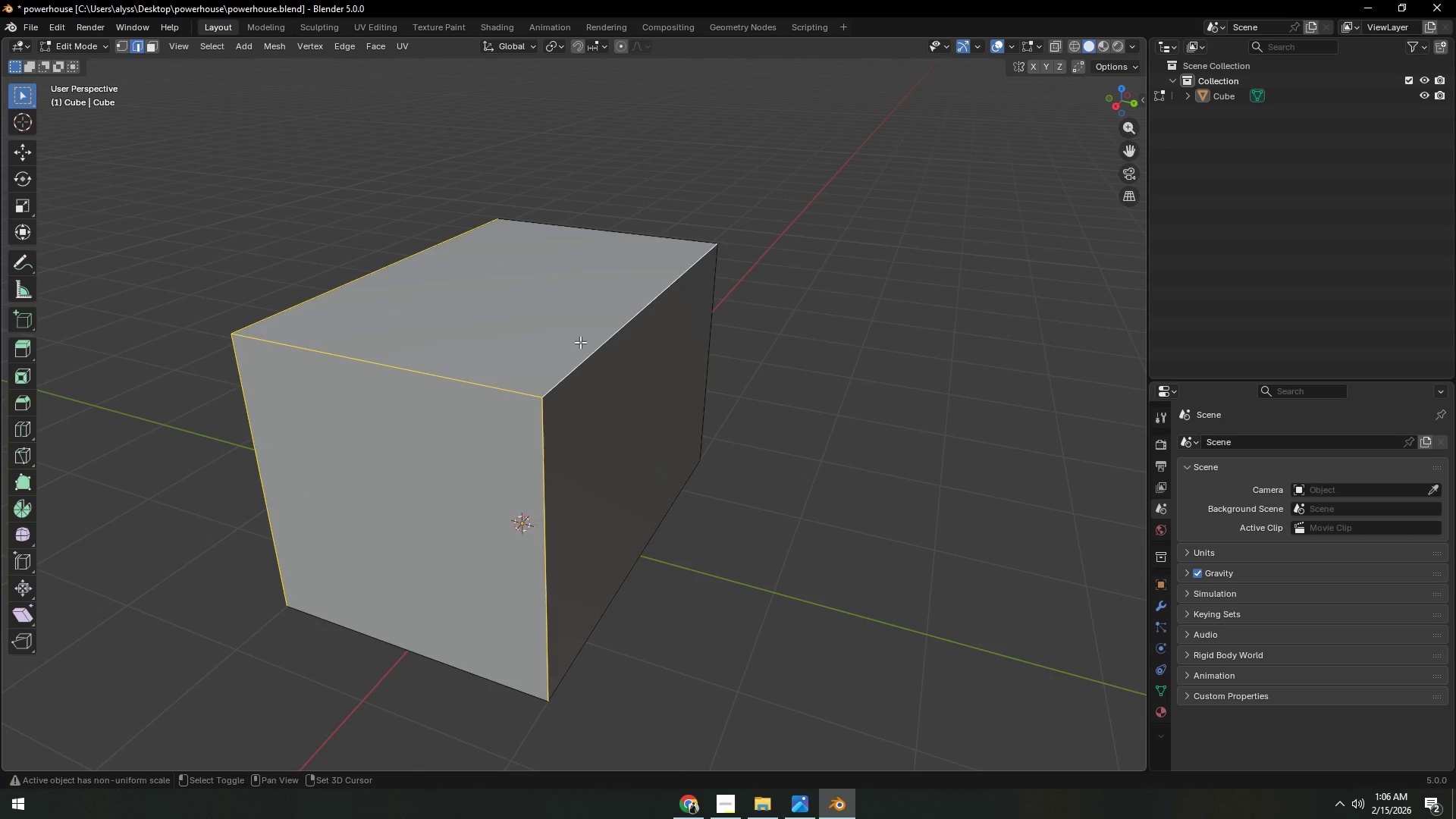 
key(Shift+ShiftLeft)
 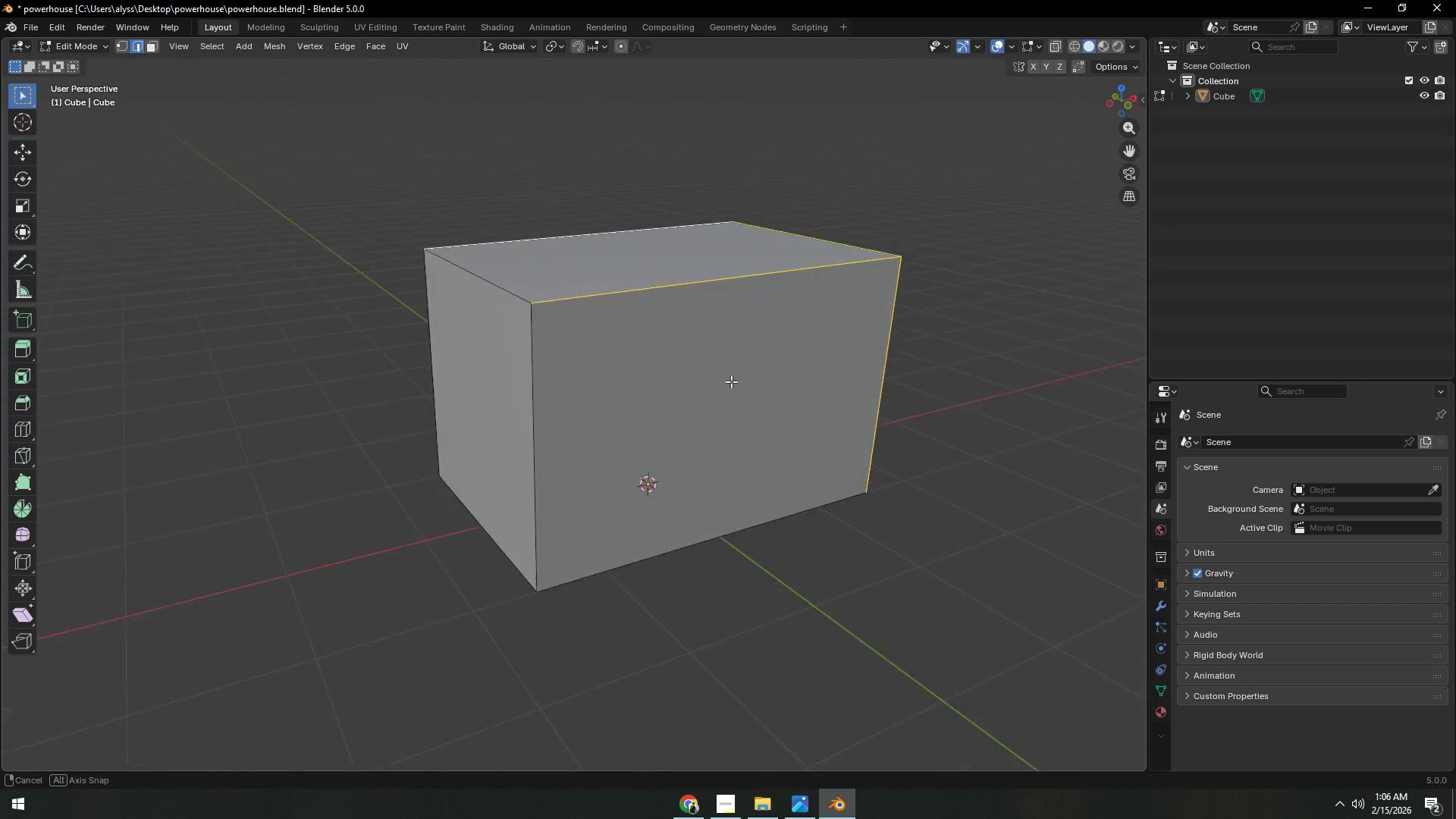 
hold_key(key=ShiftLeft, duration=1.41)
left_click([559, 303])
 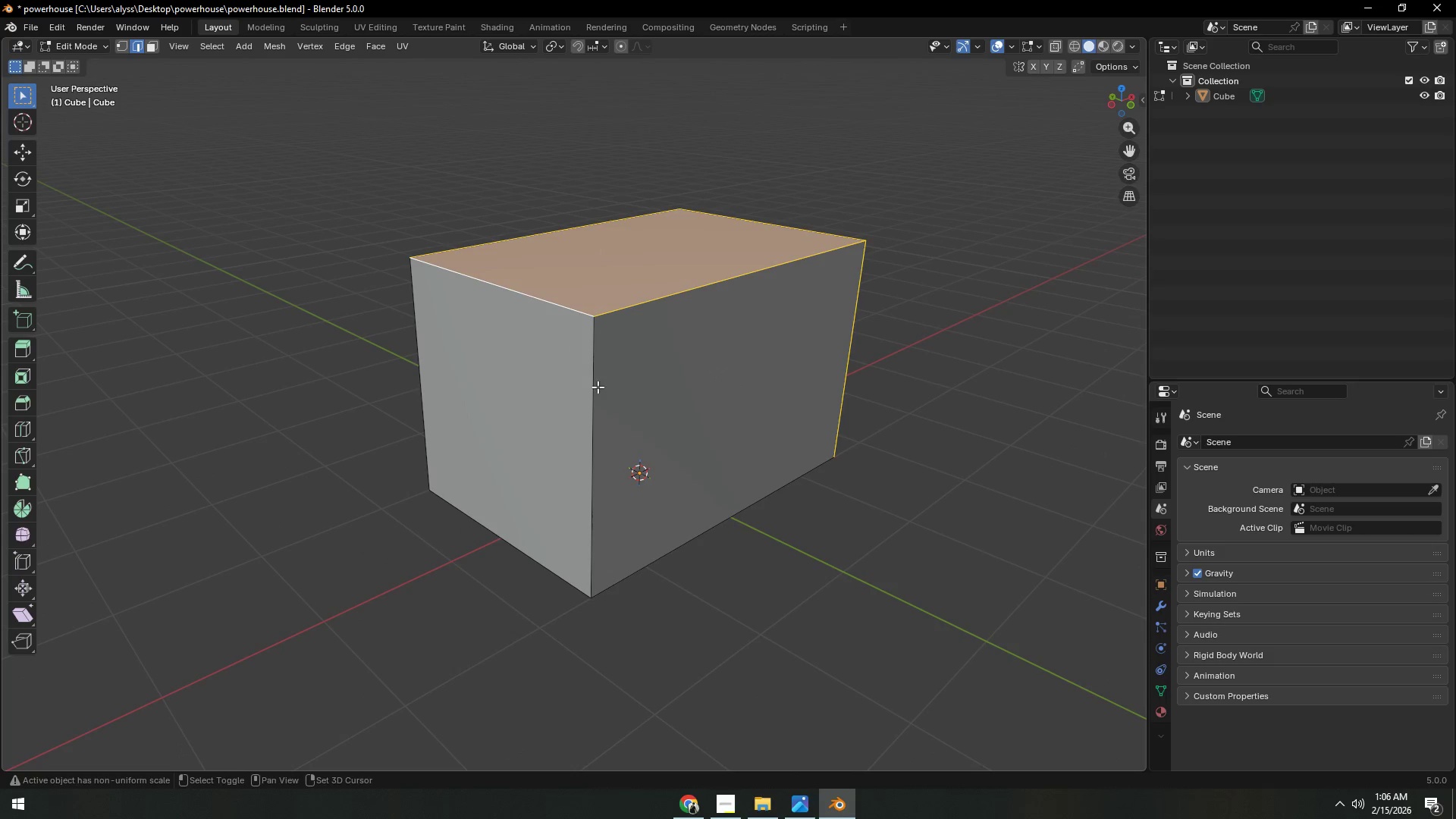 
double_click([598, 388])
 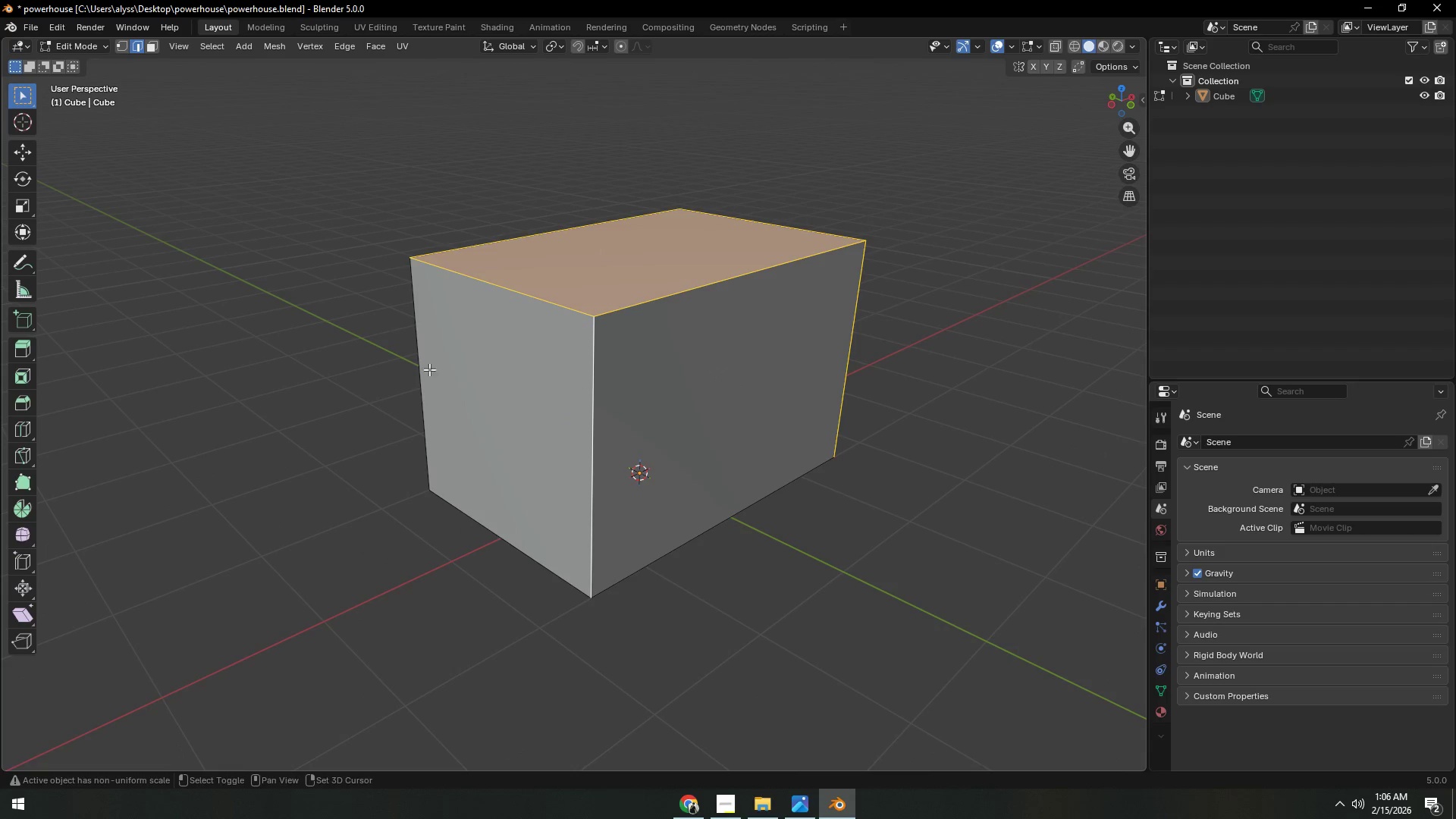 
left_click([421, 365])
 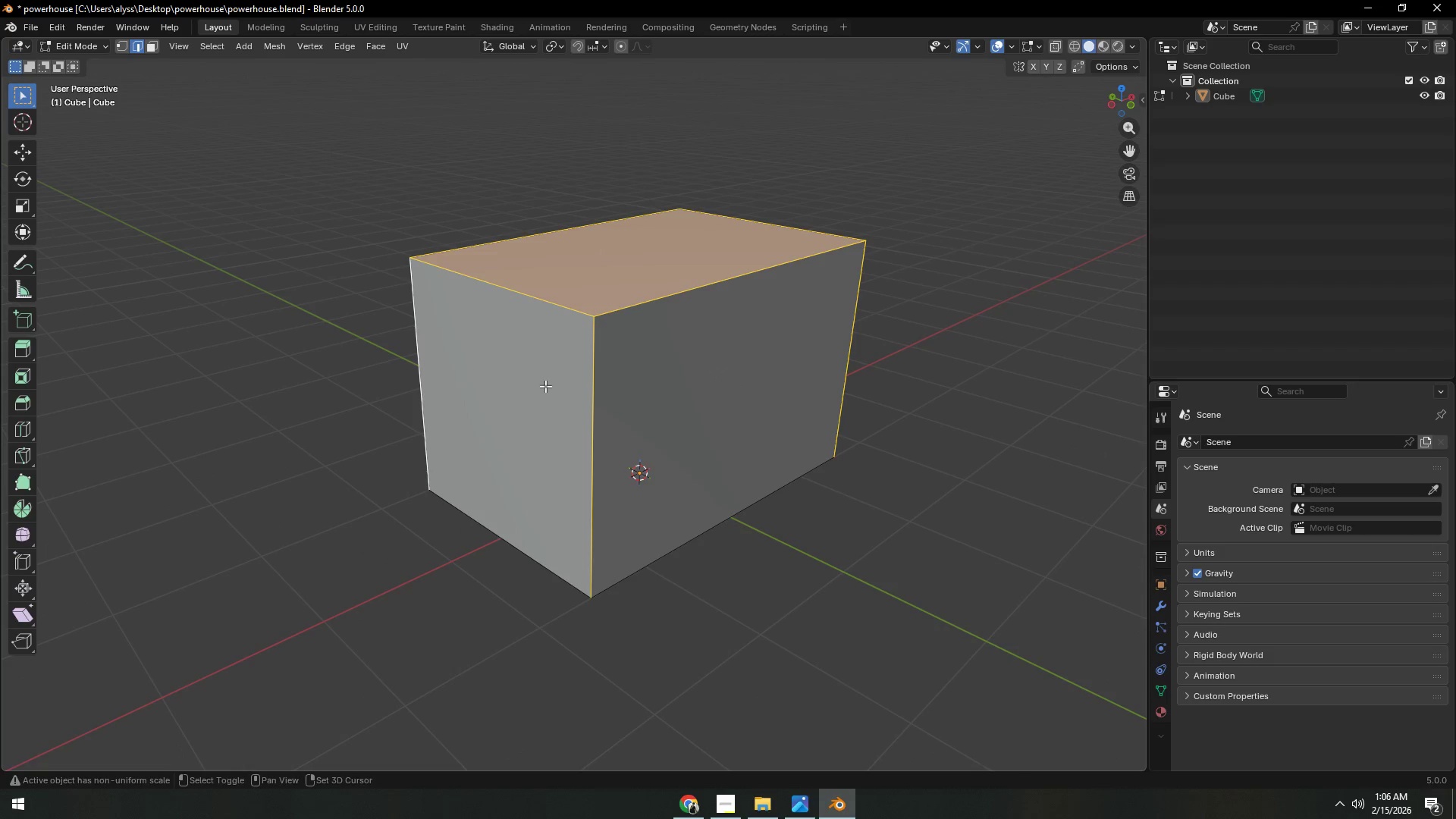 
hold_key(key=ShiftLeft, duration=27.55)
 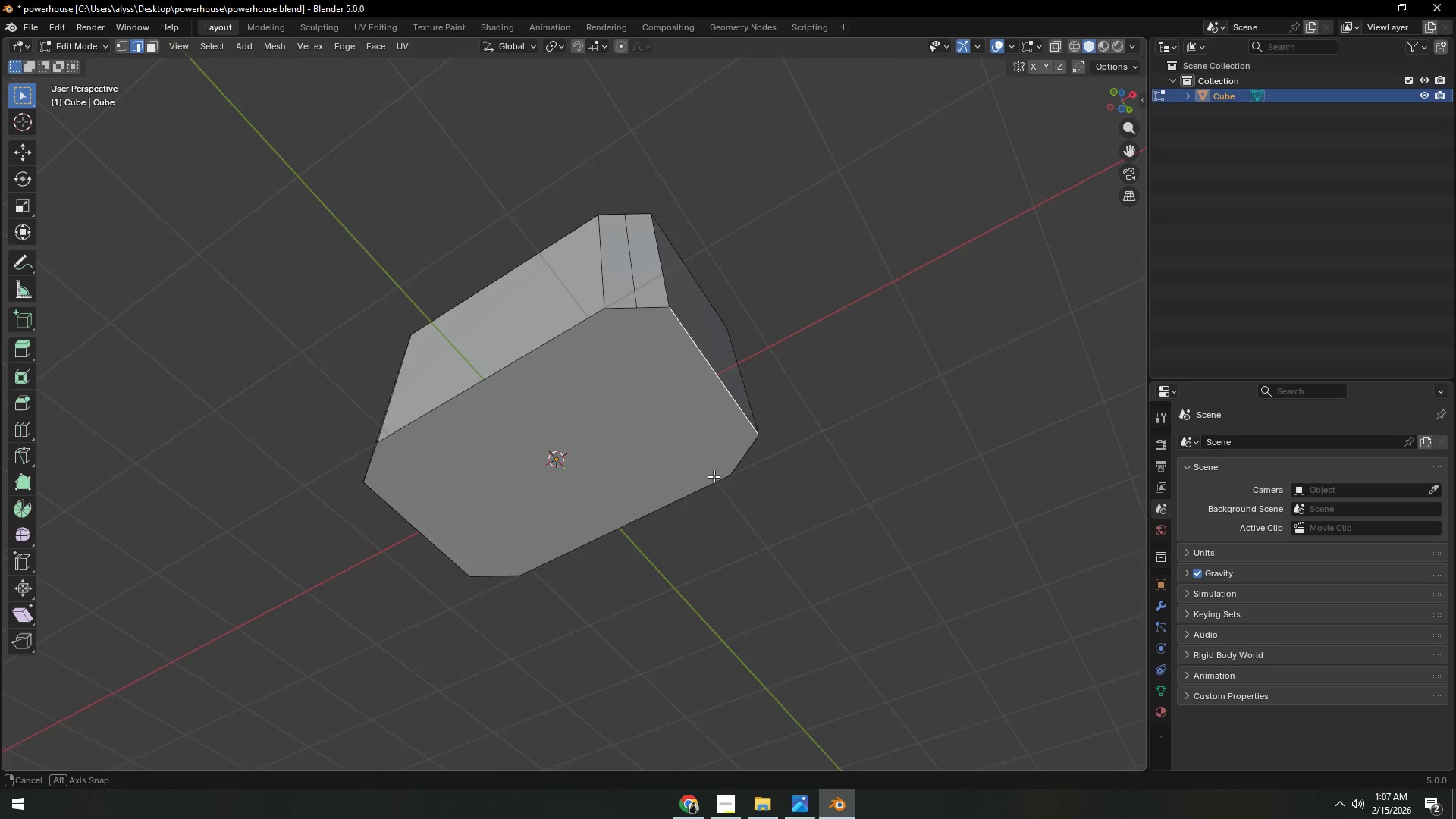 
key(Control+ControlLeft)
 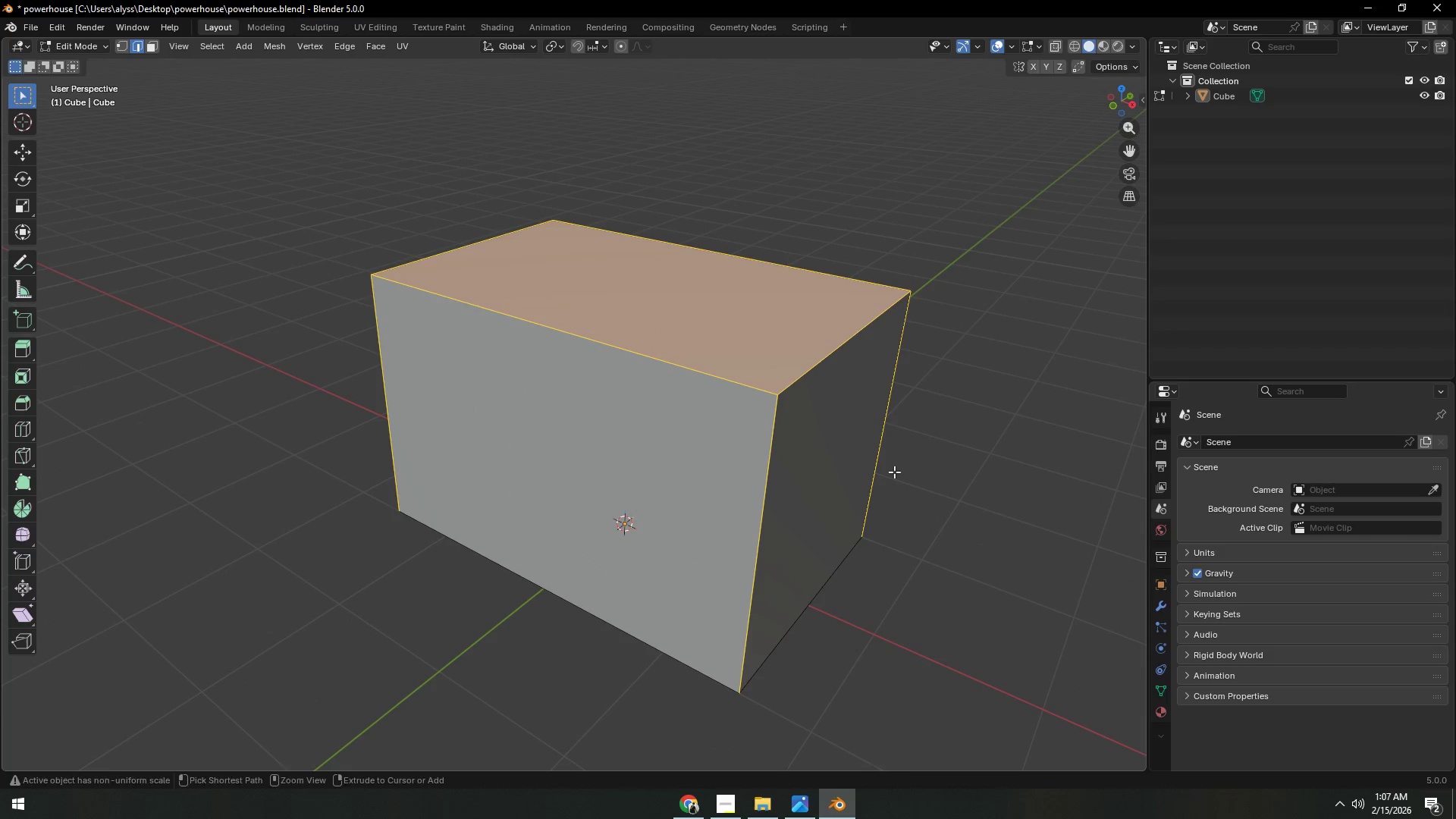 
key(Control+B)
 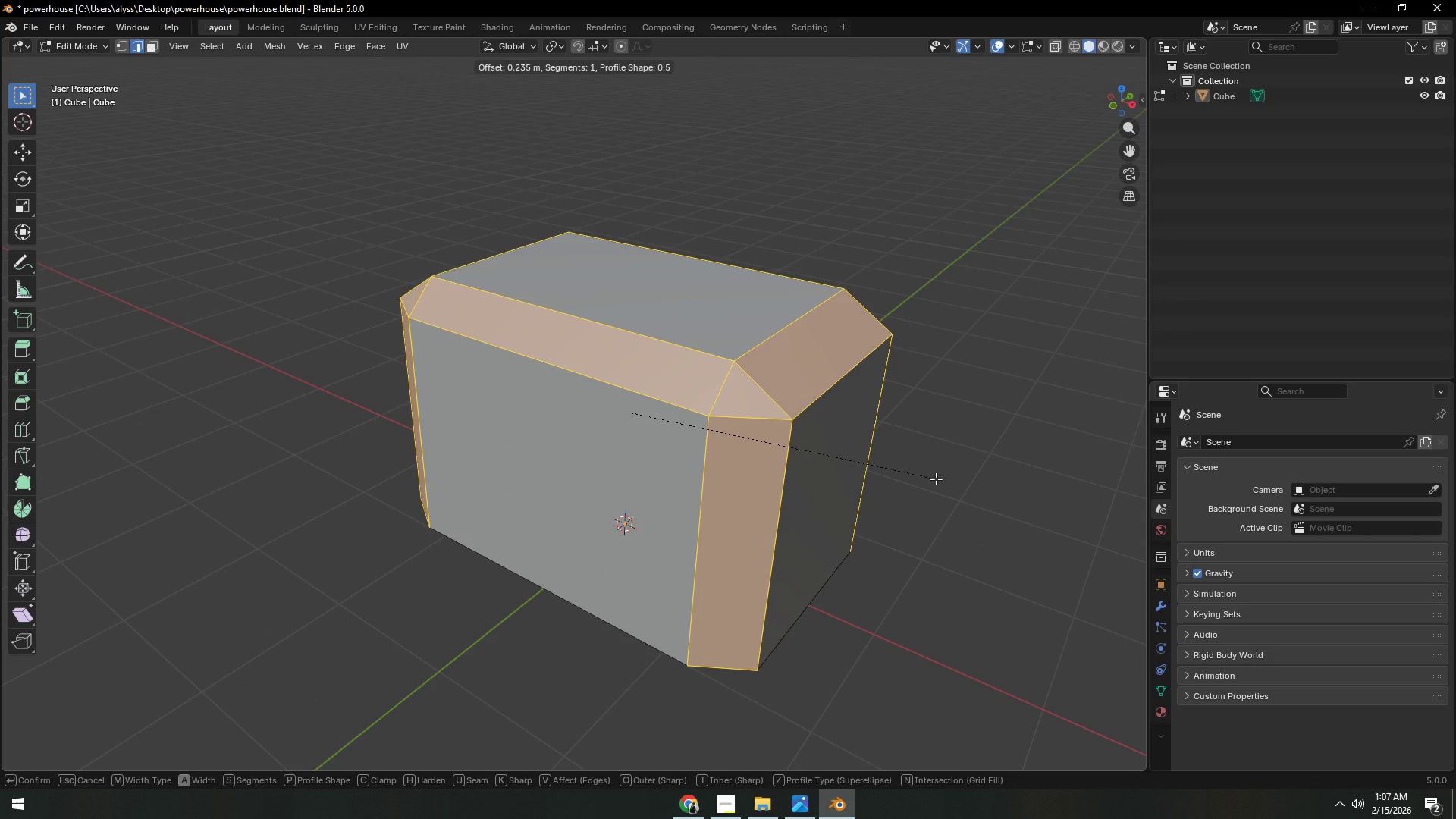 
scroll: coordinate [936, 479], scroll_direction: up, amount: 1.0
 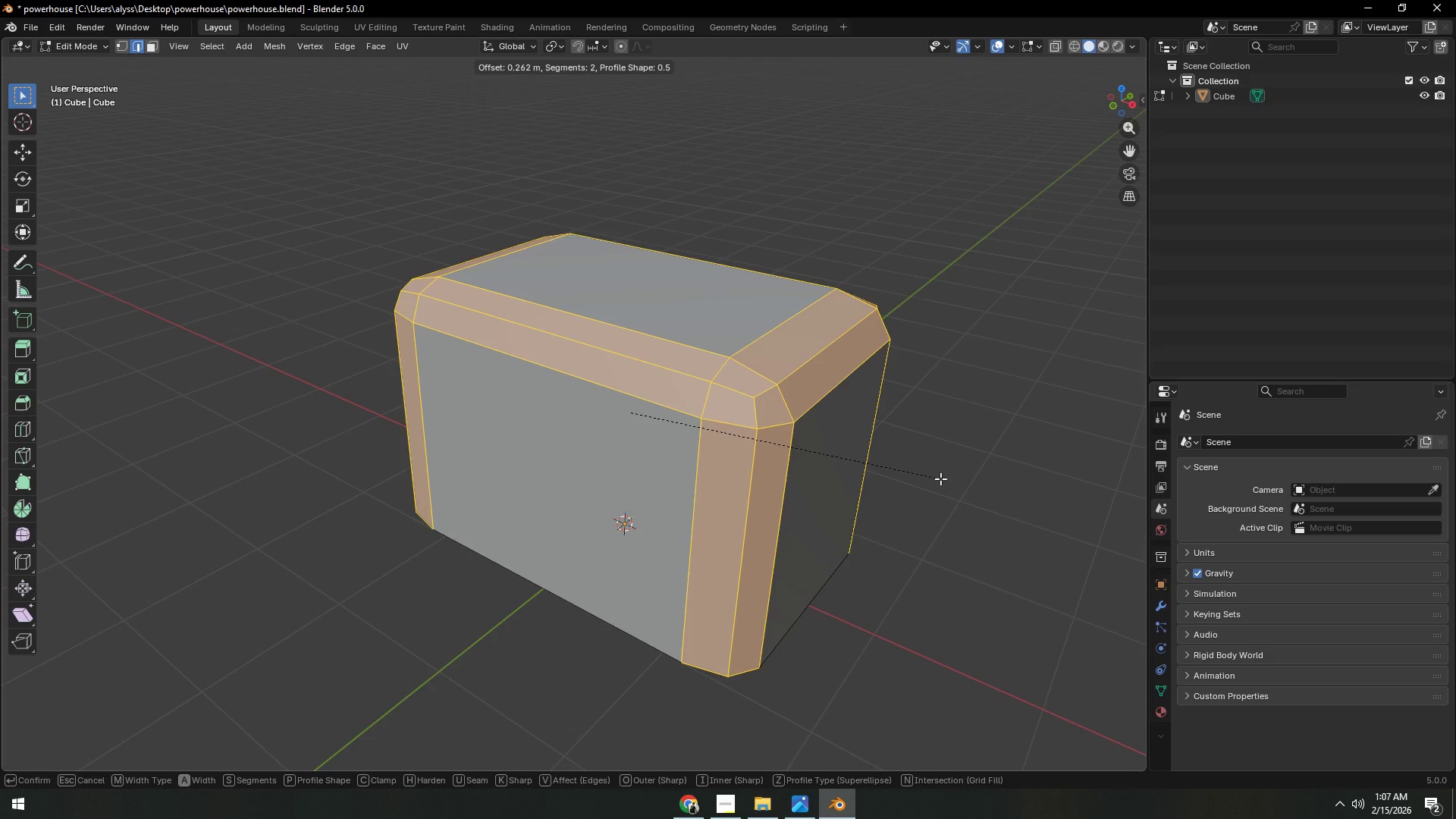 
left_click([940, 479])
 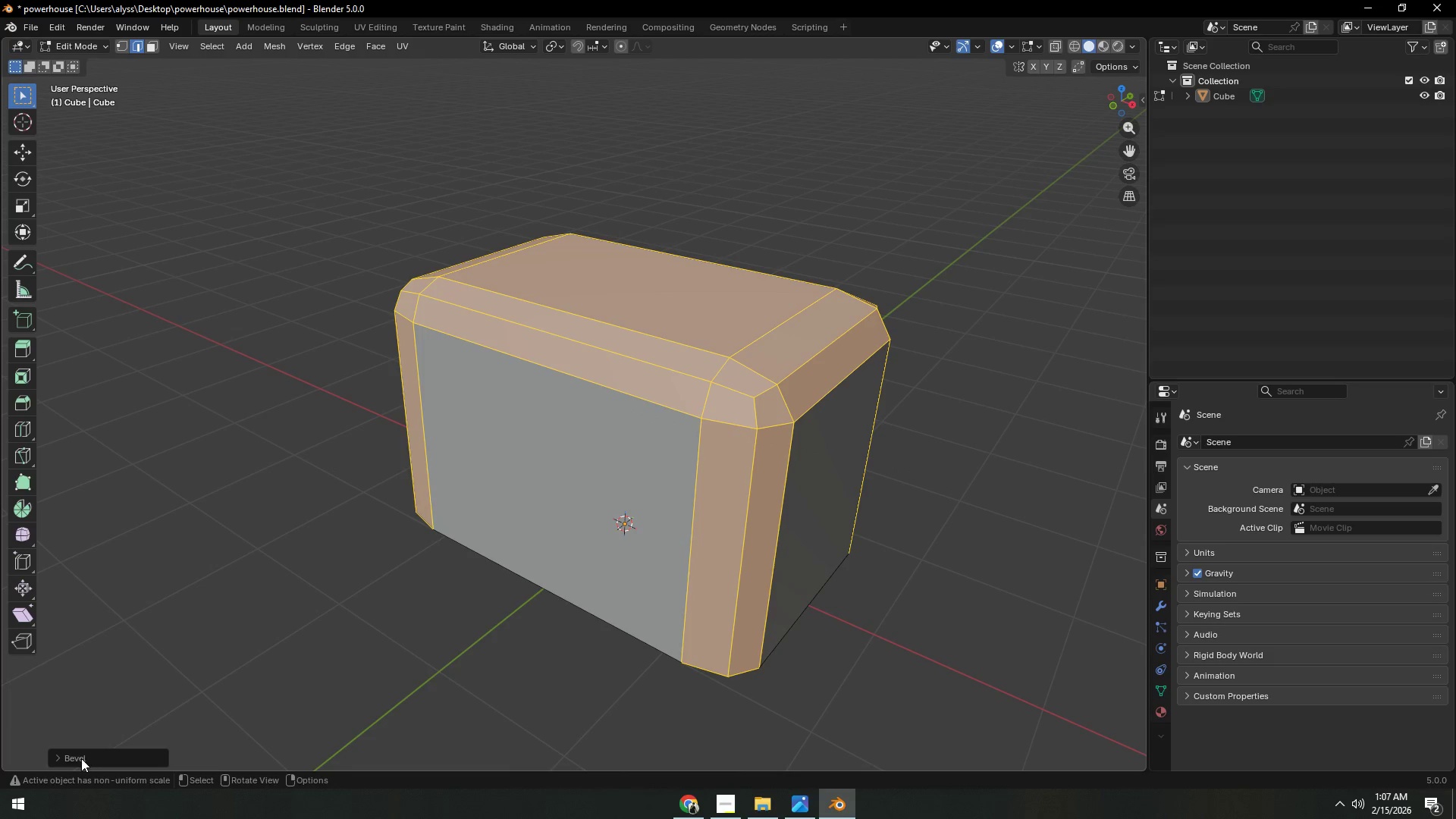 
left_click([60, 757])
 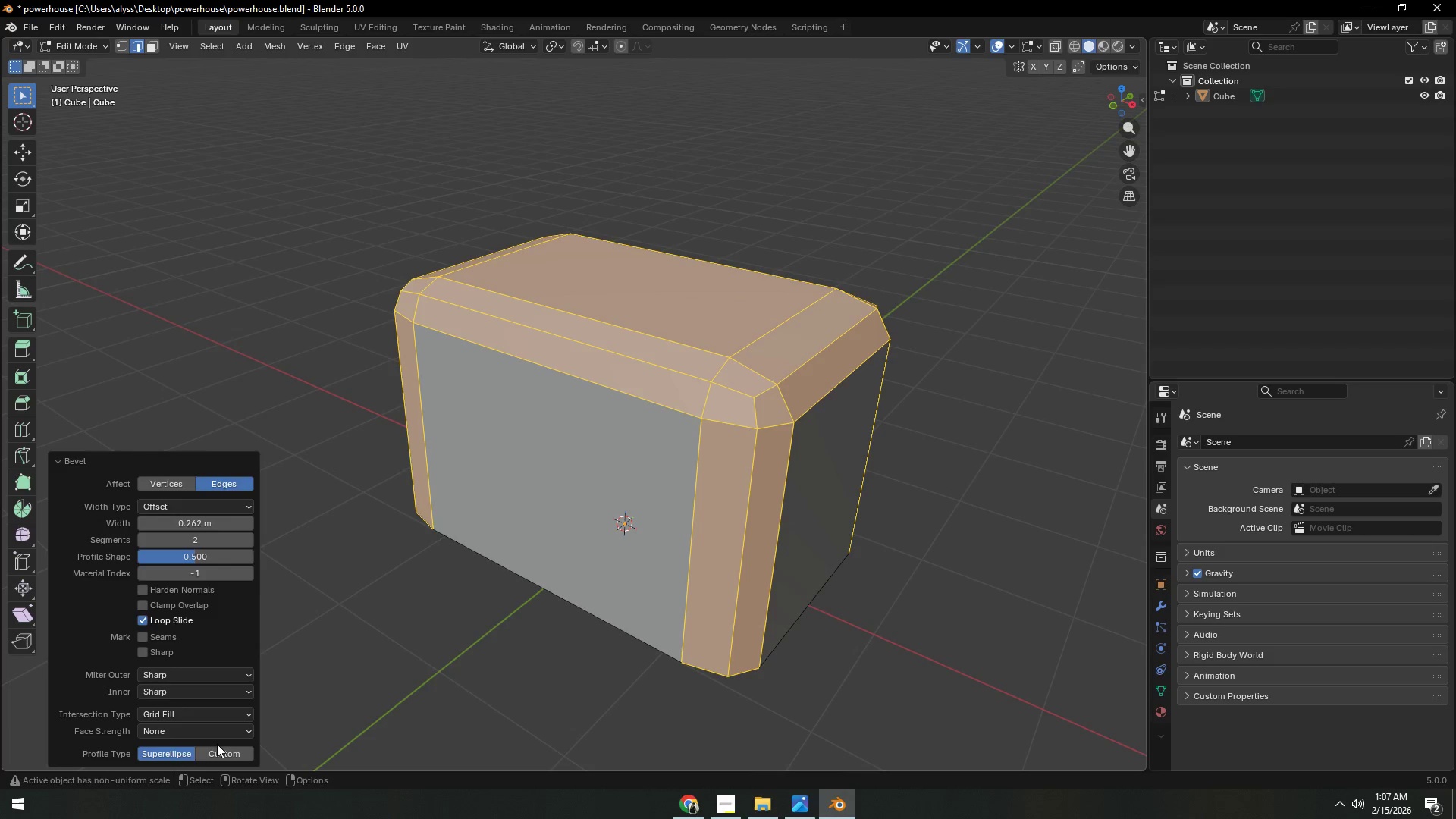 
left_click([215, 752])
 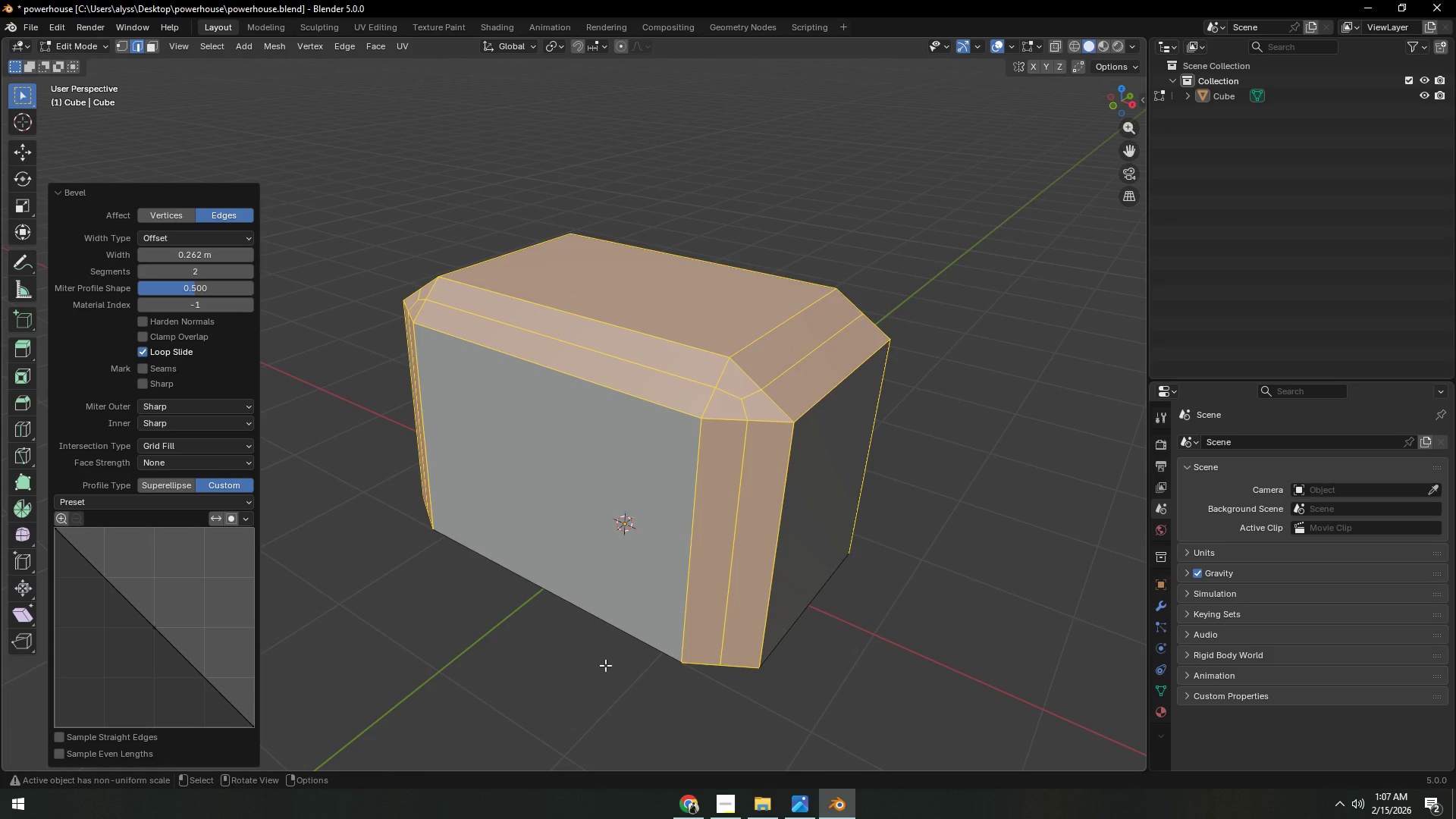 
left_click([882, 632])
 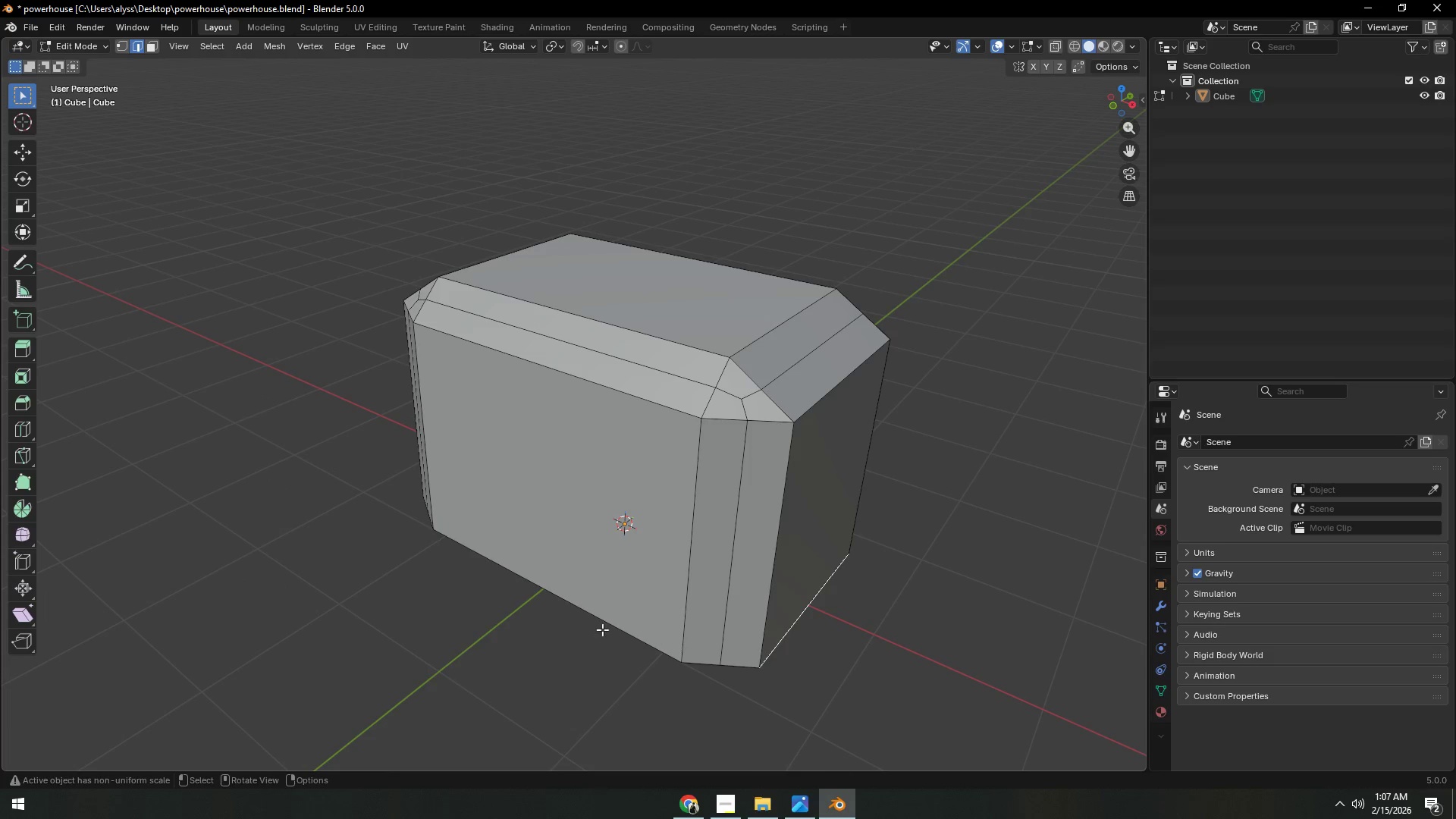 
scroll: coordinate [598, 628], scroll_direction: down, amount: 1.0
 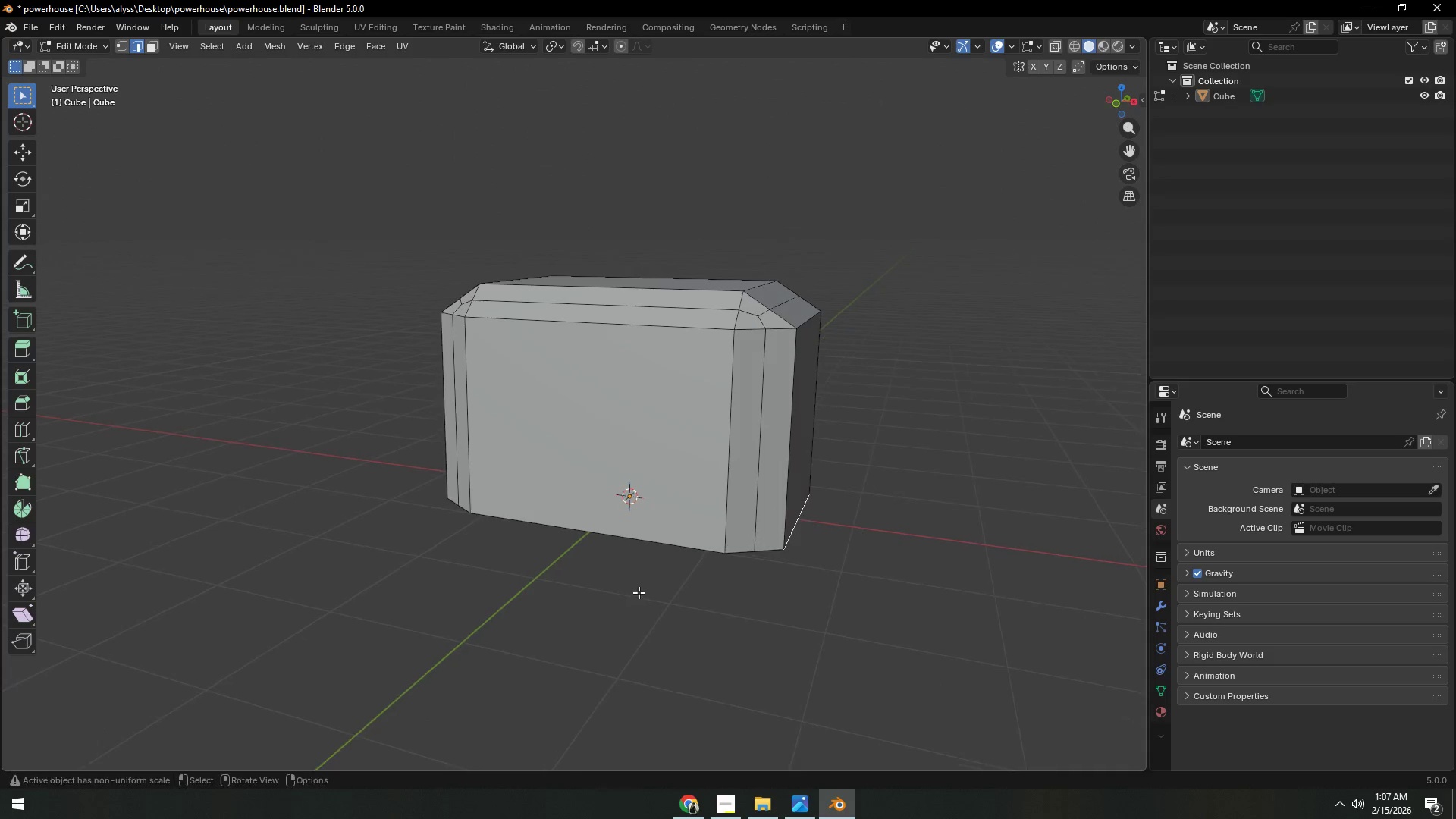 
key(Tab)
 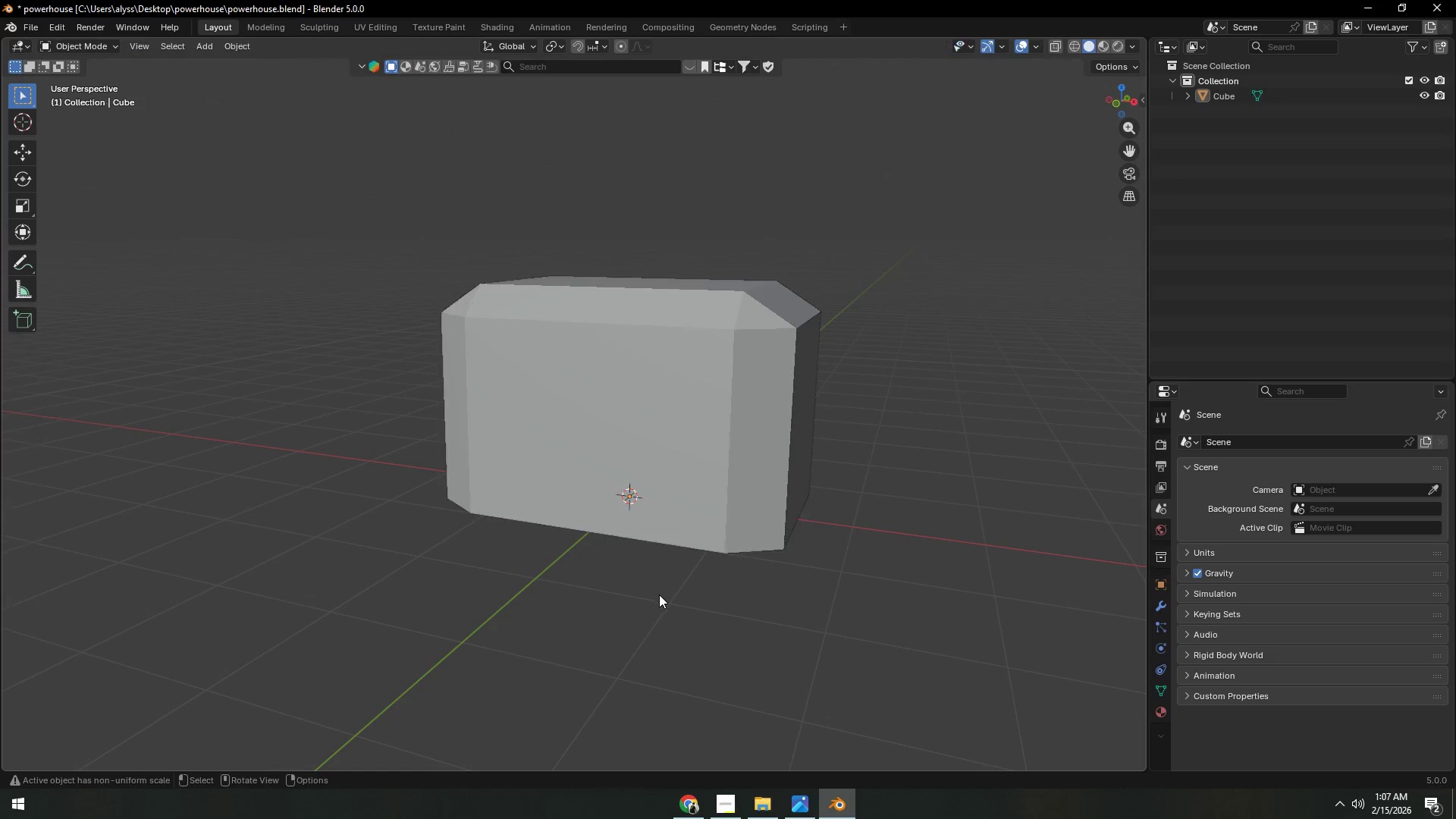 
scroll: coordinate [659, 596], scroll_direction: down, amount: 3.0
 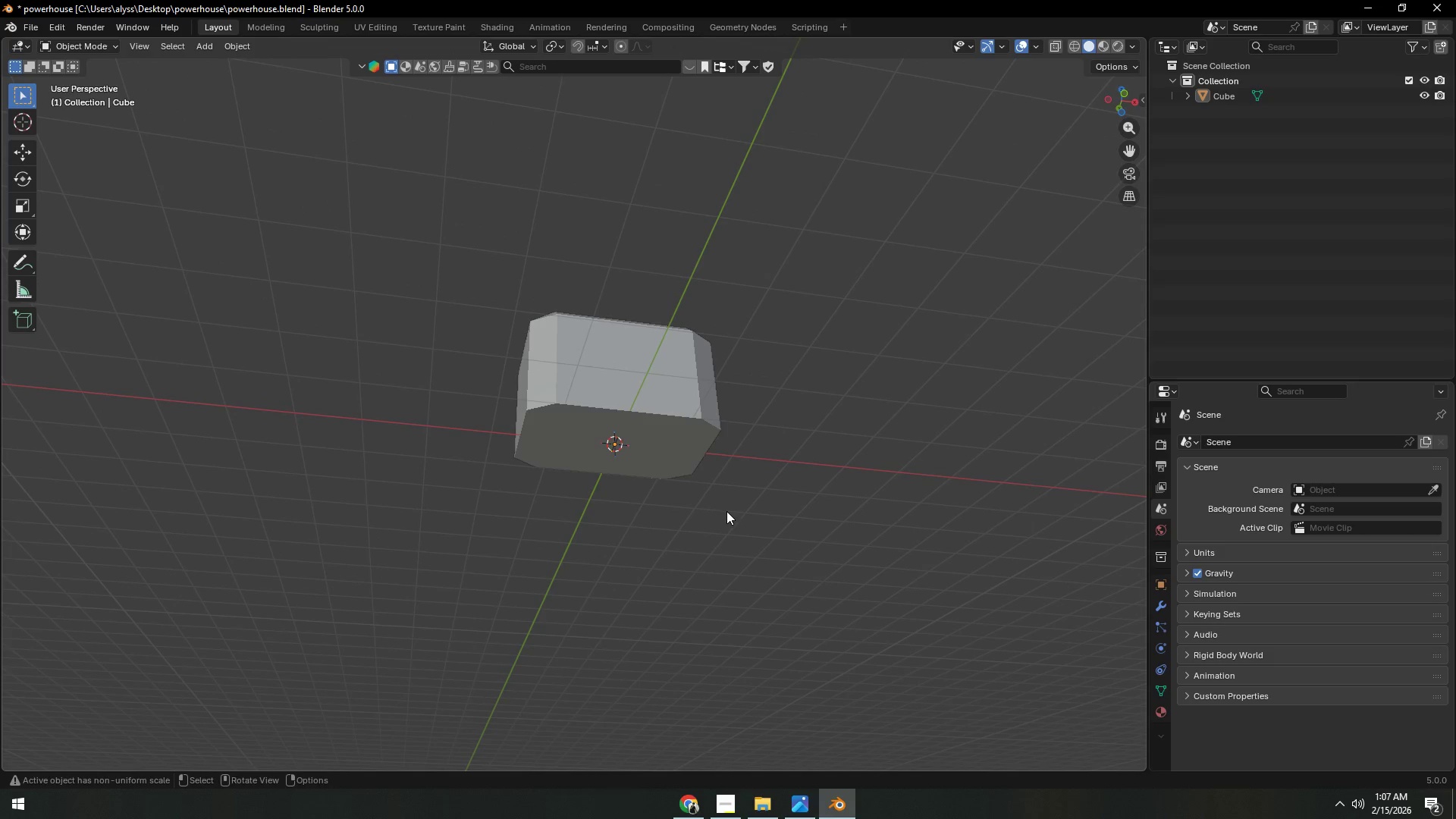 
scroll: coordinate [689, 537], scroll_direction: up, amount: 3.0
 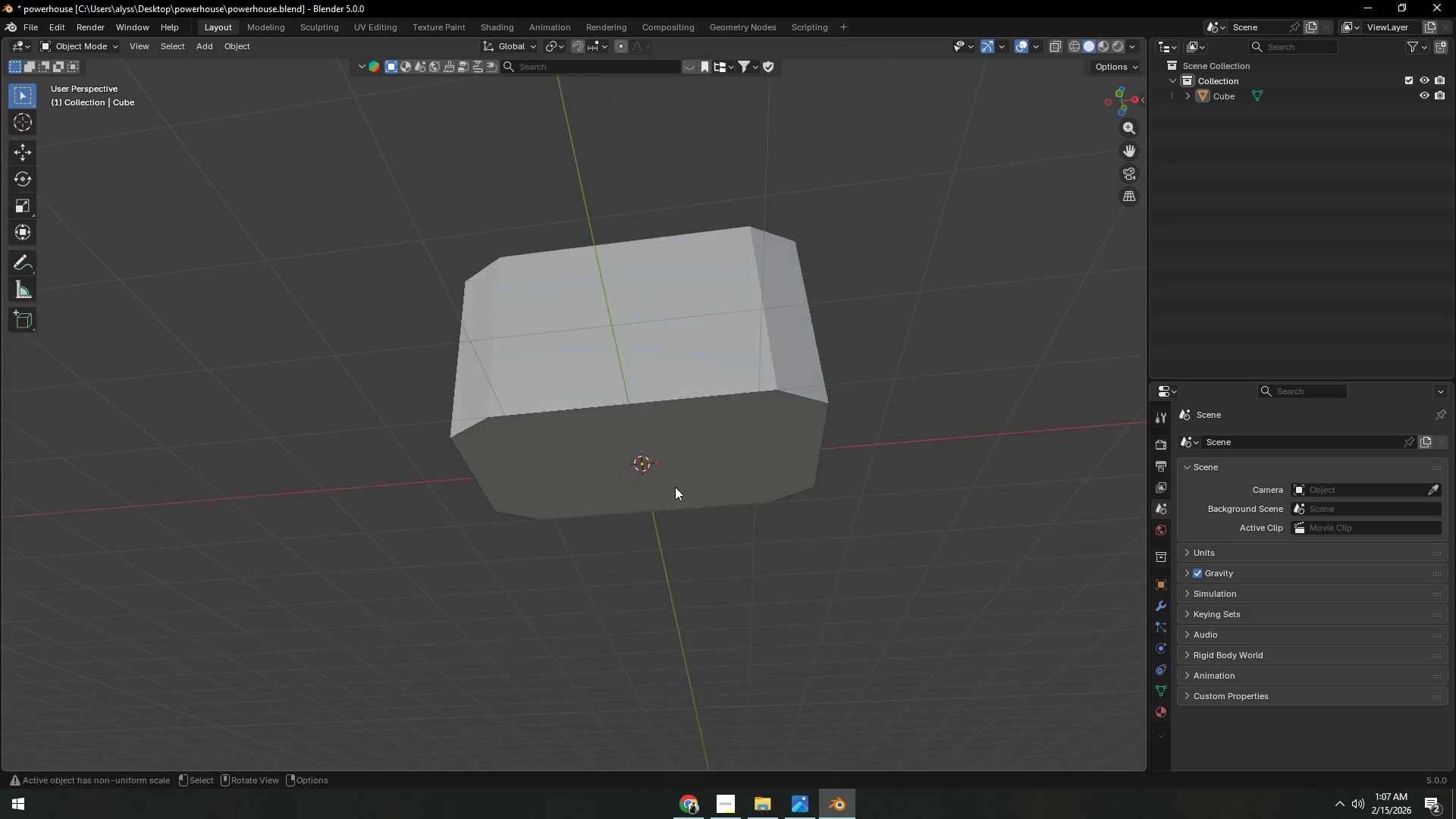 
left_click([674, 444])
 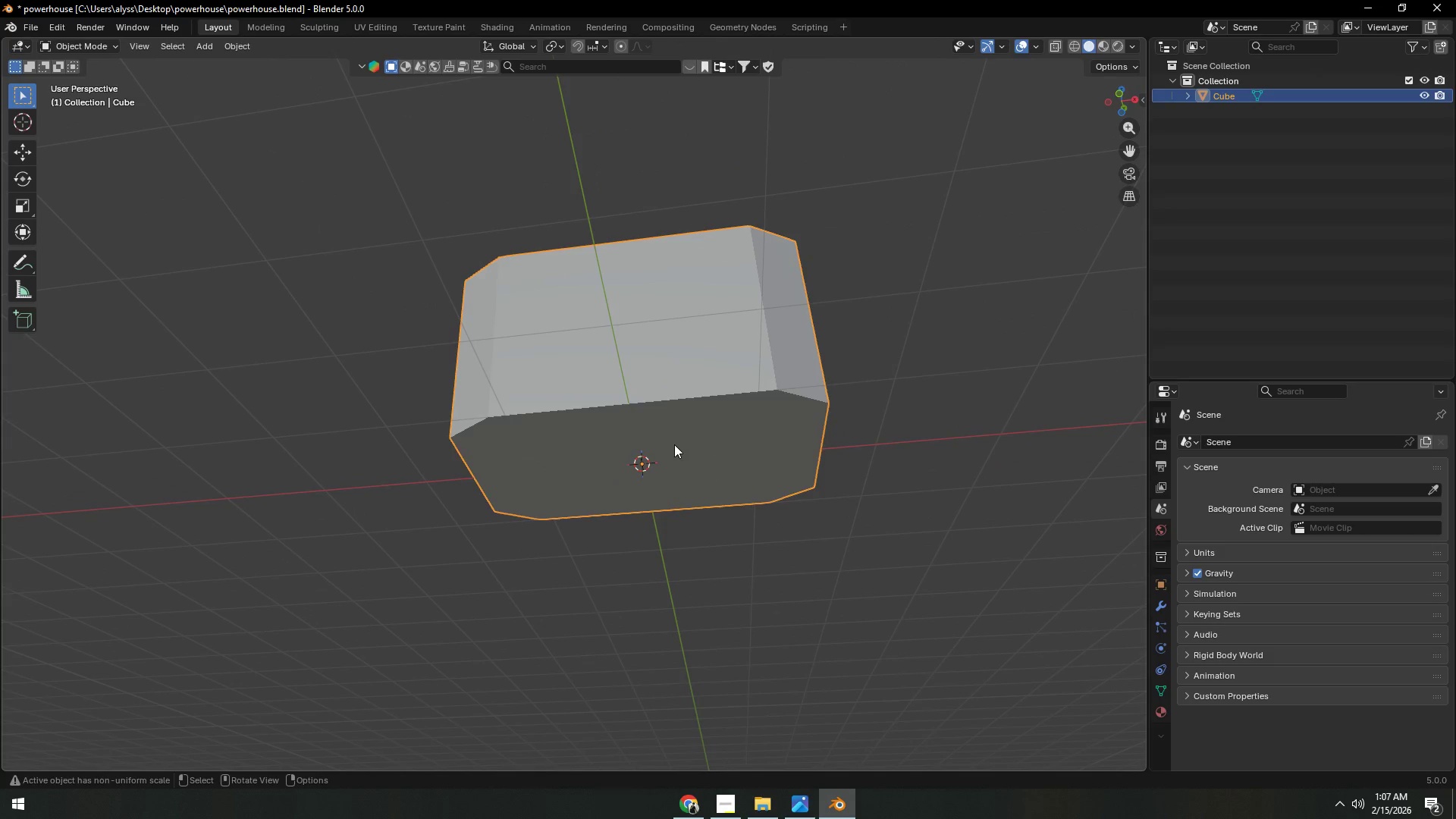 
key(Tab)
 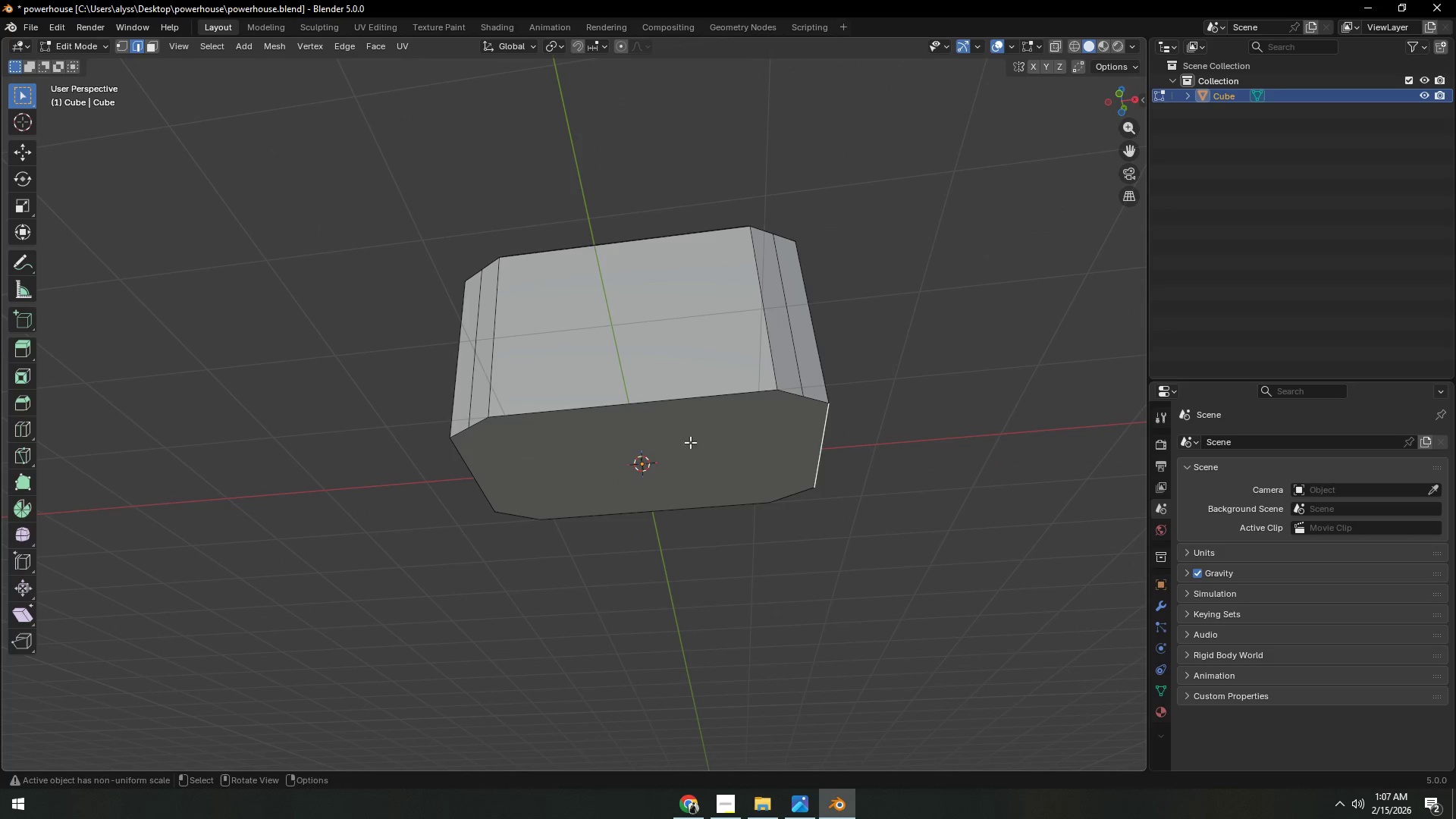 
key(Tab)
 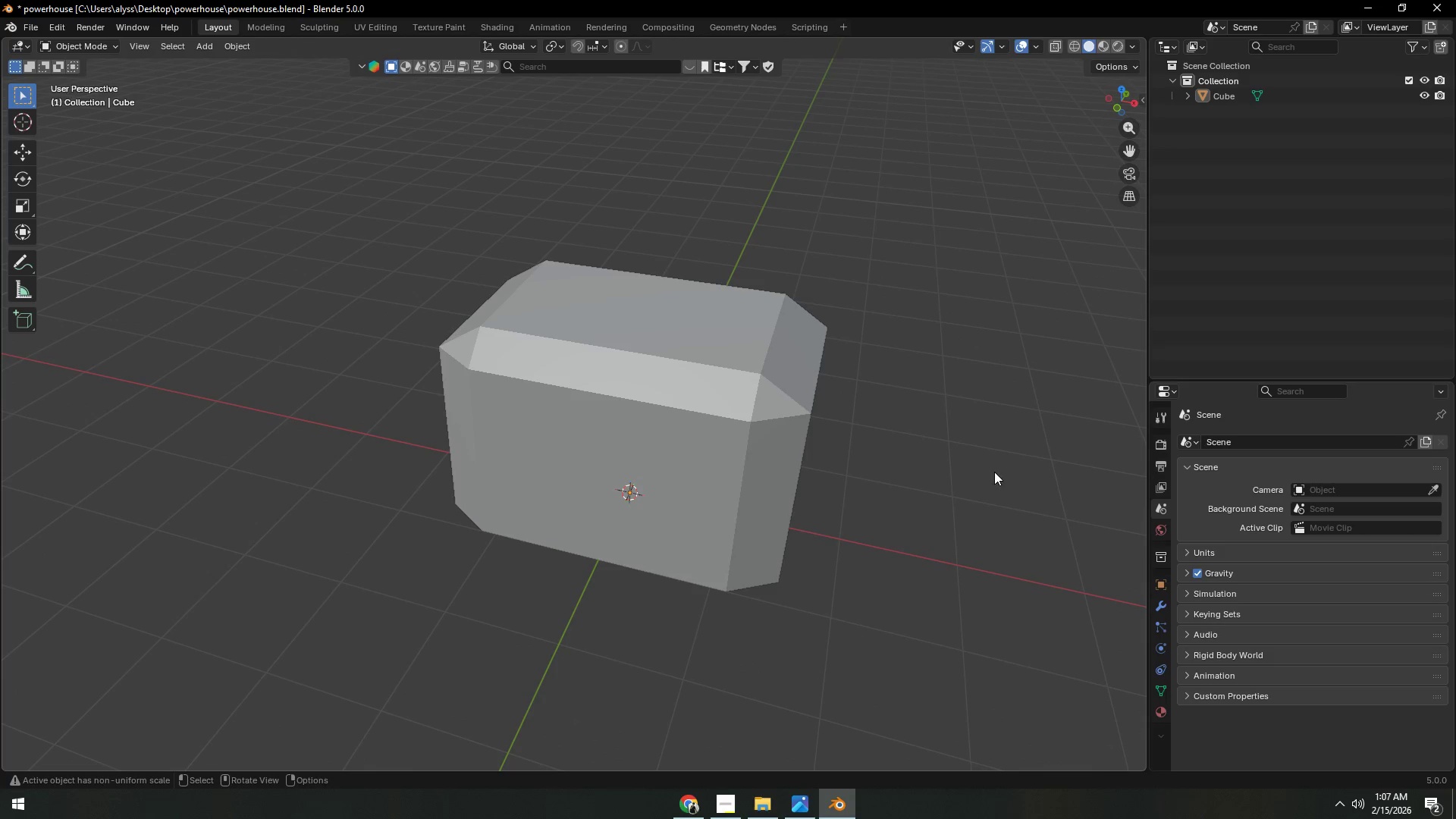 
double_click([760, 488])
 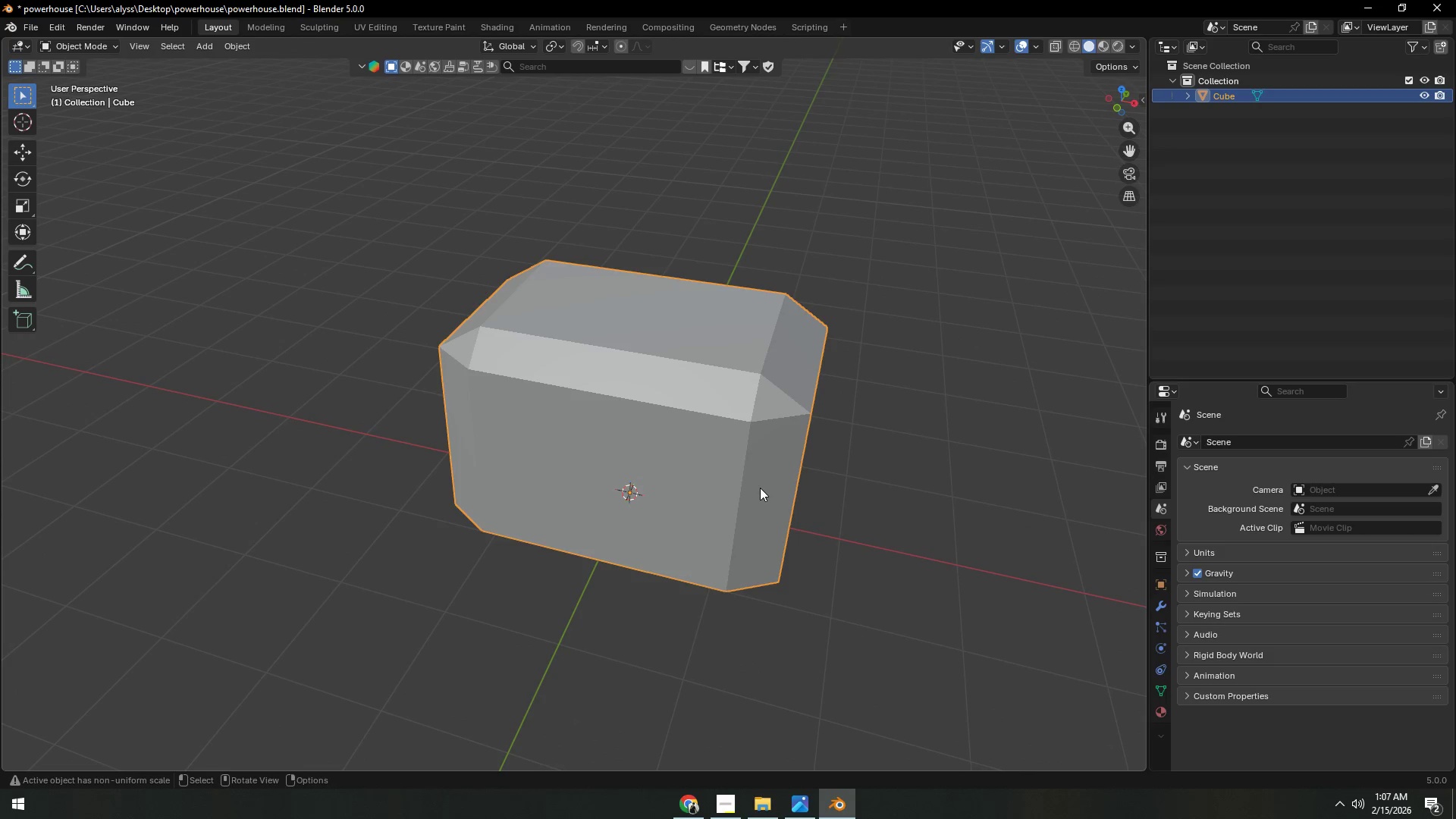 
key(Tab)
 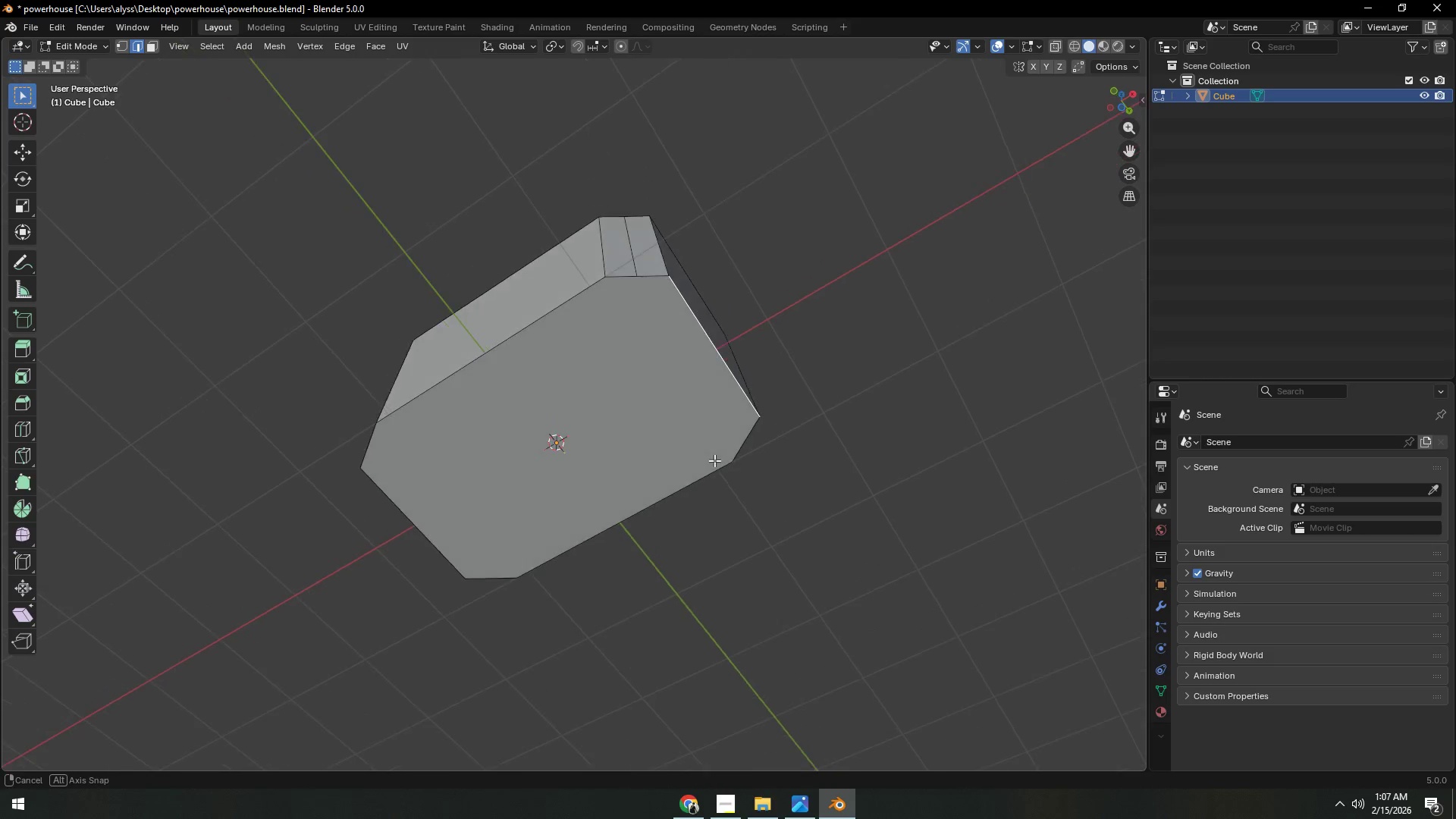 
key(1)
 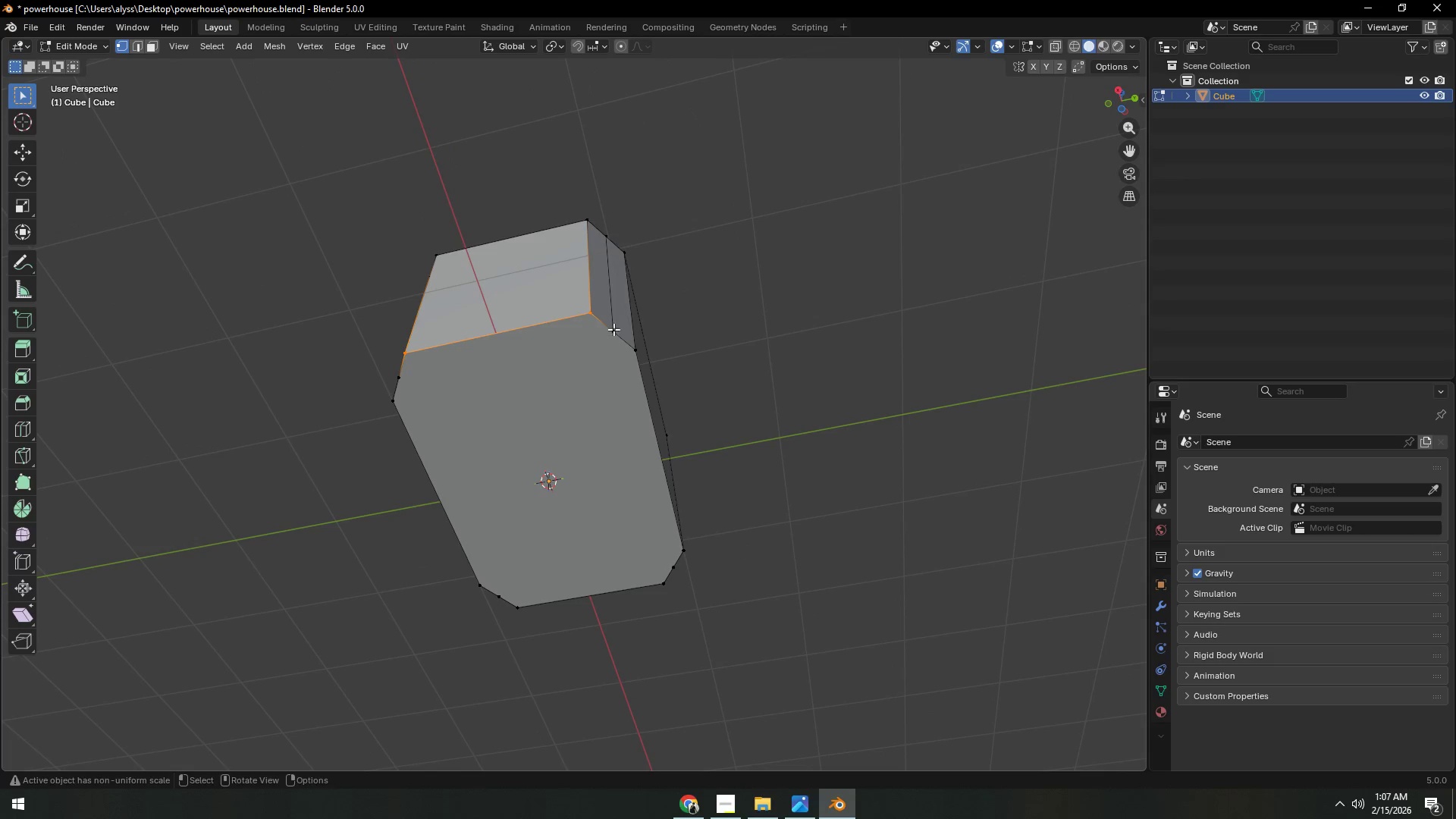 
left_click([614, 329])
 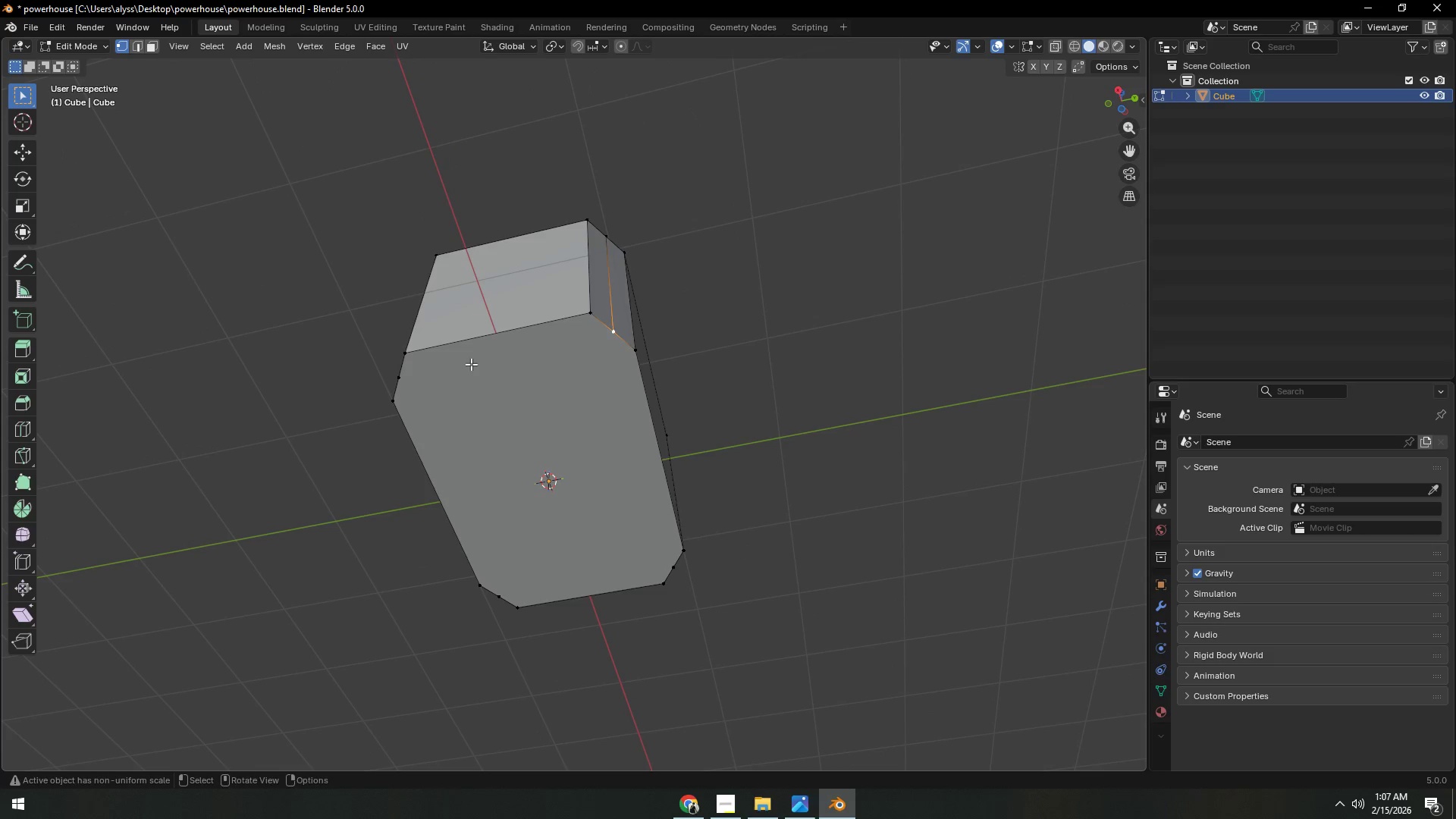 
hold_key(key=ShiftLeft, duration=0.56)
left_click([394, 378])
 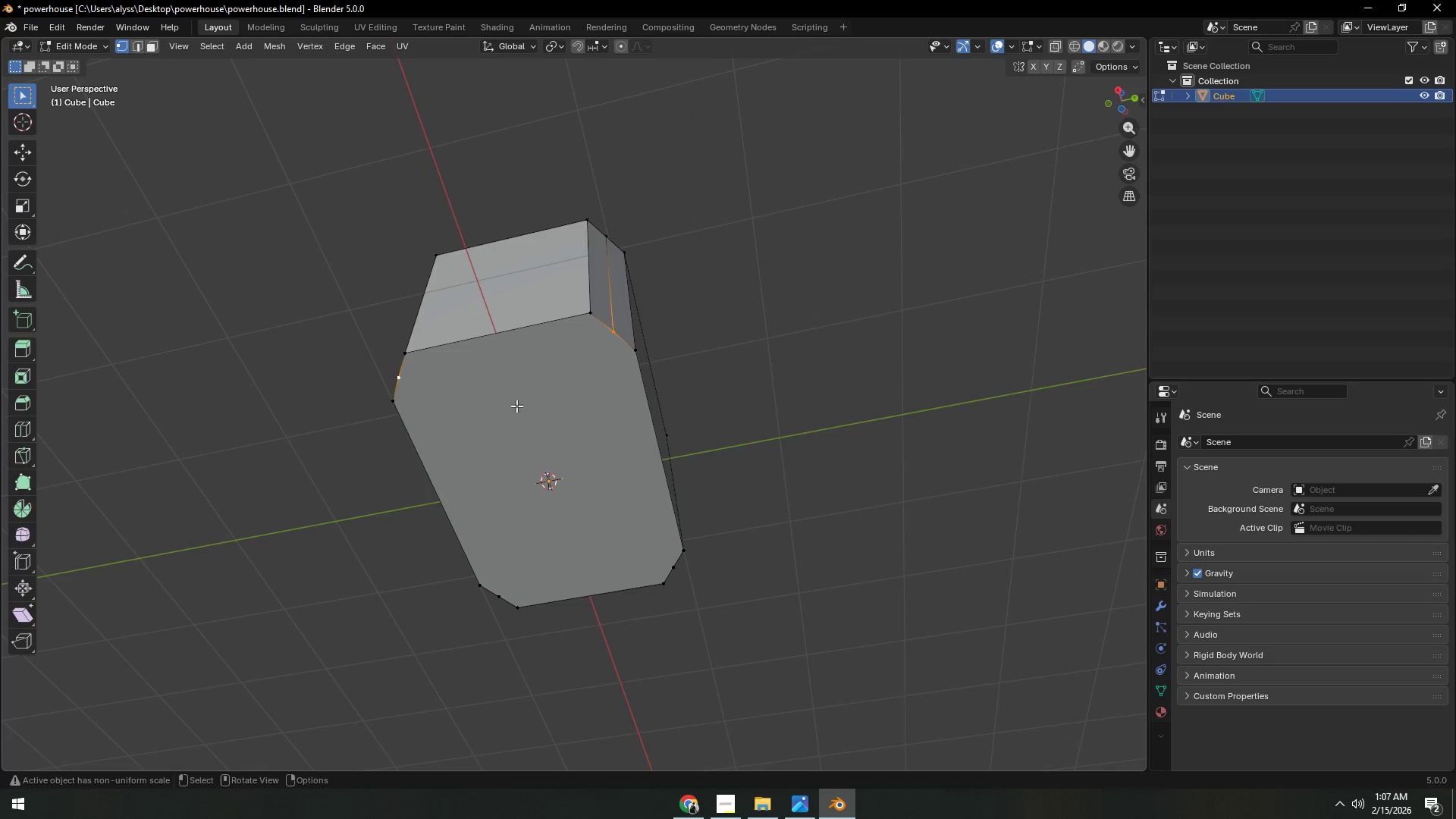 
key(J)
 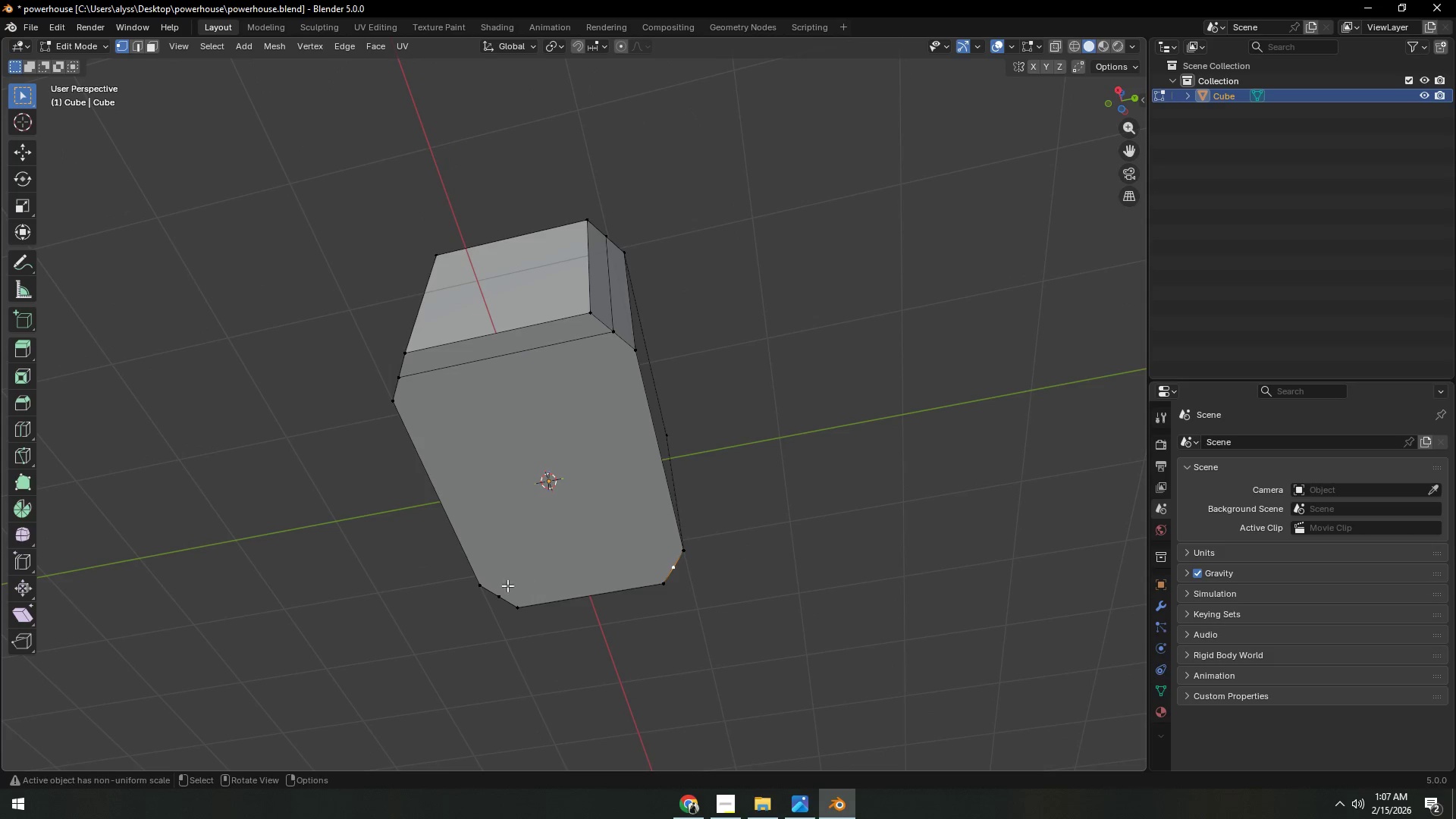 
left_click([498, 595])
 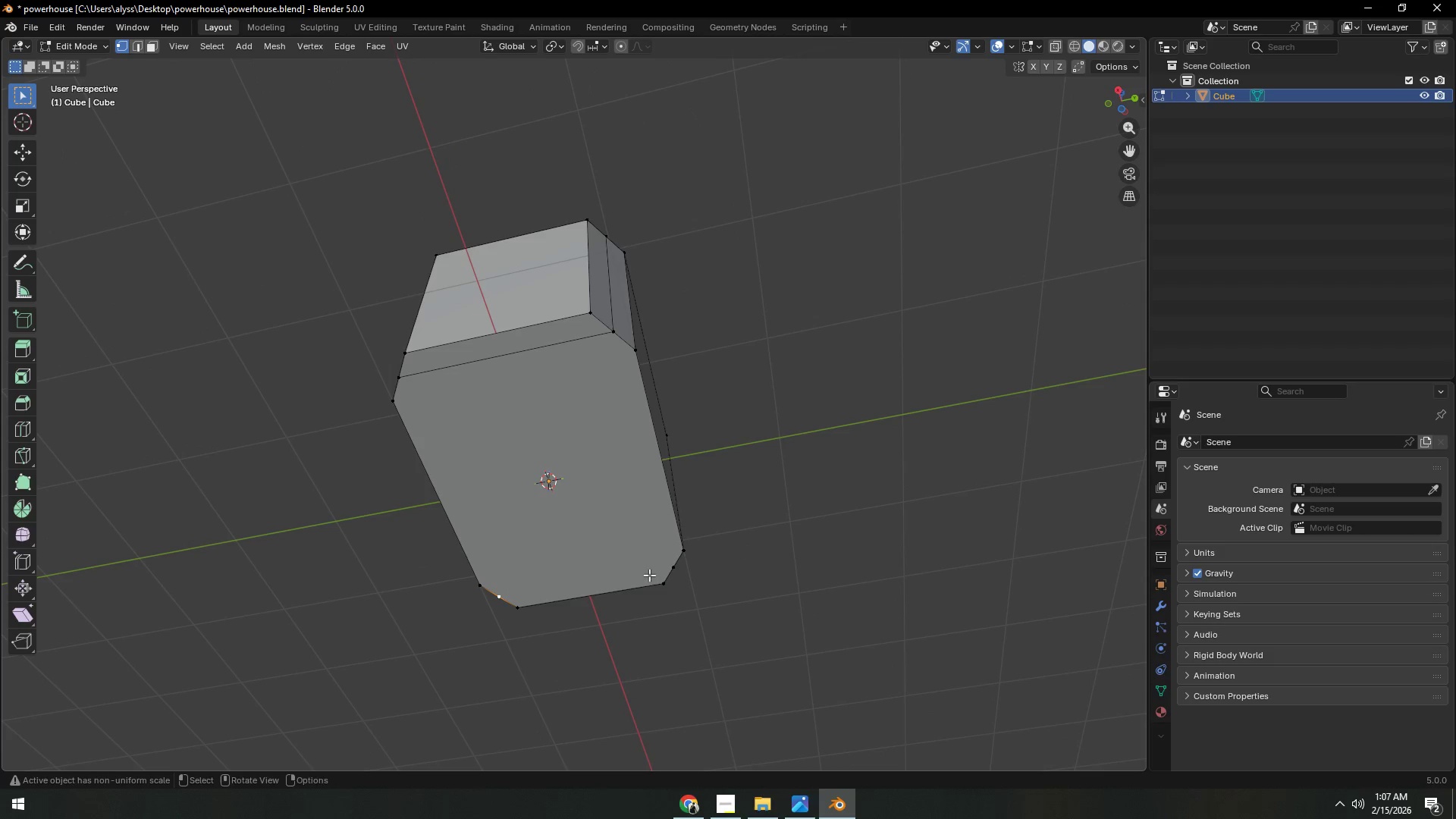 
hold_key(key=ShiftLeft, duration=0.44)
left_click([670, 566])
 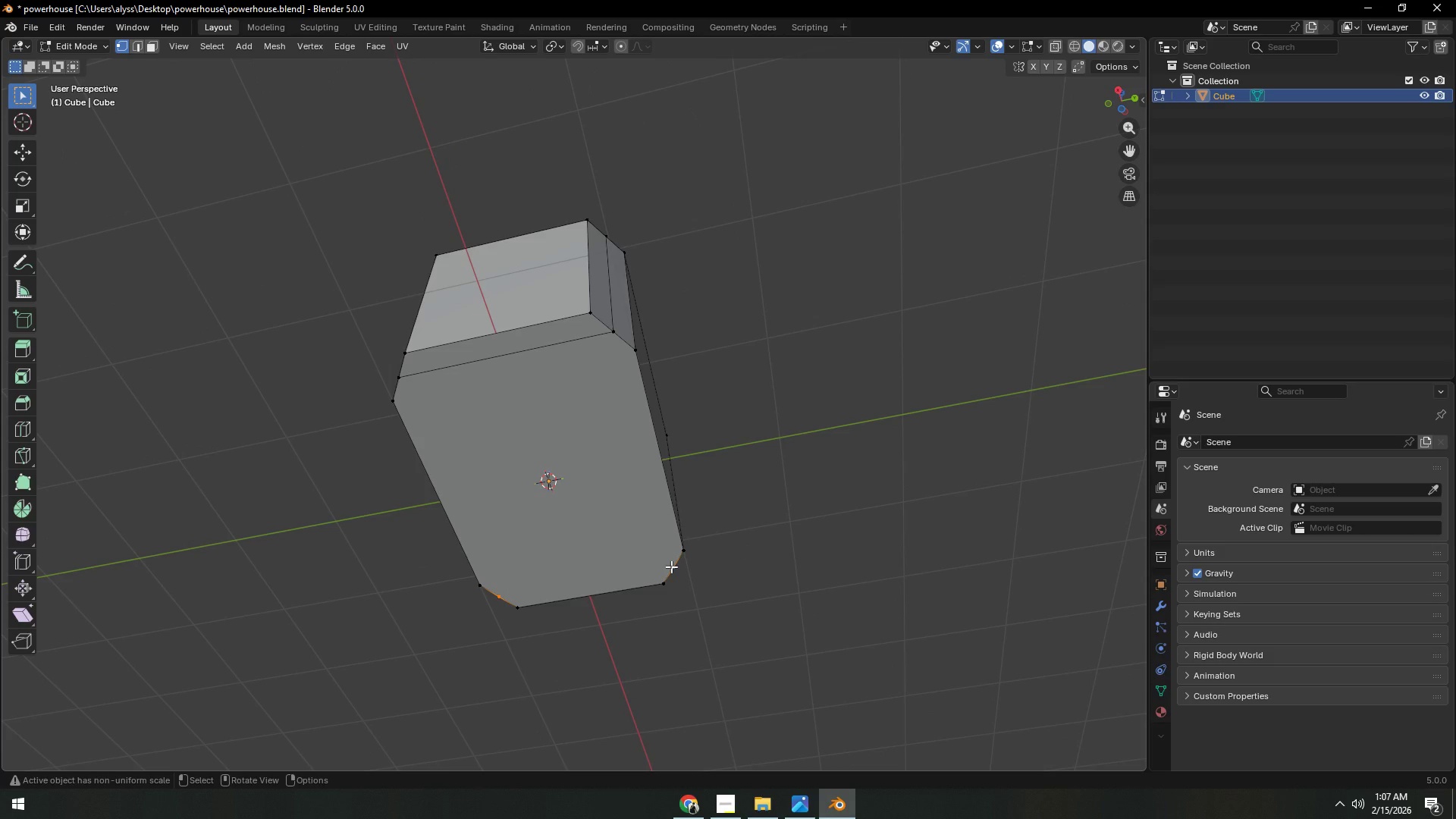 
key(J)
 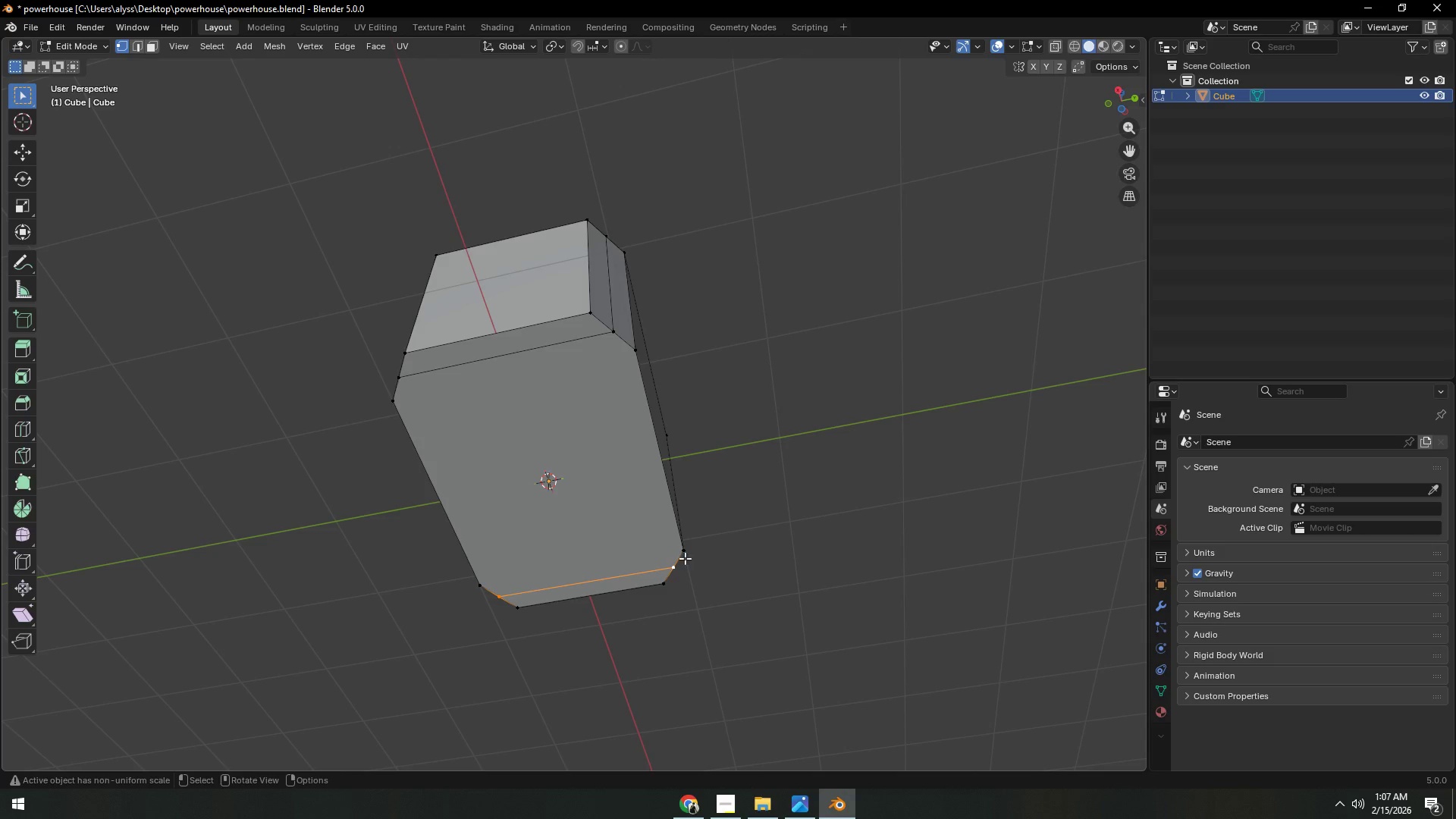 
left_click([671, 566])
 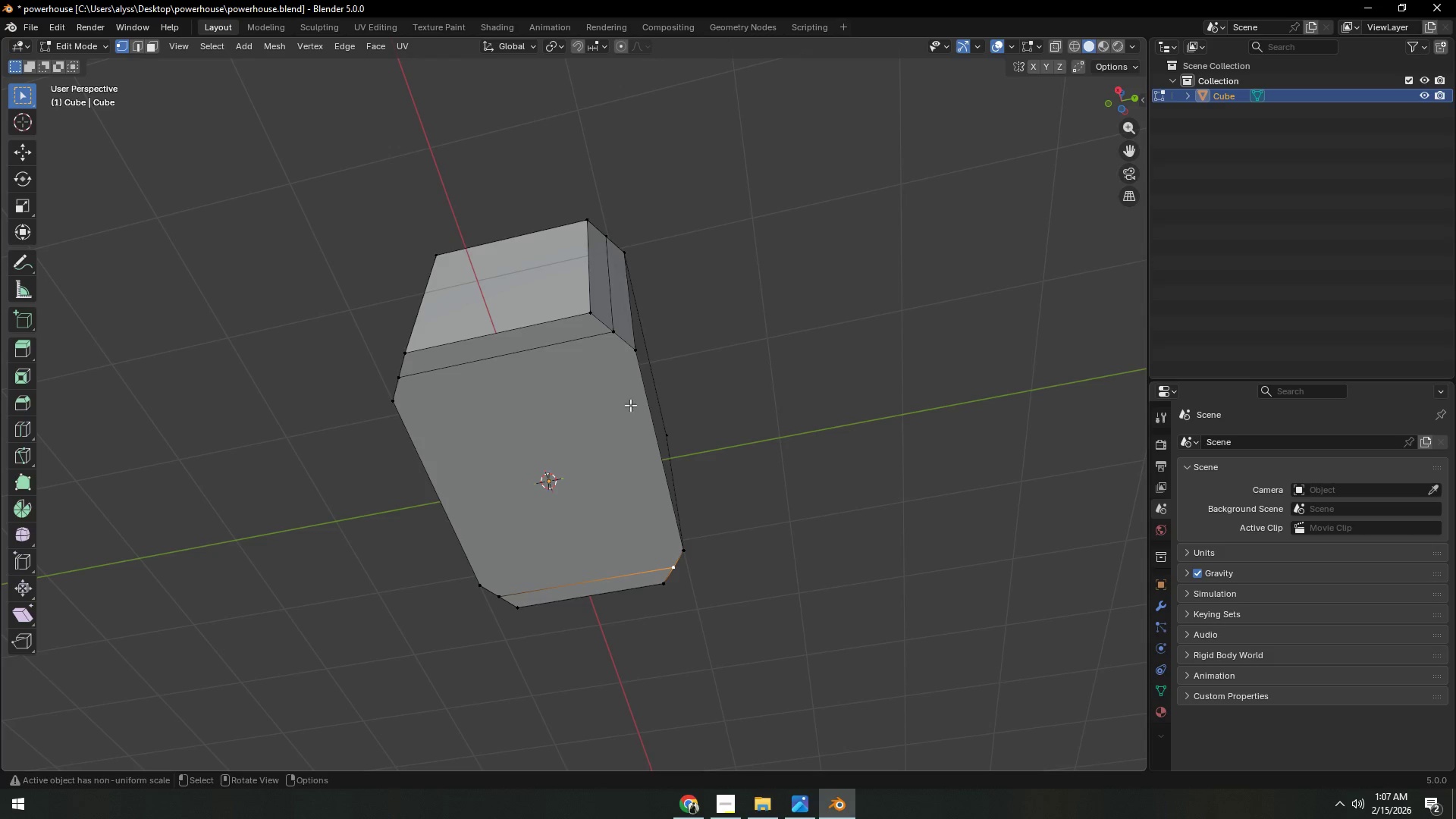 
hold_key(key=ShiftLeft, duration=0.41)
left_click([613, 333])
 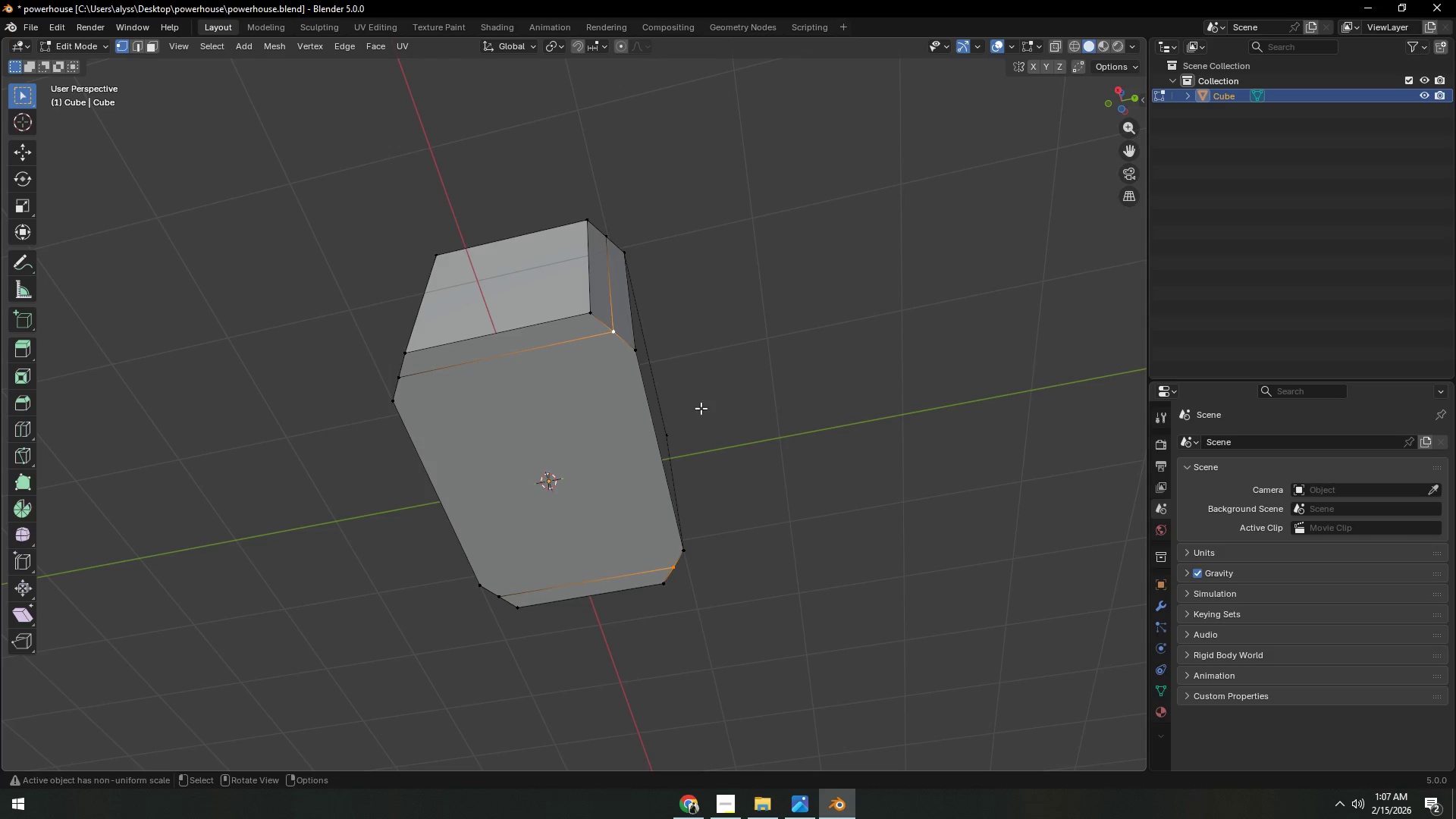 
key(J)
 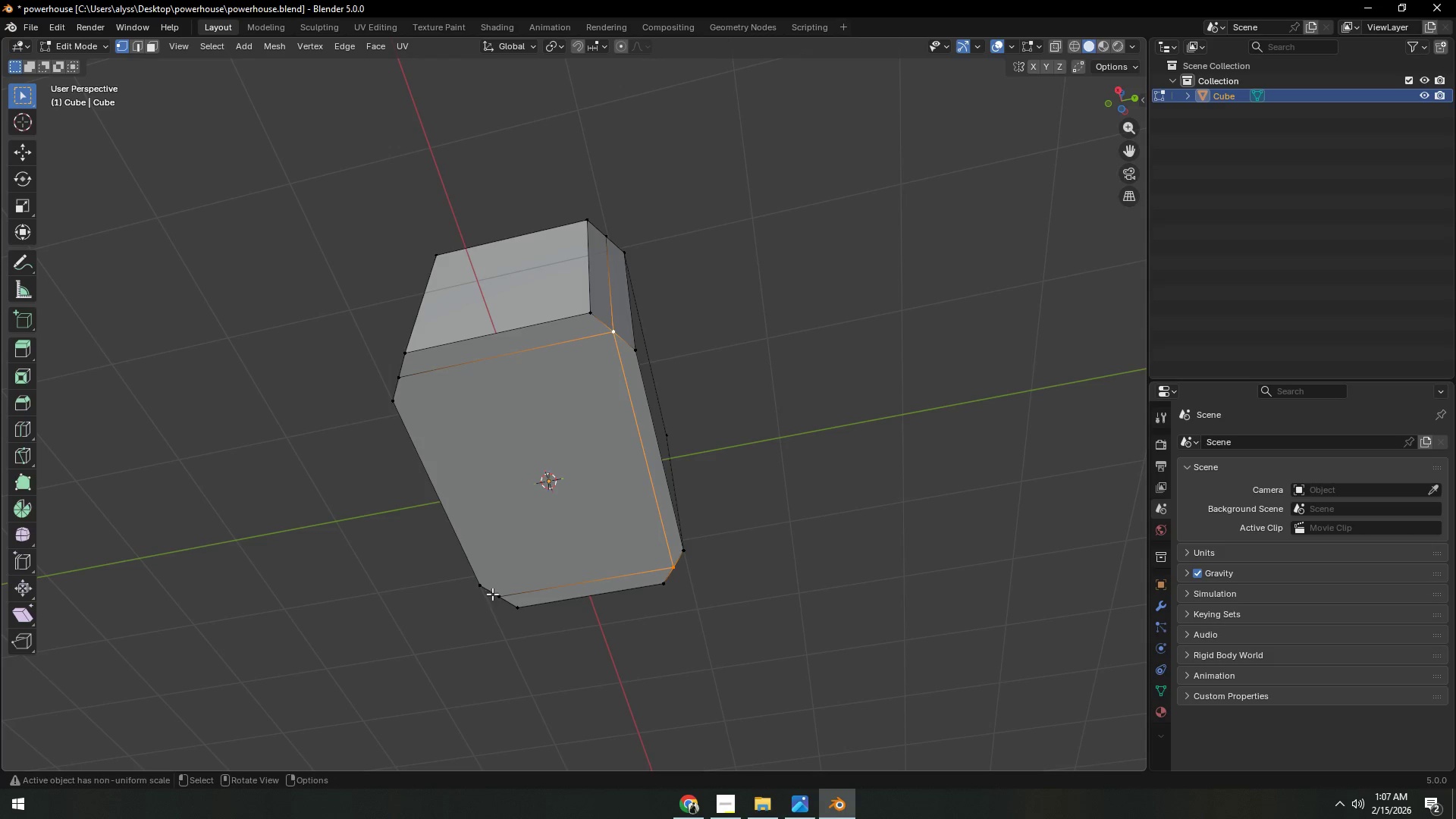 
left_click([503, 593])
 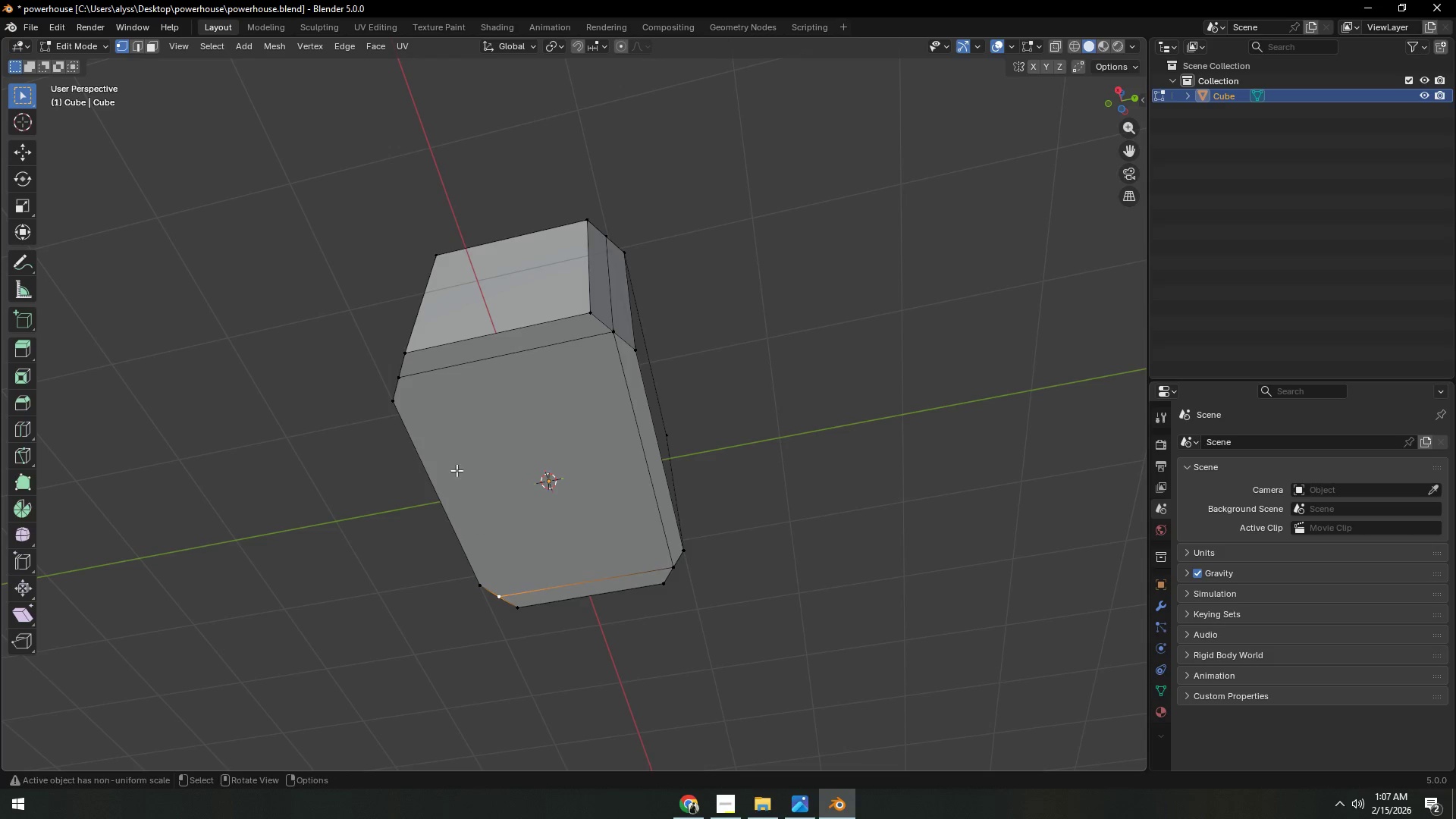 
hold_key(key=ShiftLeft, duration=0.7)
left_click([401, 381])
 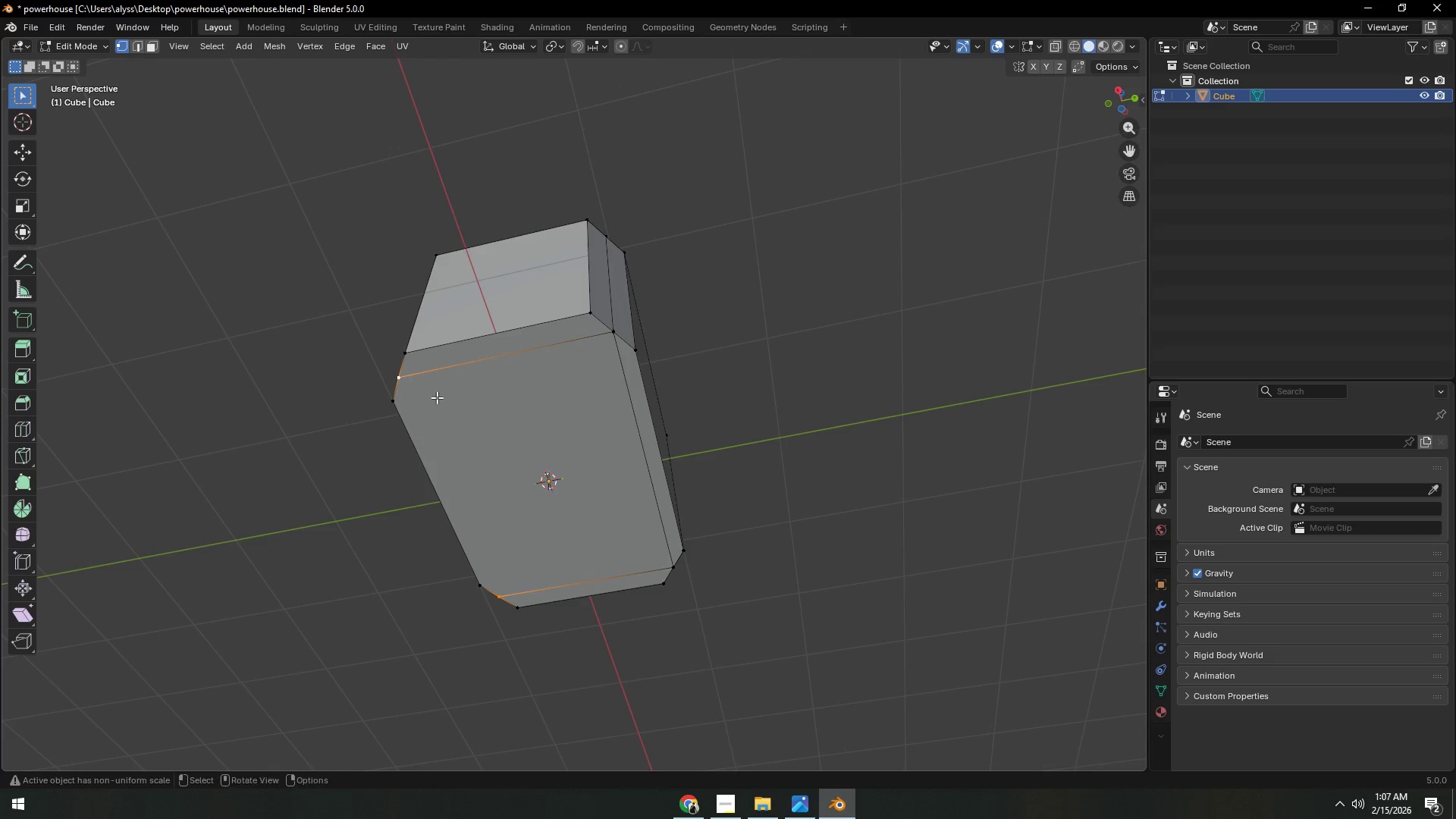 
hold_key(key=ShiftLeft, duration=3.81)
 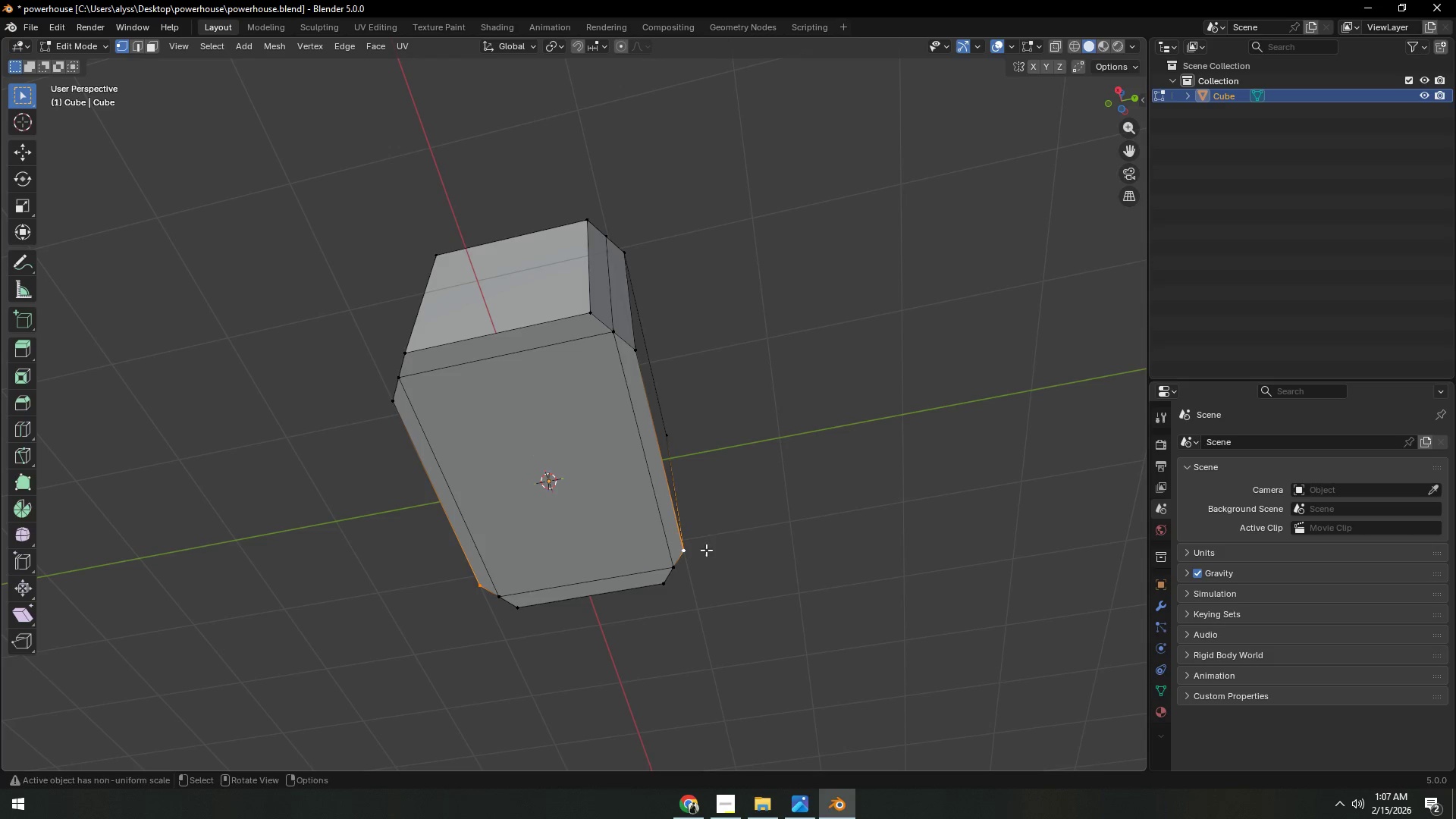 
key(J)
 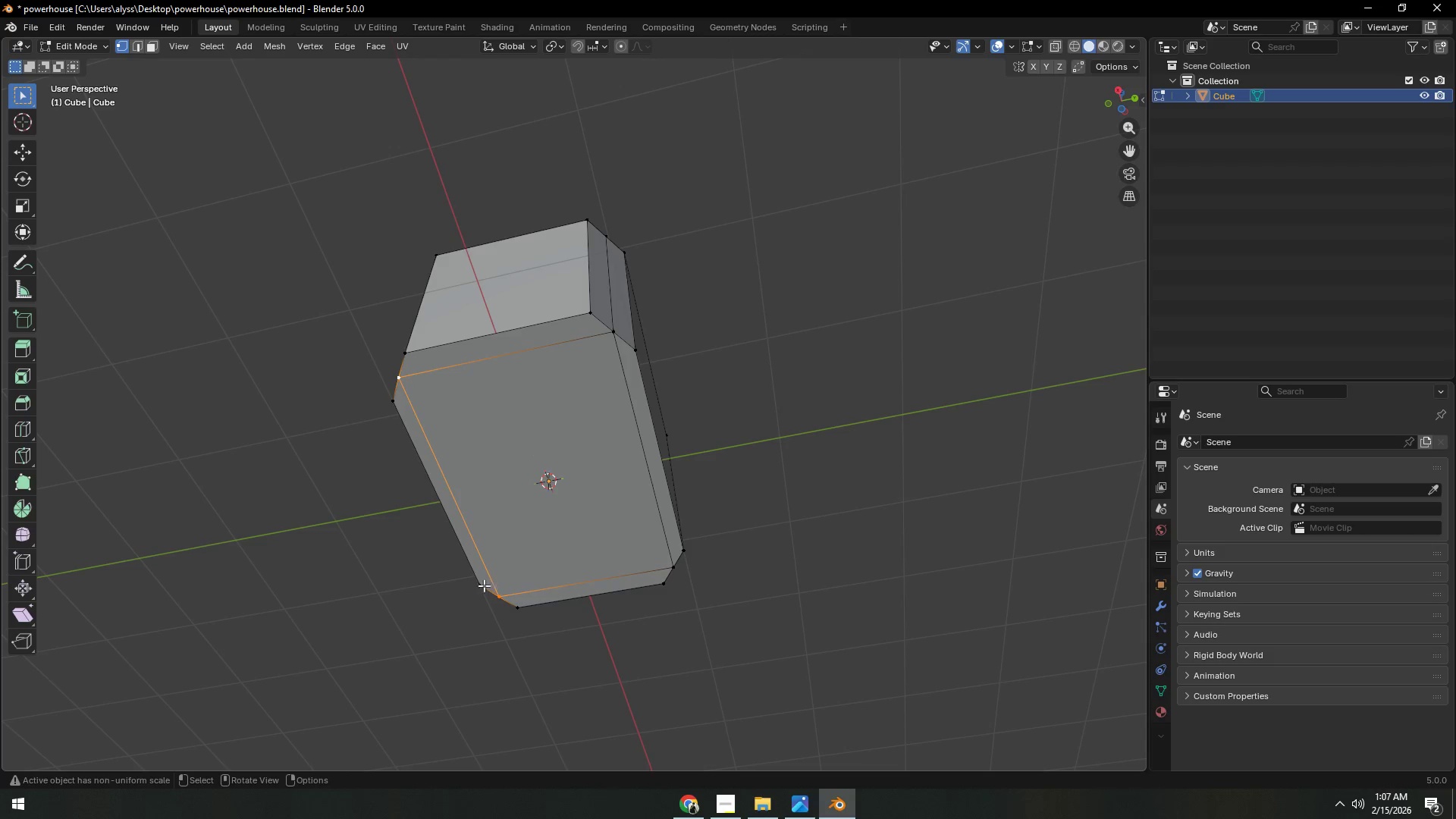 
left_click([478, 586])
 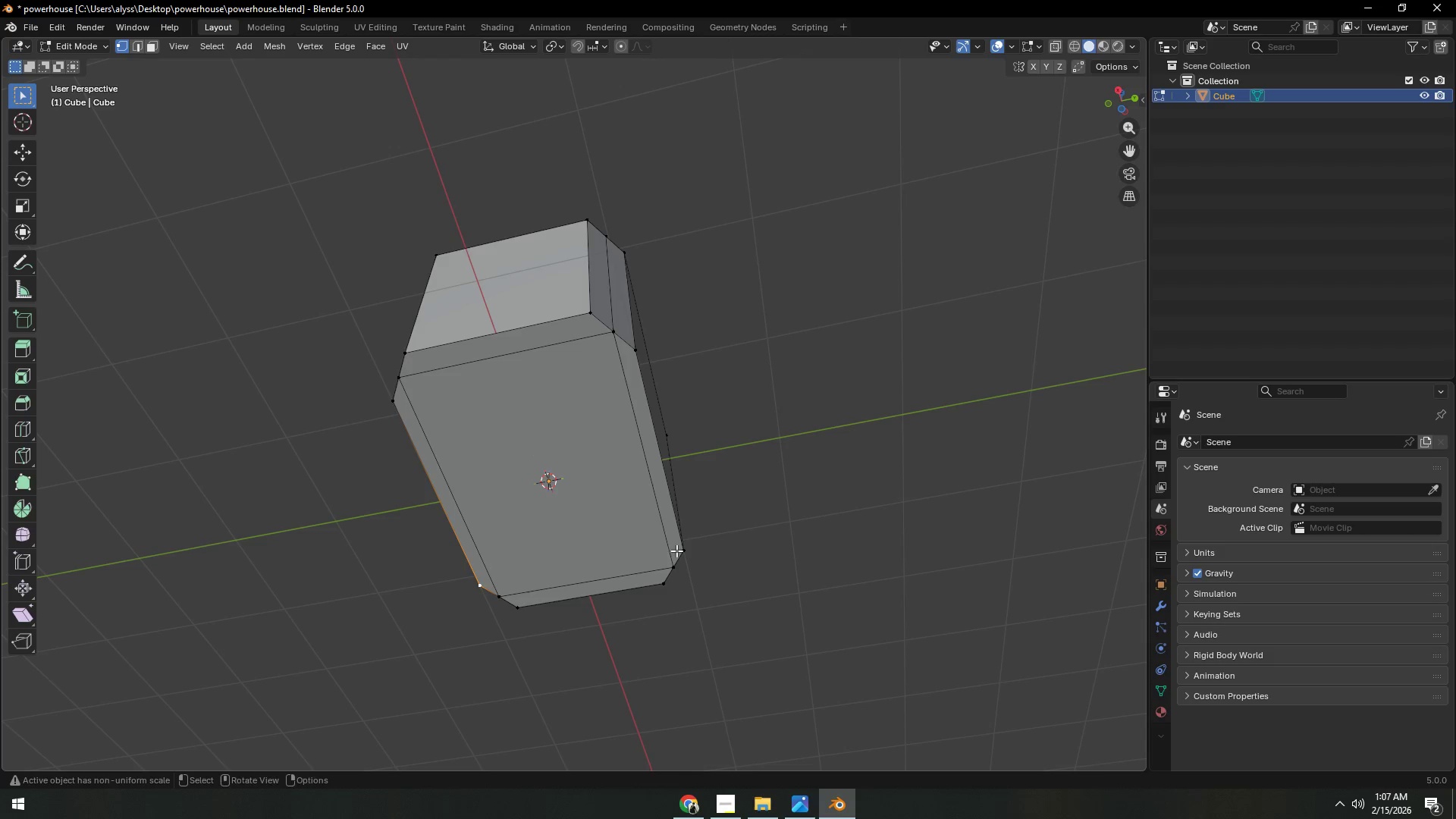 
hold_key(key=ShiftLeft, duration=0.39)
left_click([679, 549])
 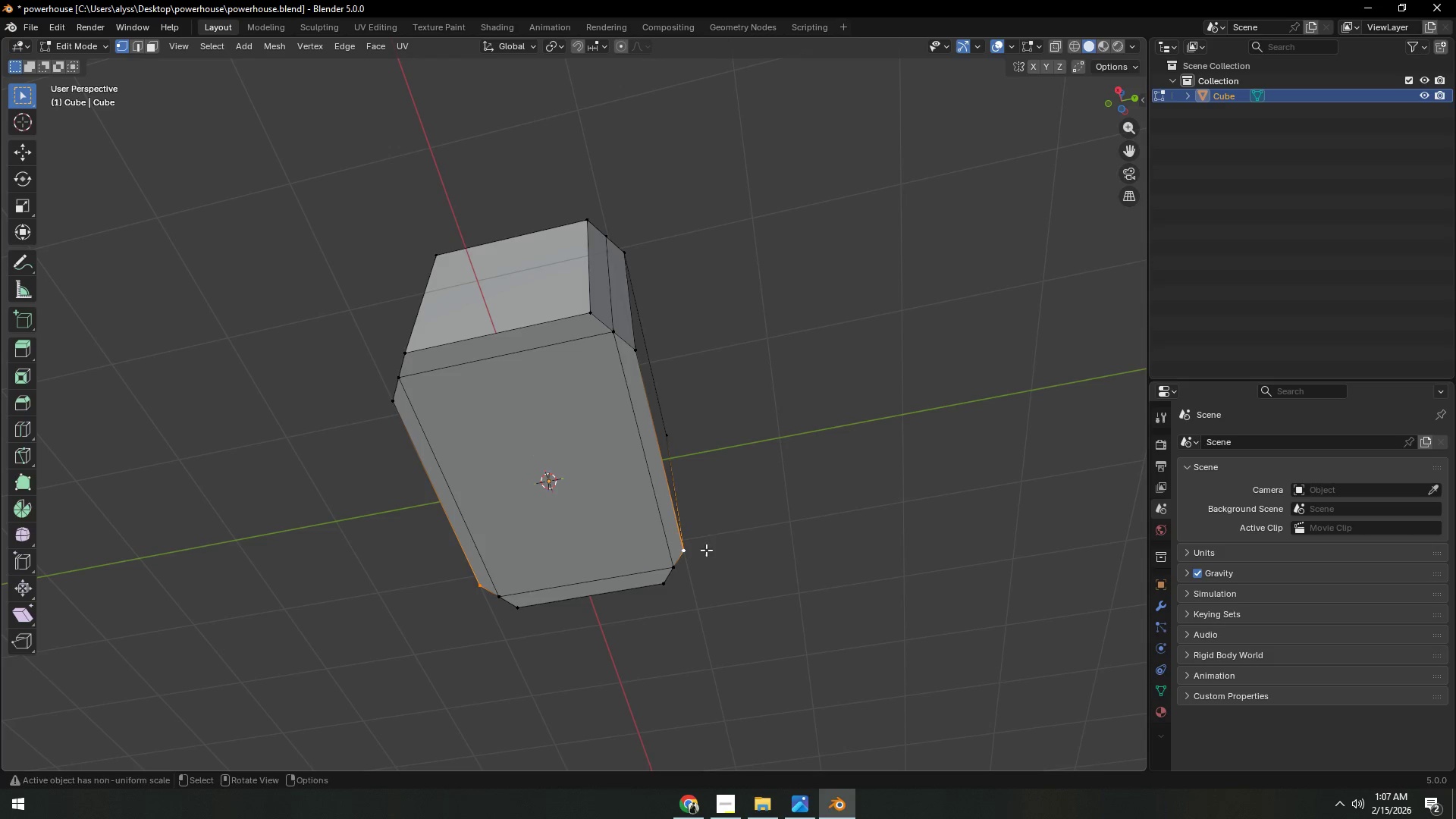 
key(J)
 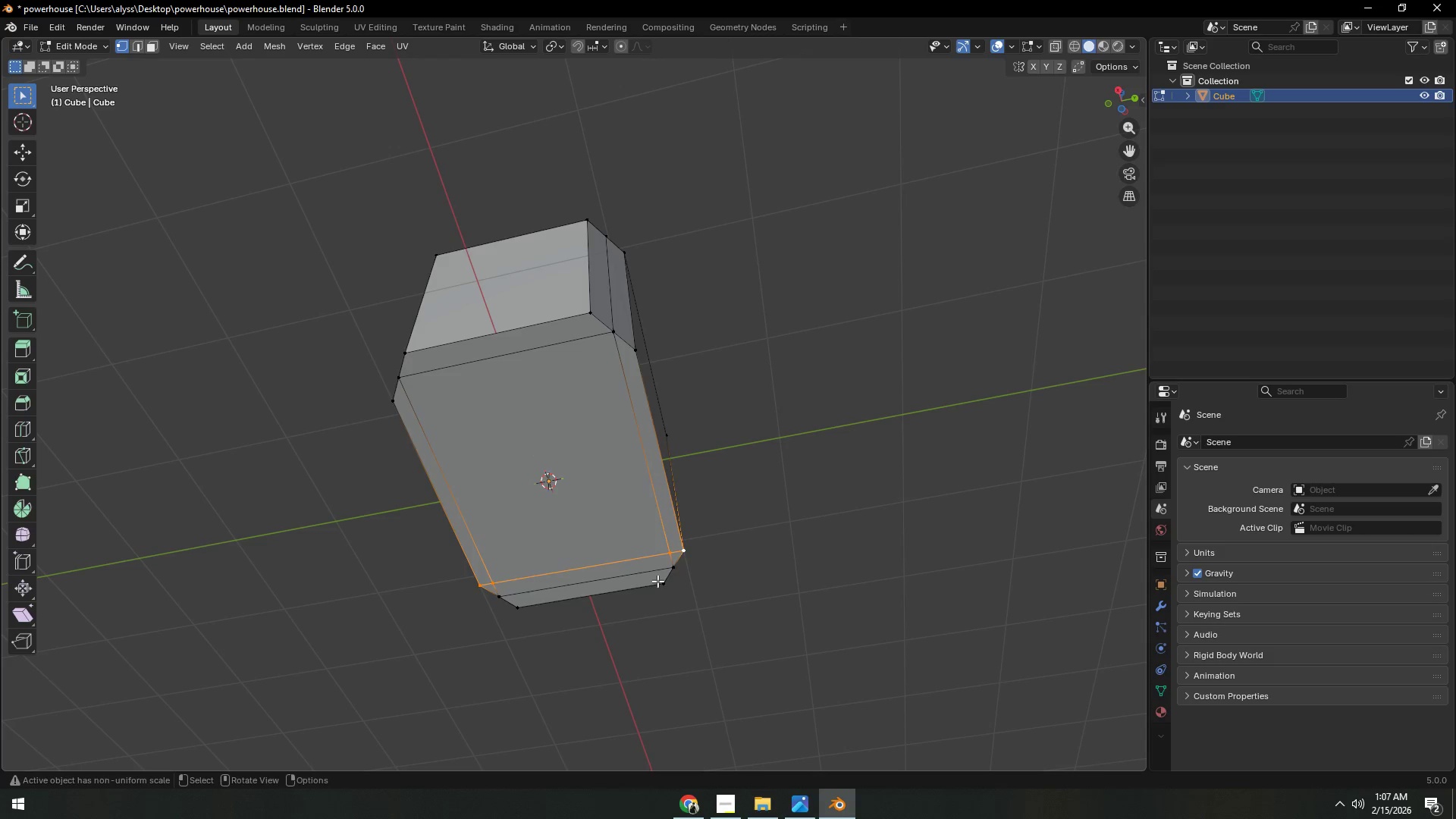 
left_click([657, 582])
 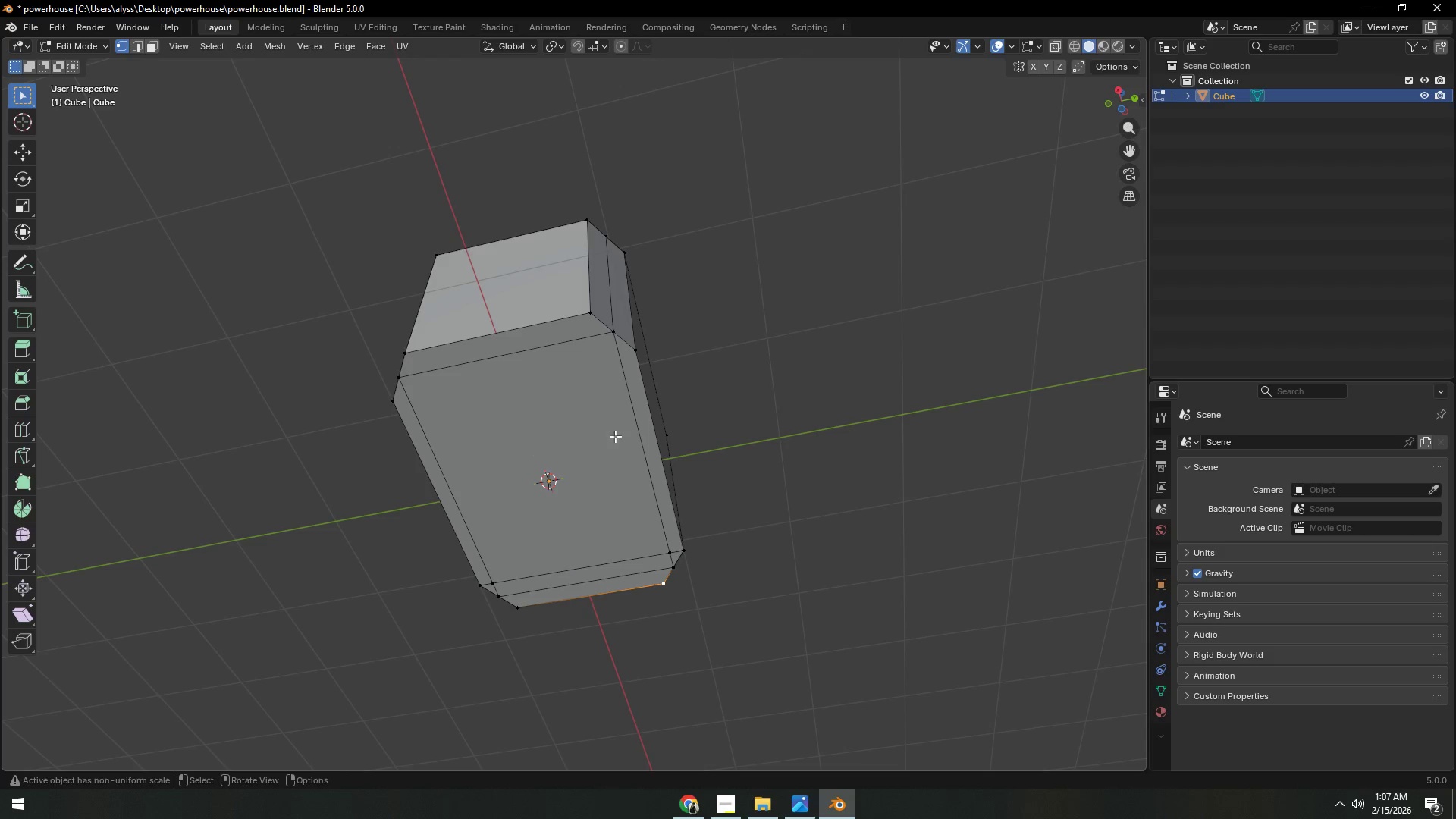 
hold_key(key=ShiftLeft, duration=0.52)
left_click([588, 314])
 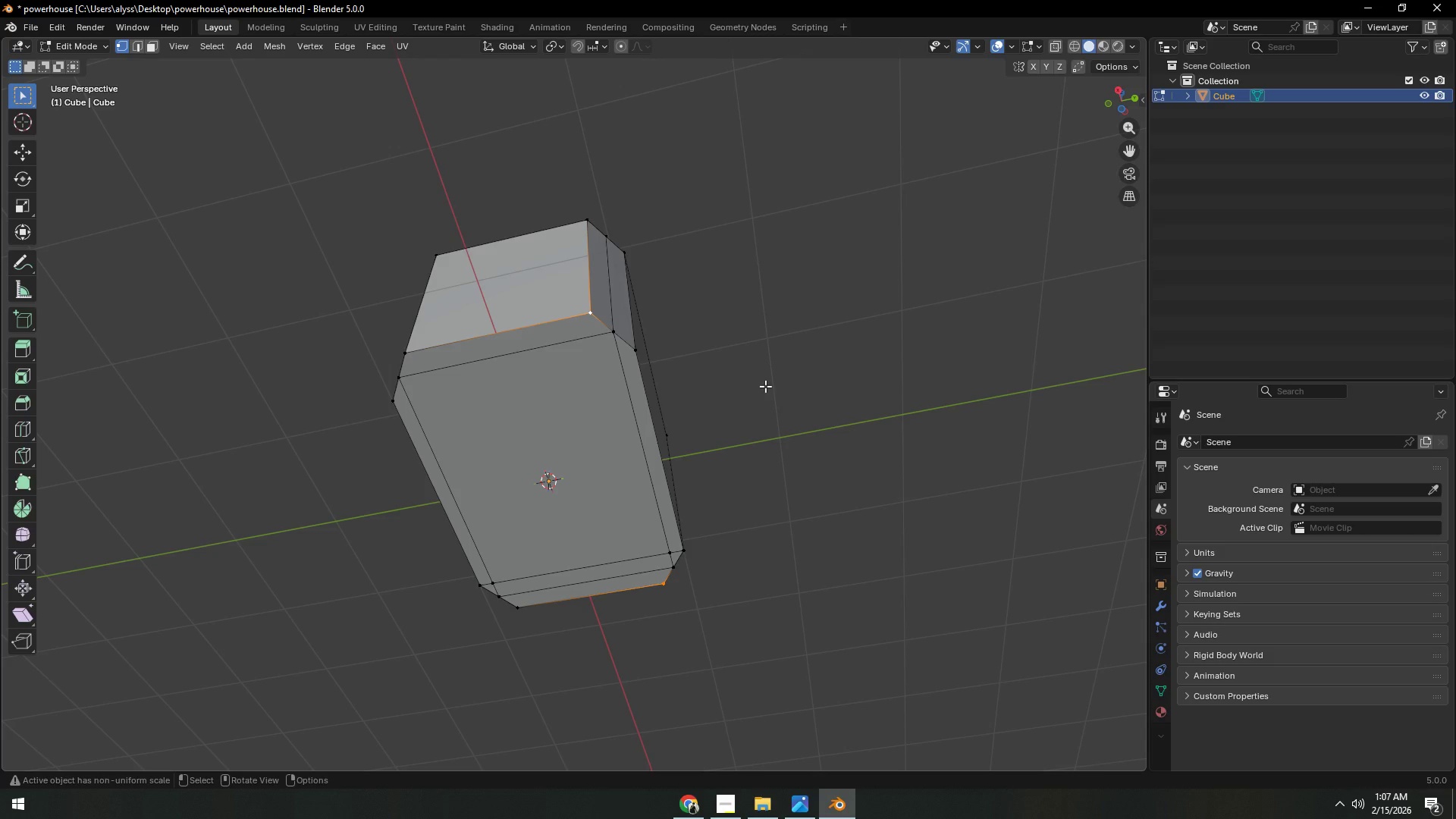 
left_click([765, 386])
 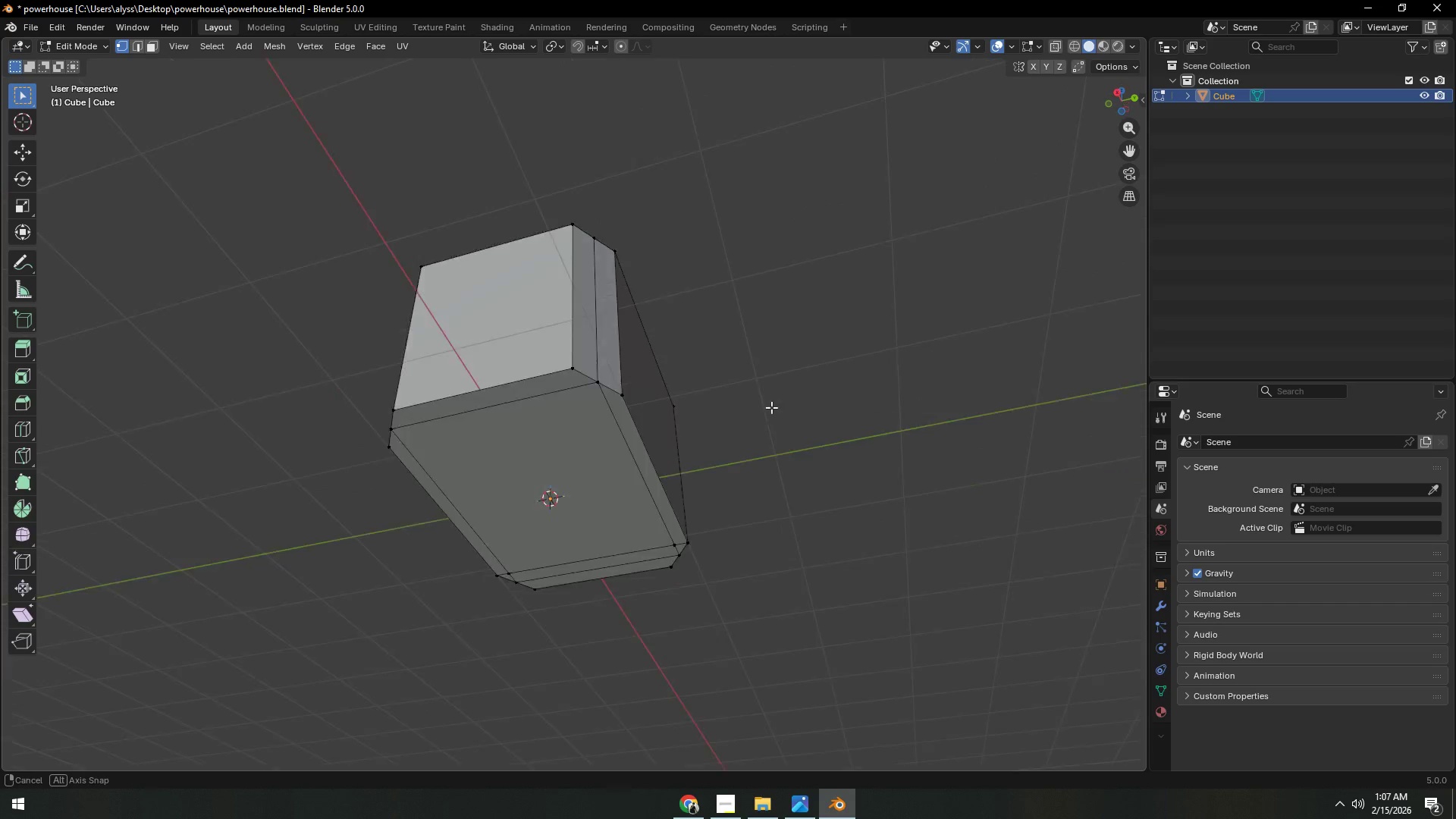 
wait(10.61)
 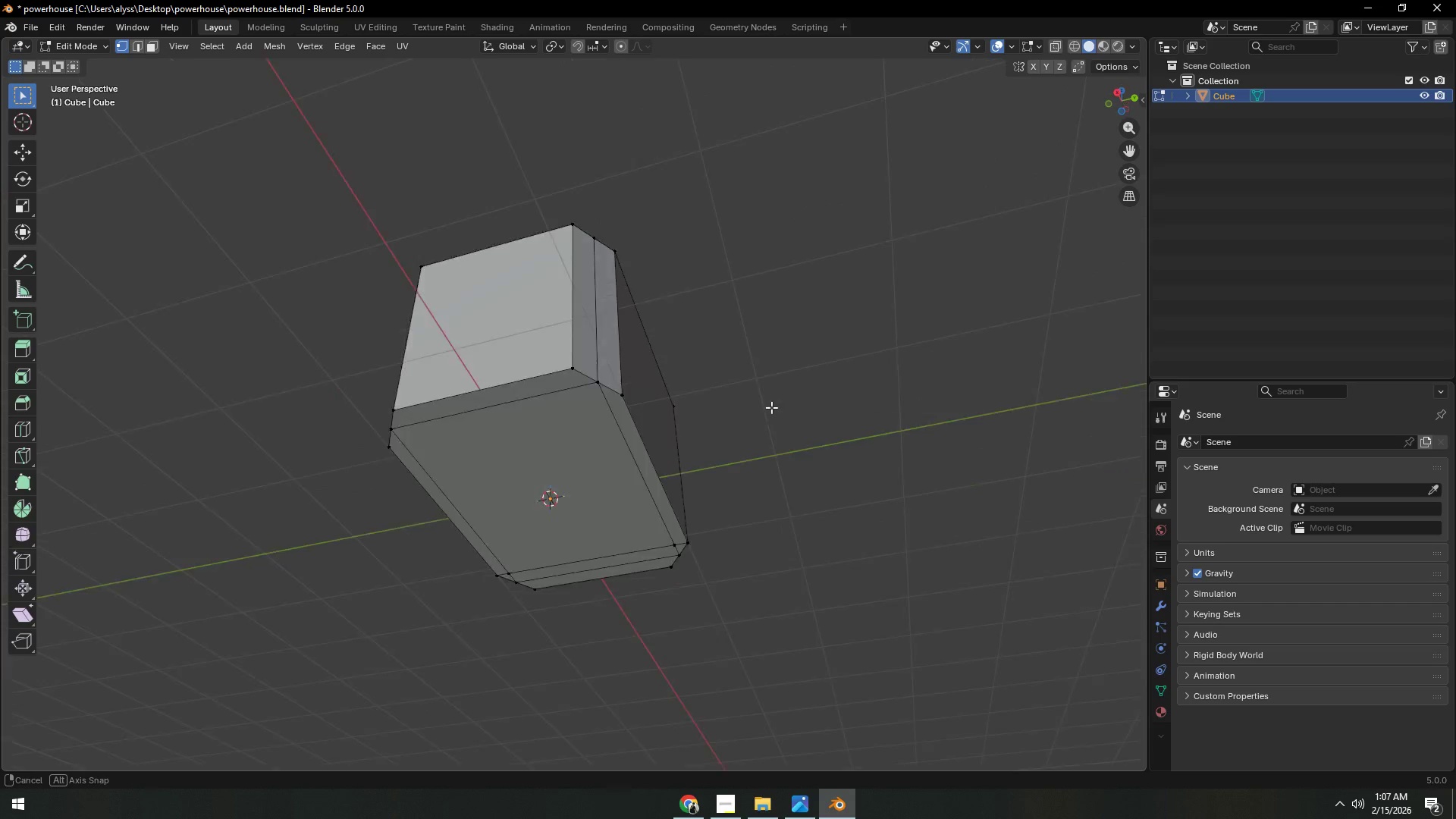 
key(2)
 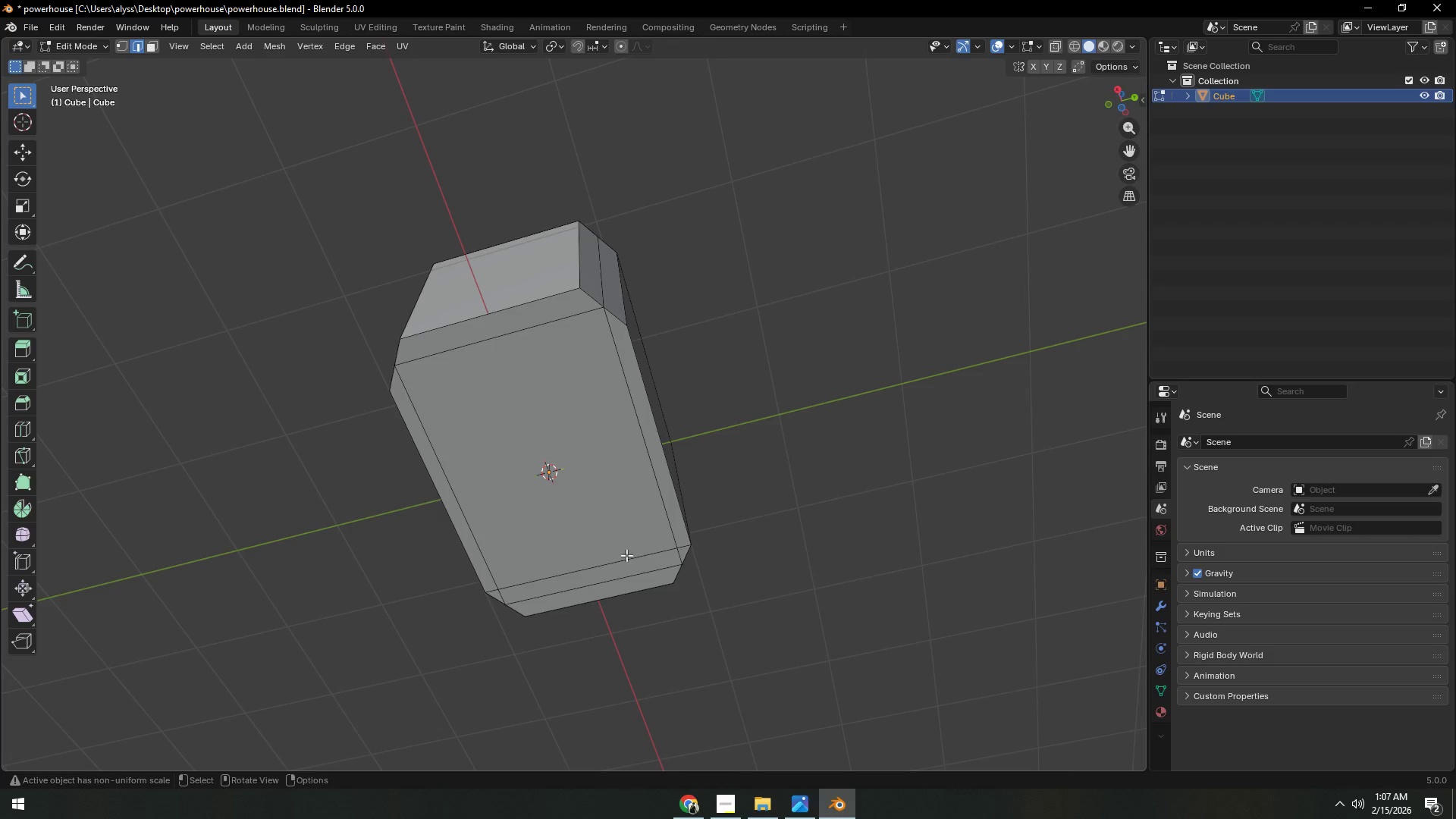 
left_click([626, 555])
 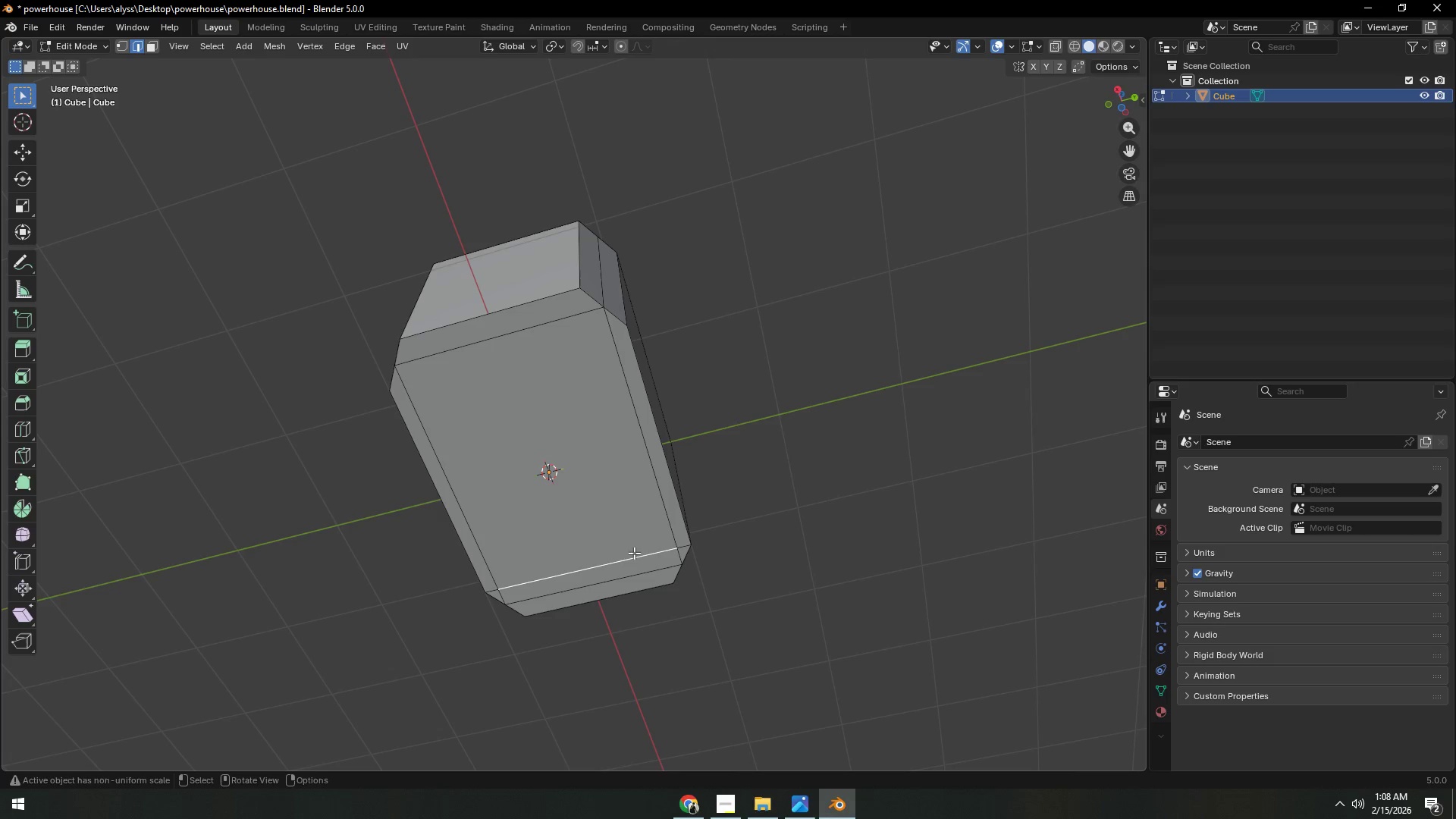 
hold_key(key=ShiftLeft, duration=1.34)
left_click([684, 544])
 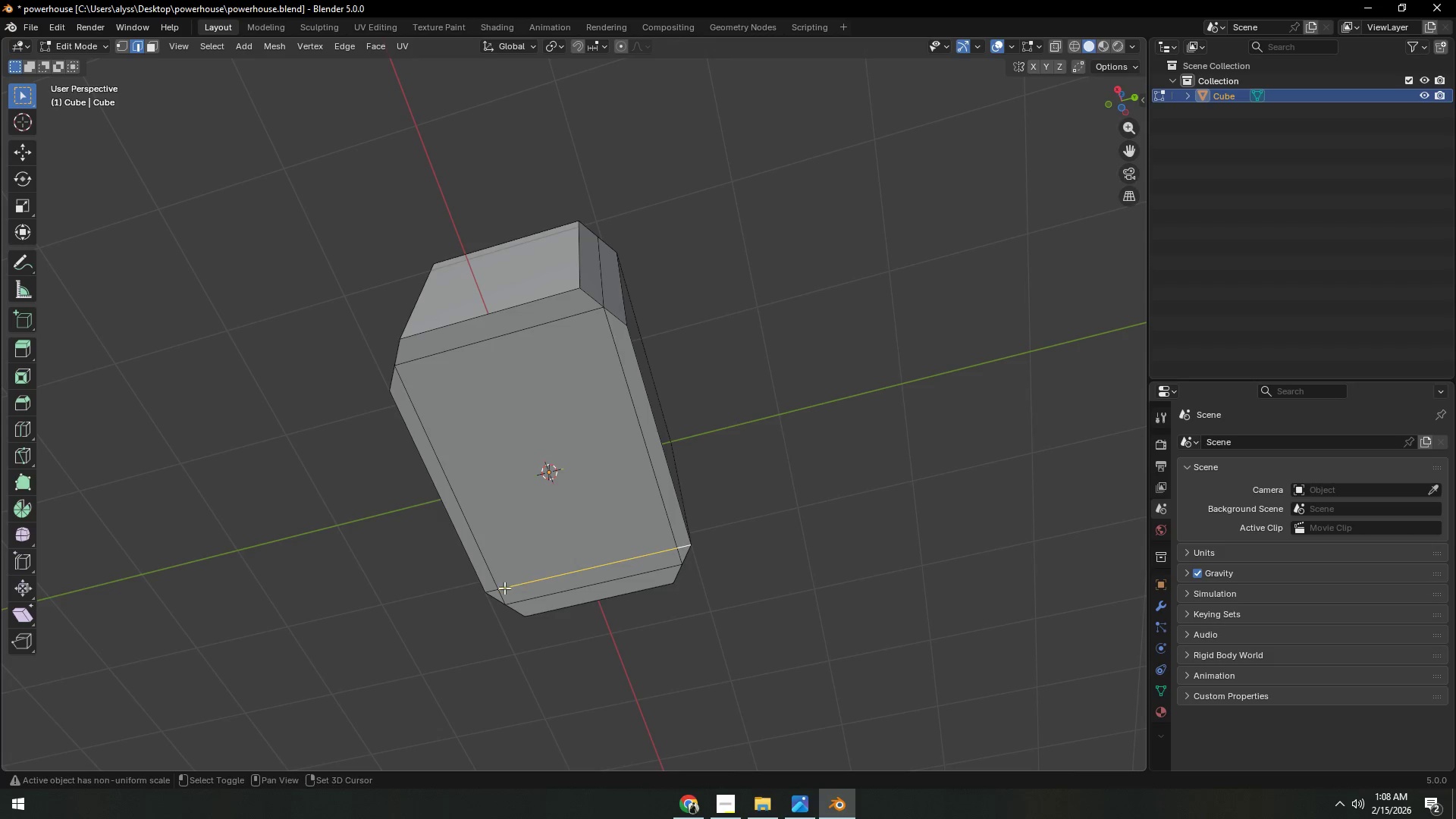 
left_click([490, 589])
 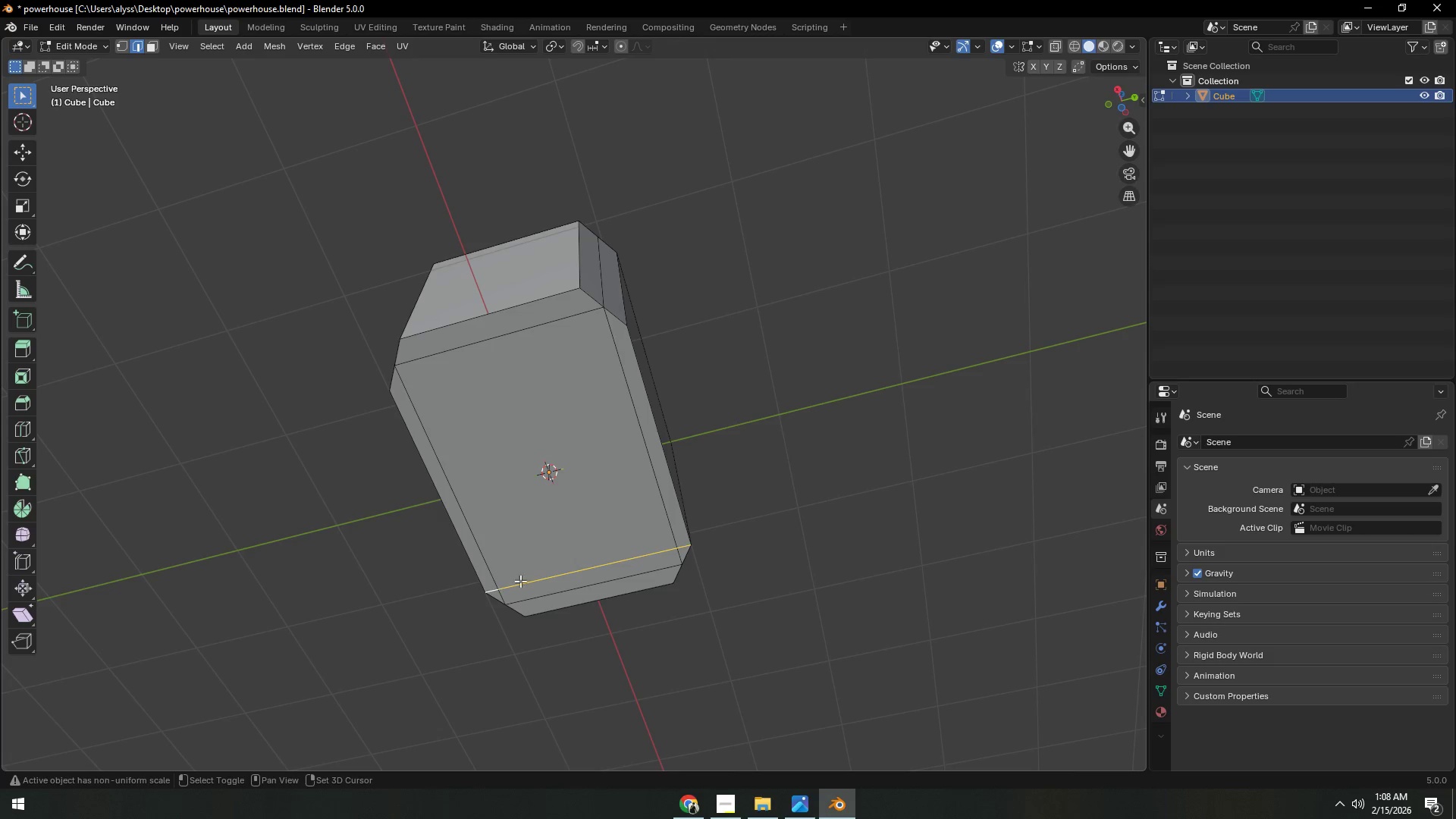 
hold_key(key=ShiftLeft, duration=5.98)
 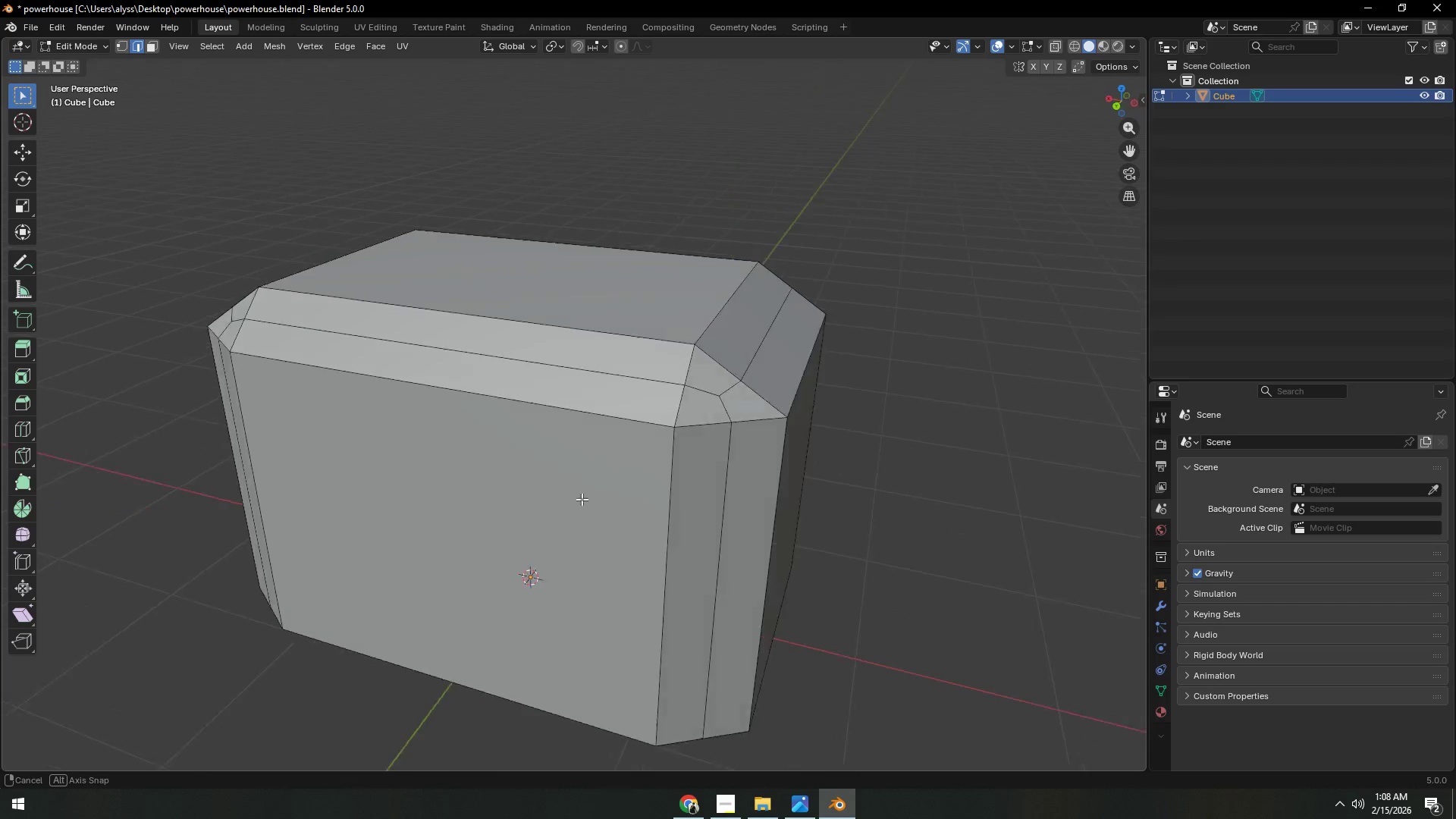 
key(Control+X)
 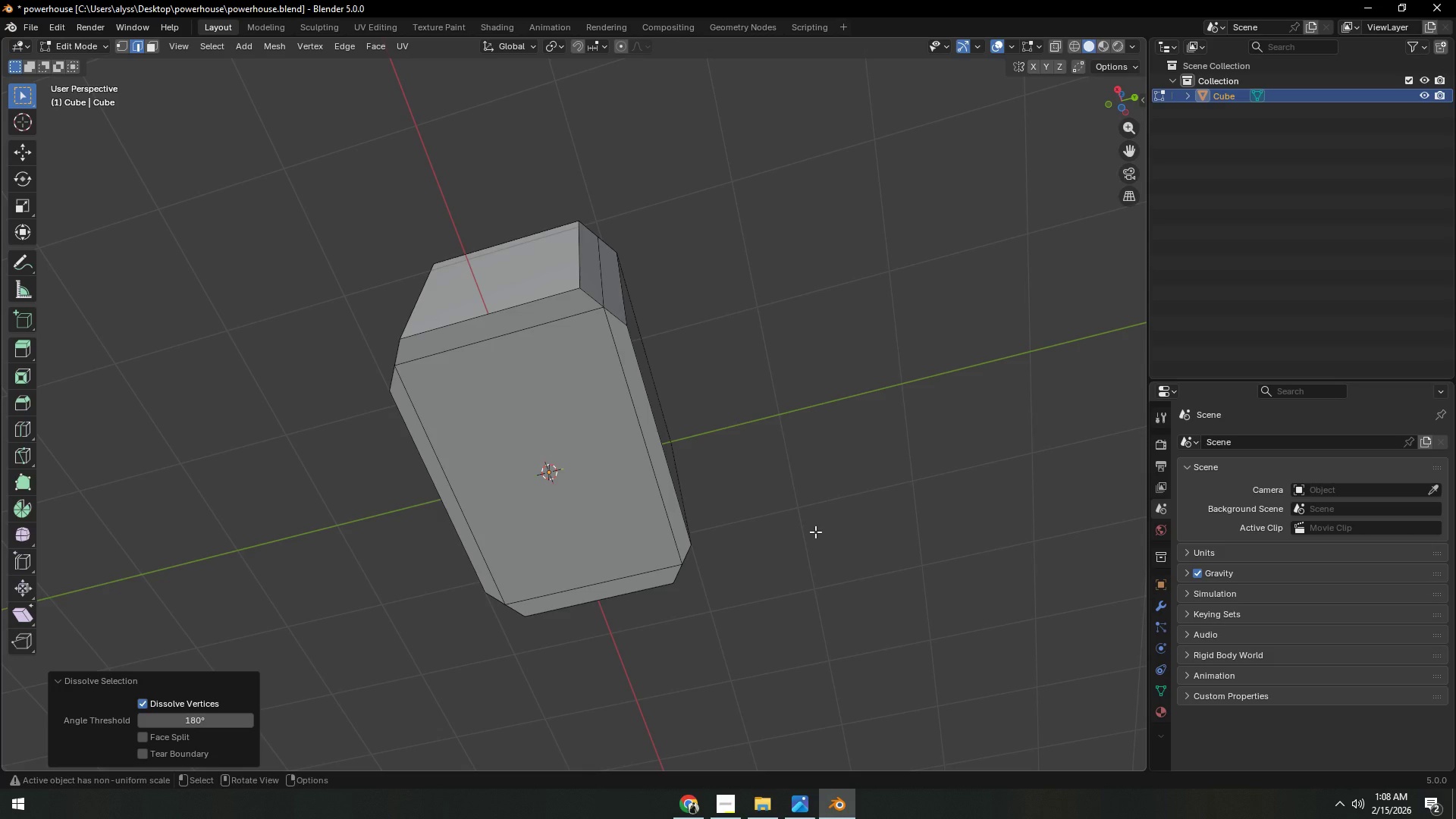 
left_click([815, 532])
 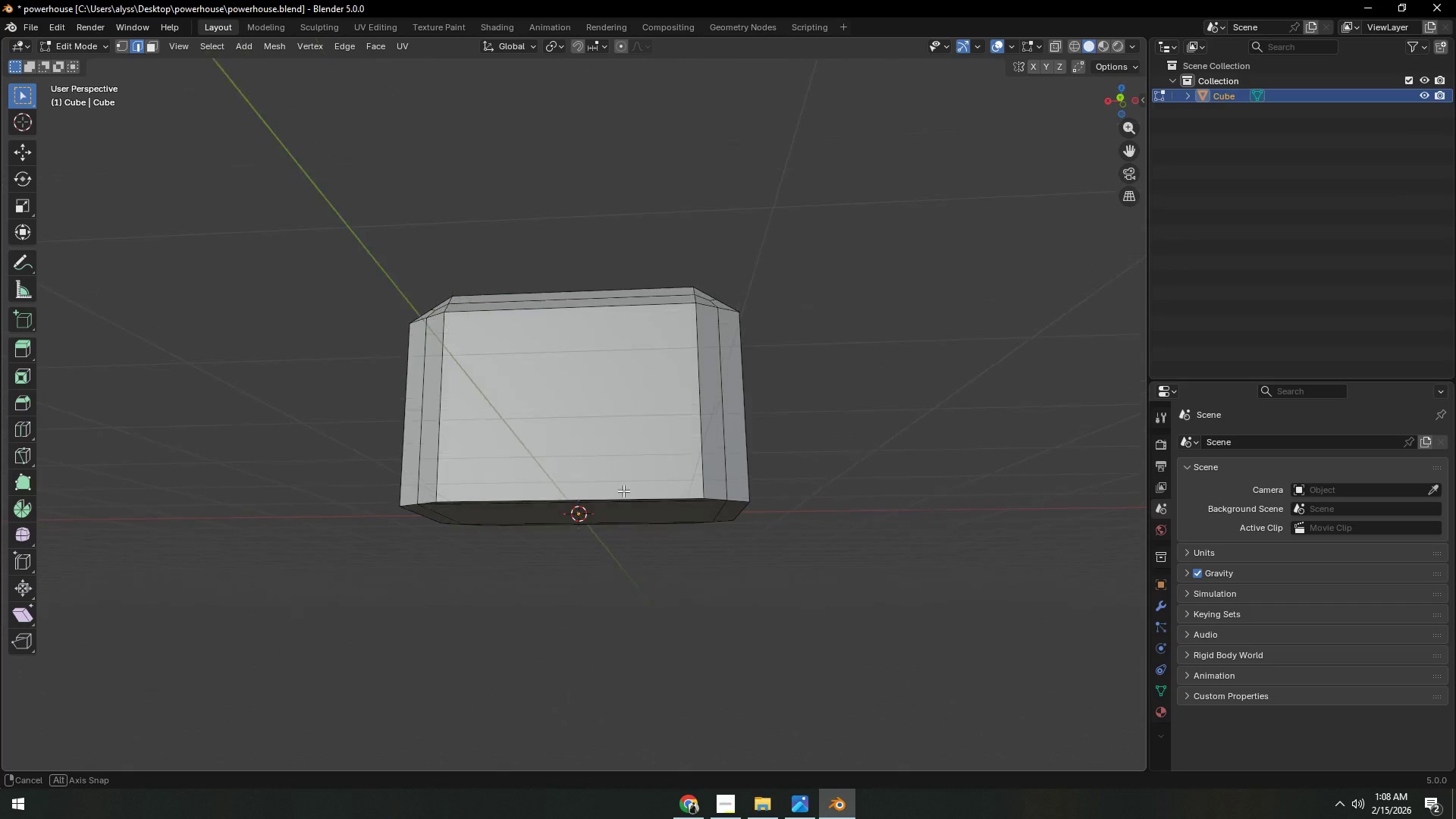 
hold_key(key=ShiftLeft, duration=0.31)
 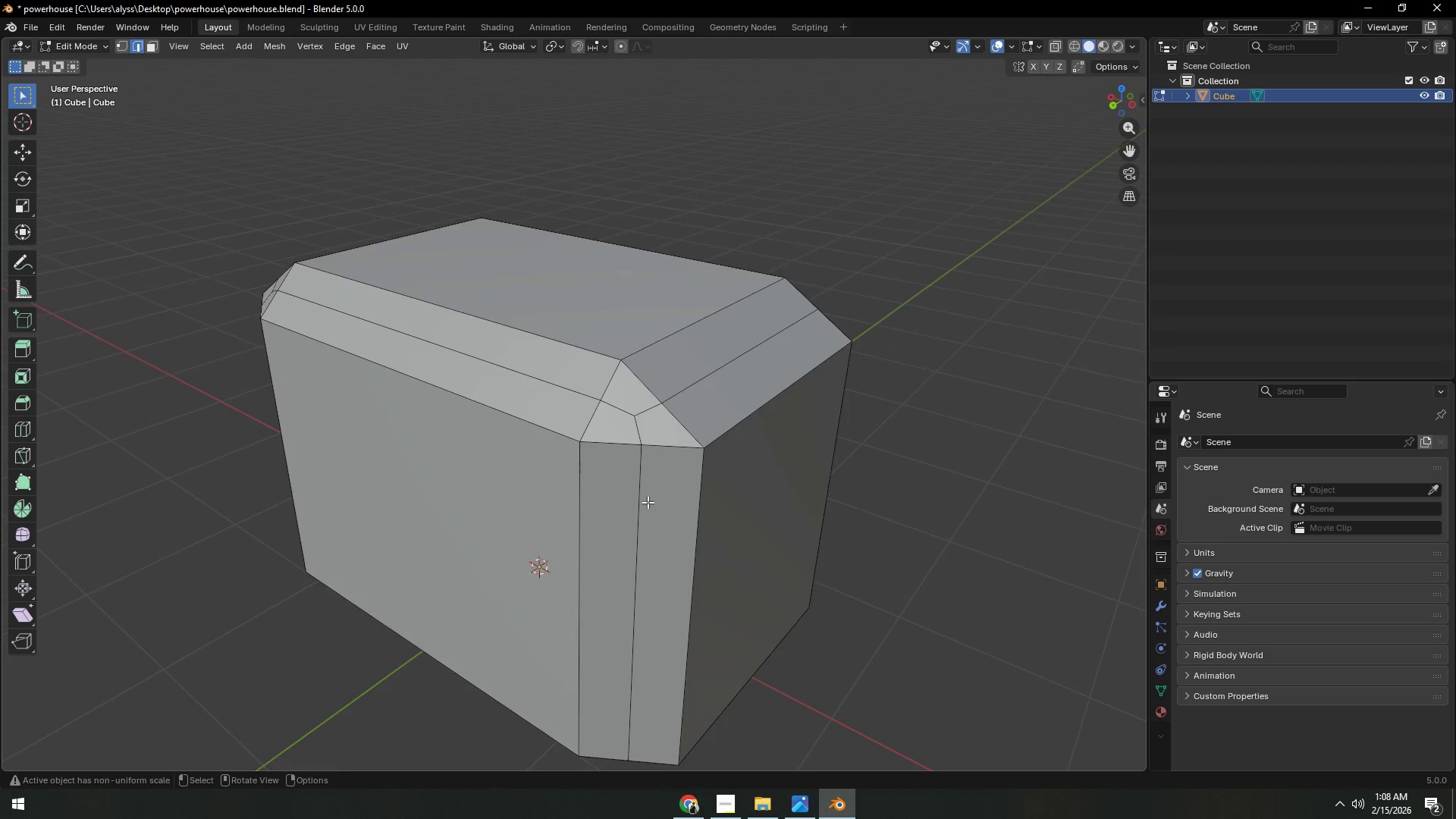 
scroll: coordinate [605, 557], scroll_direction: up, amount: 3.0
 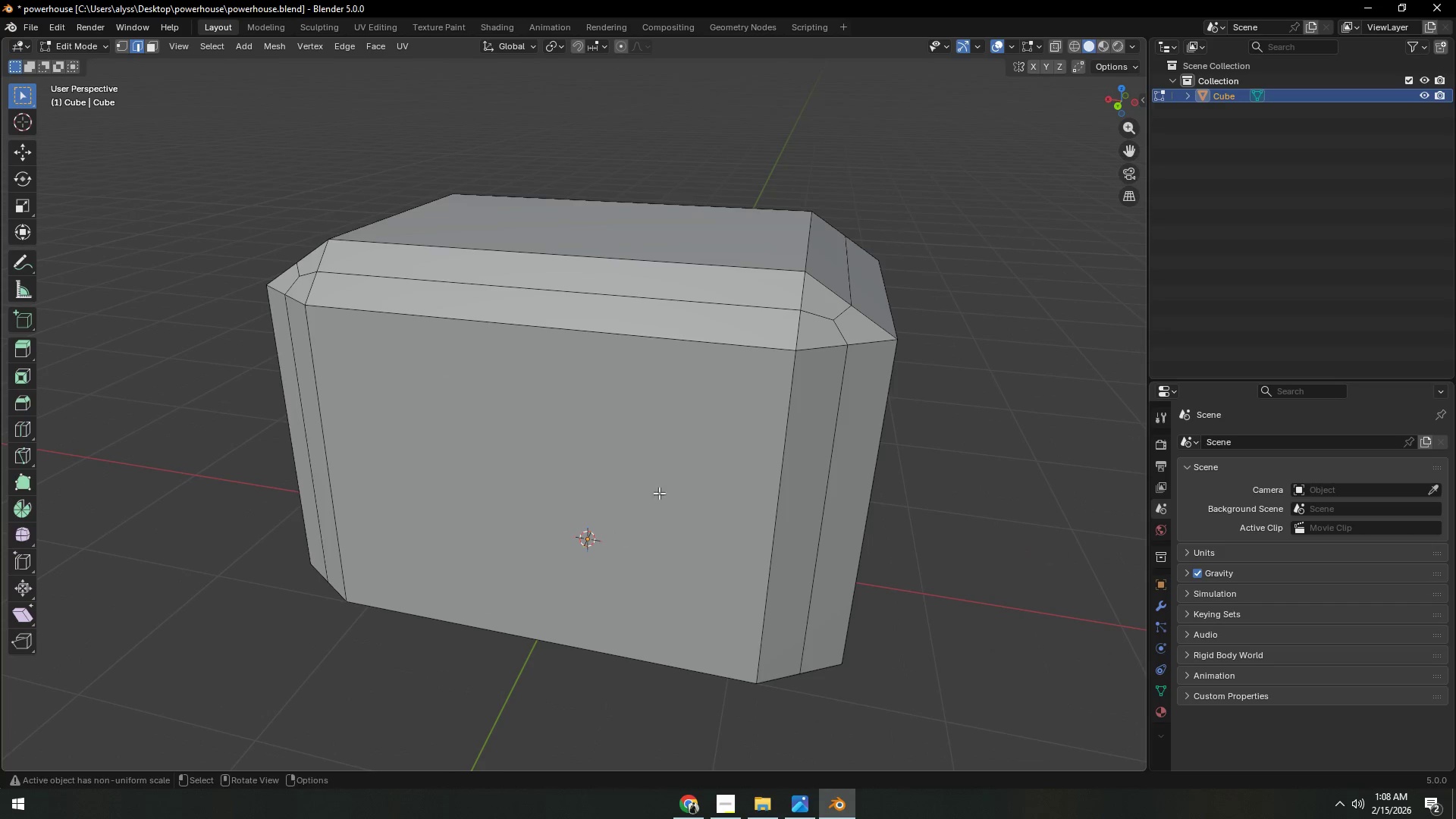 
key(Control+ControlLeft)
 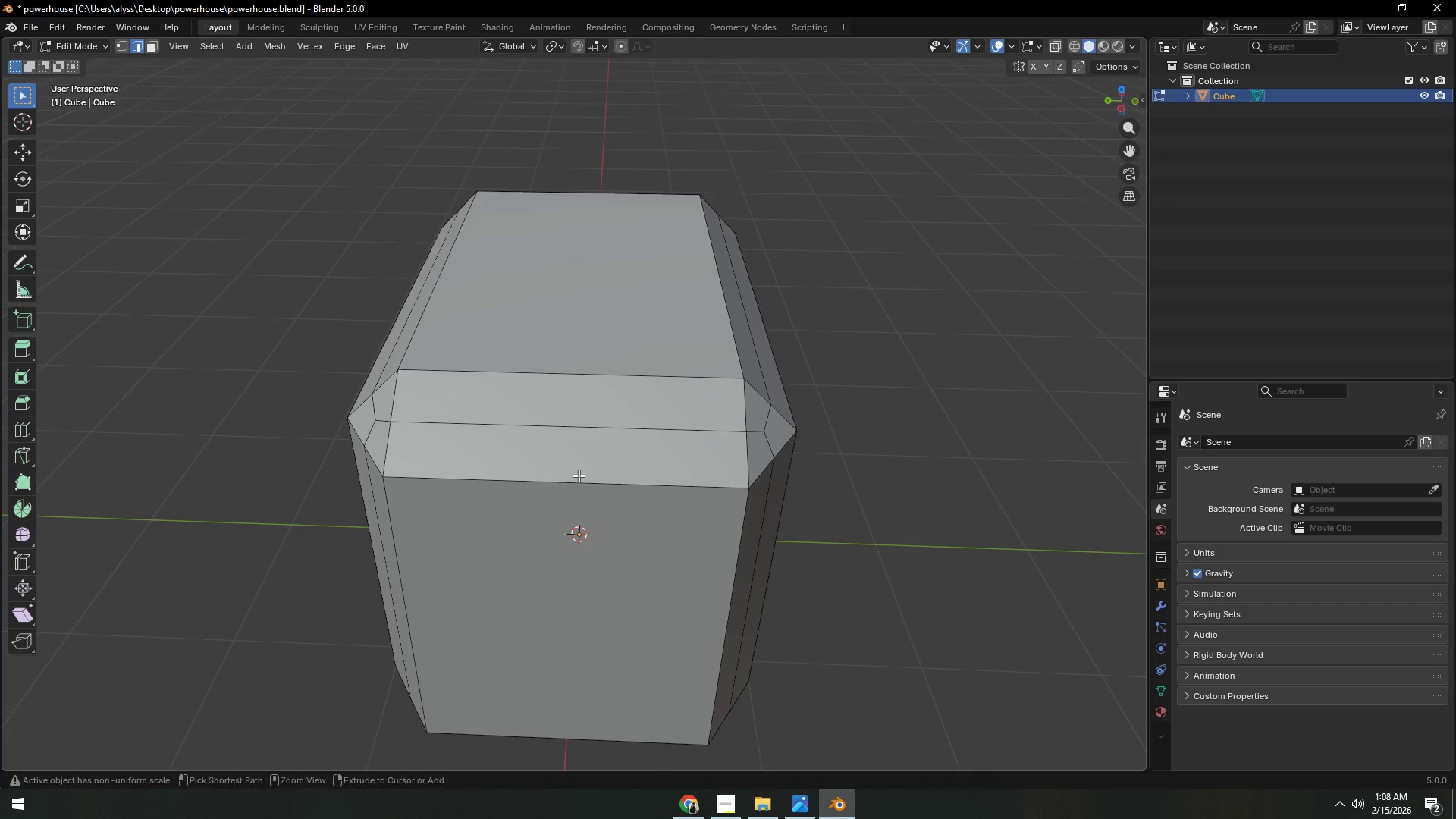 
key(Control+R)
 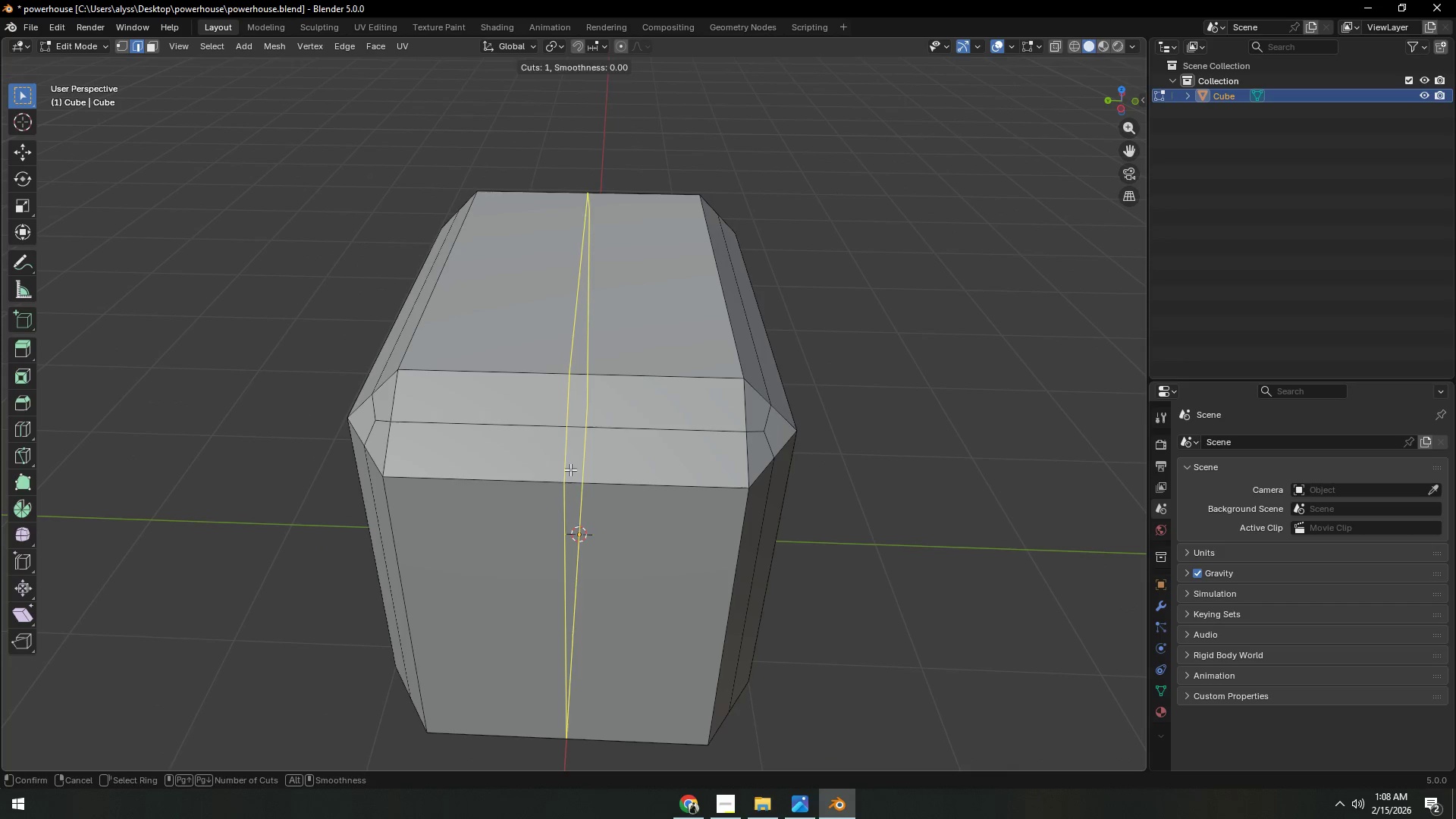 
left_click([570, 469])
 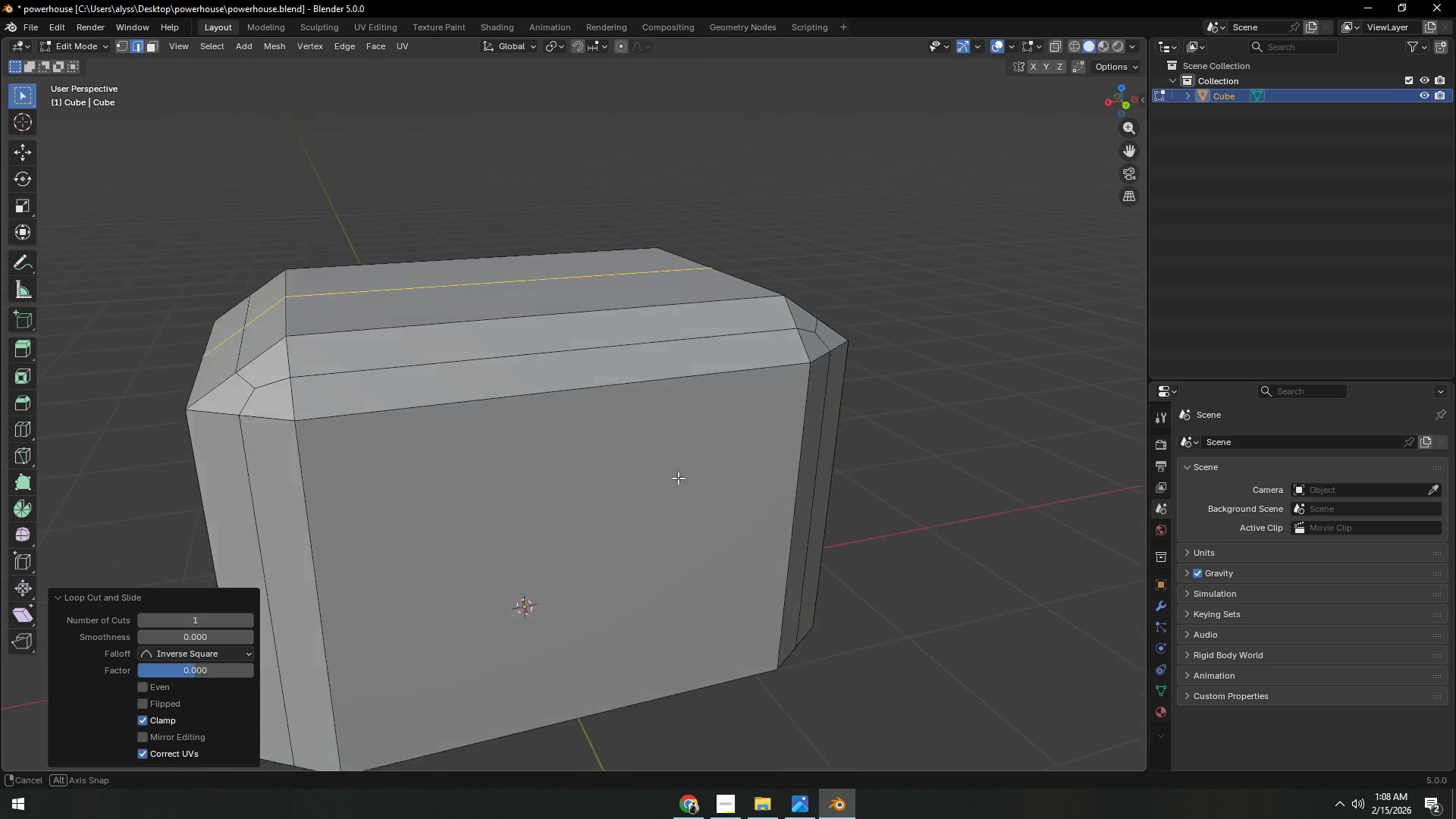 
right_click([570, 469])
 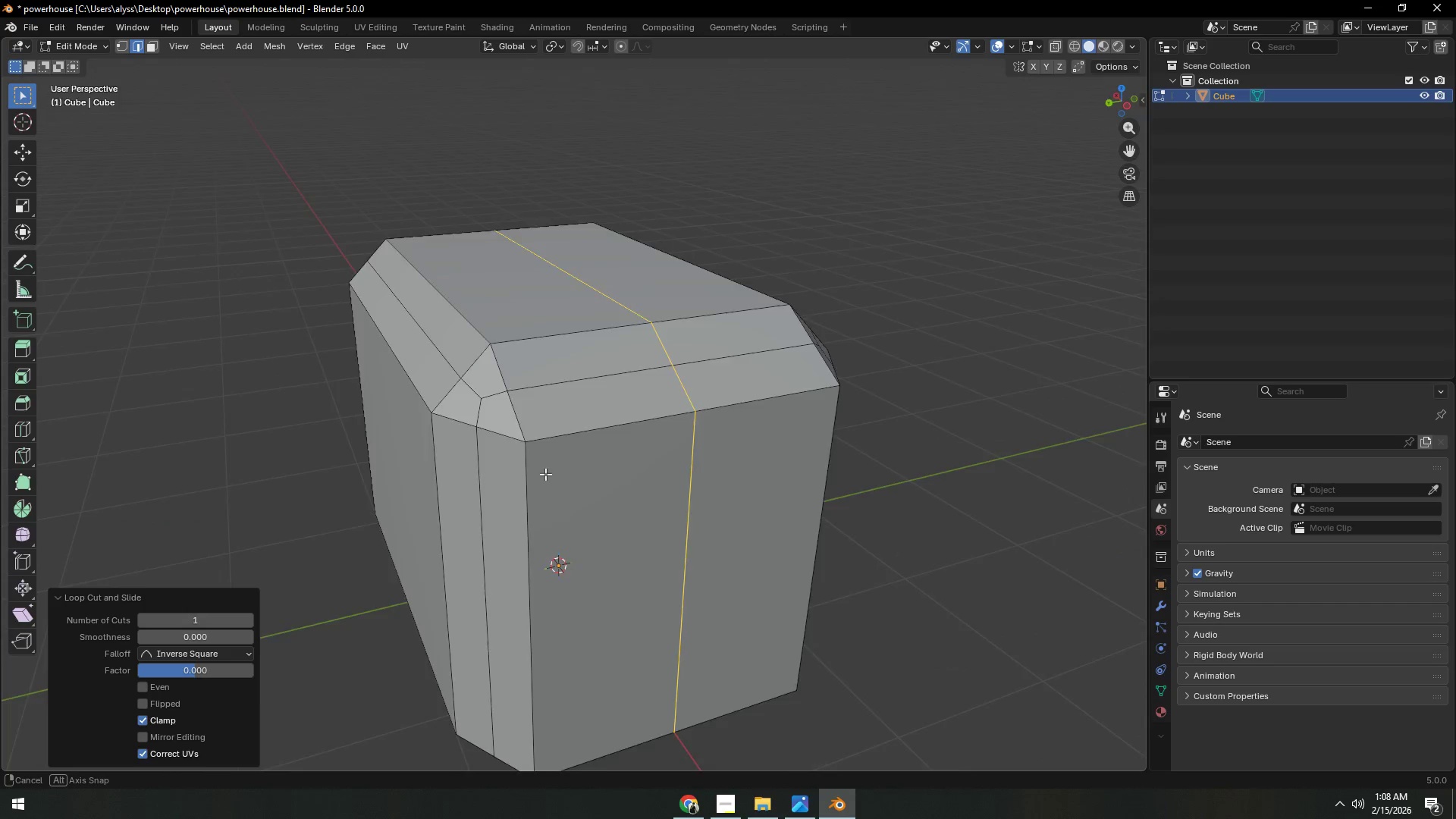 
key(Control+ControlLeft)
 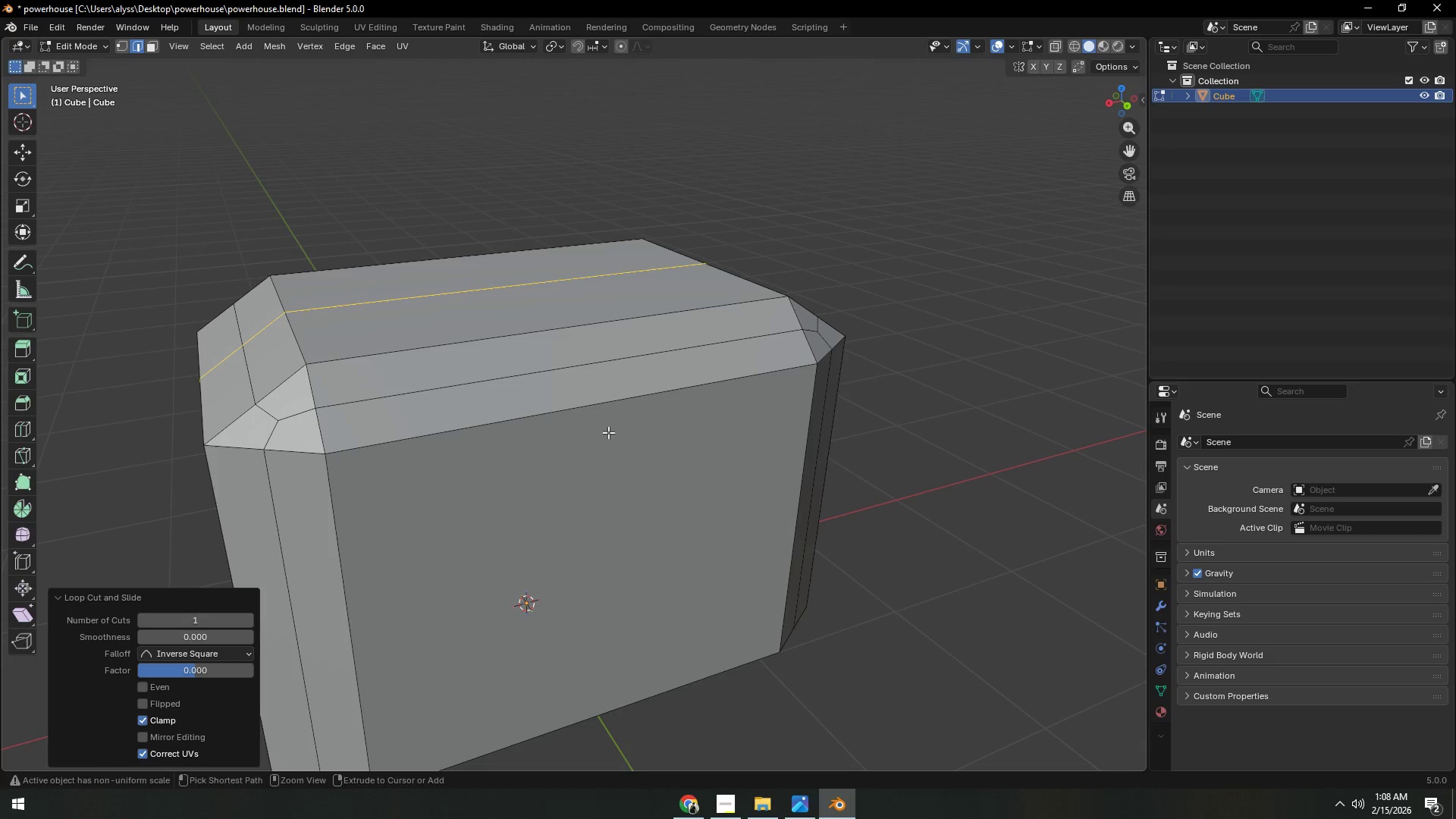 
key(Control+R)
 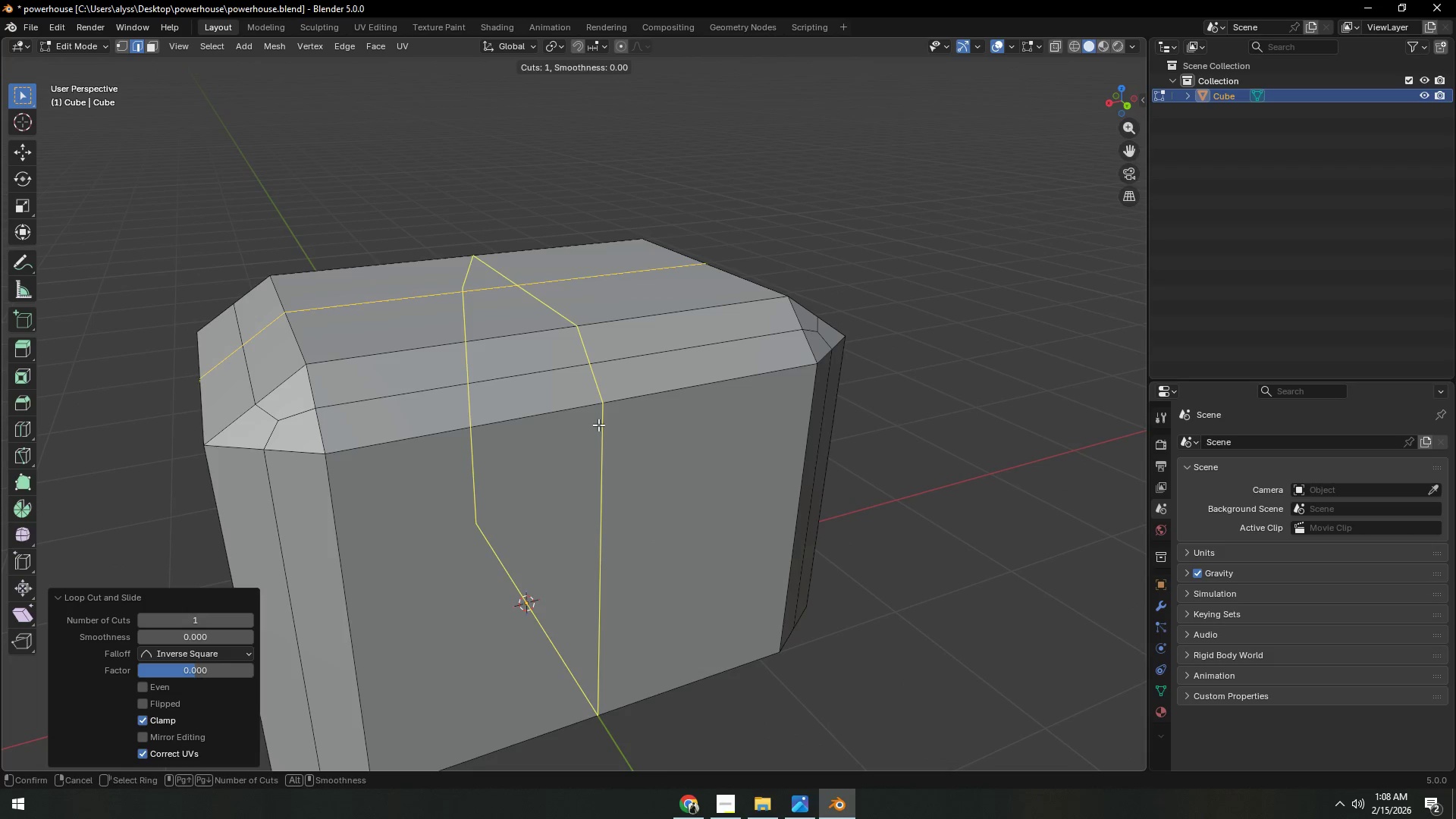 
left_click([598, 425])
 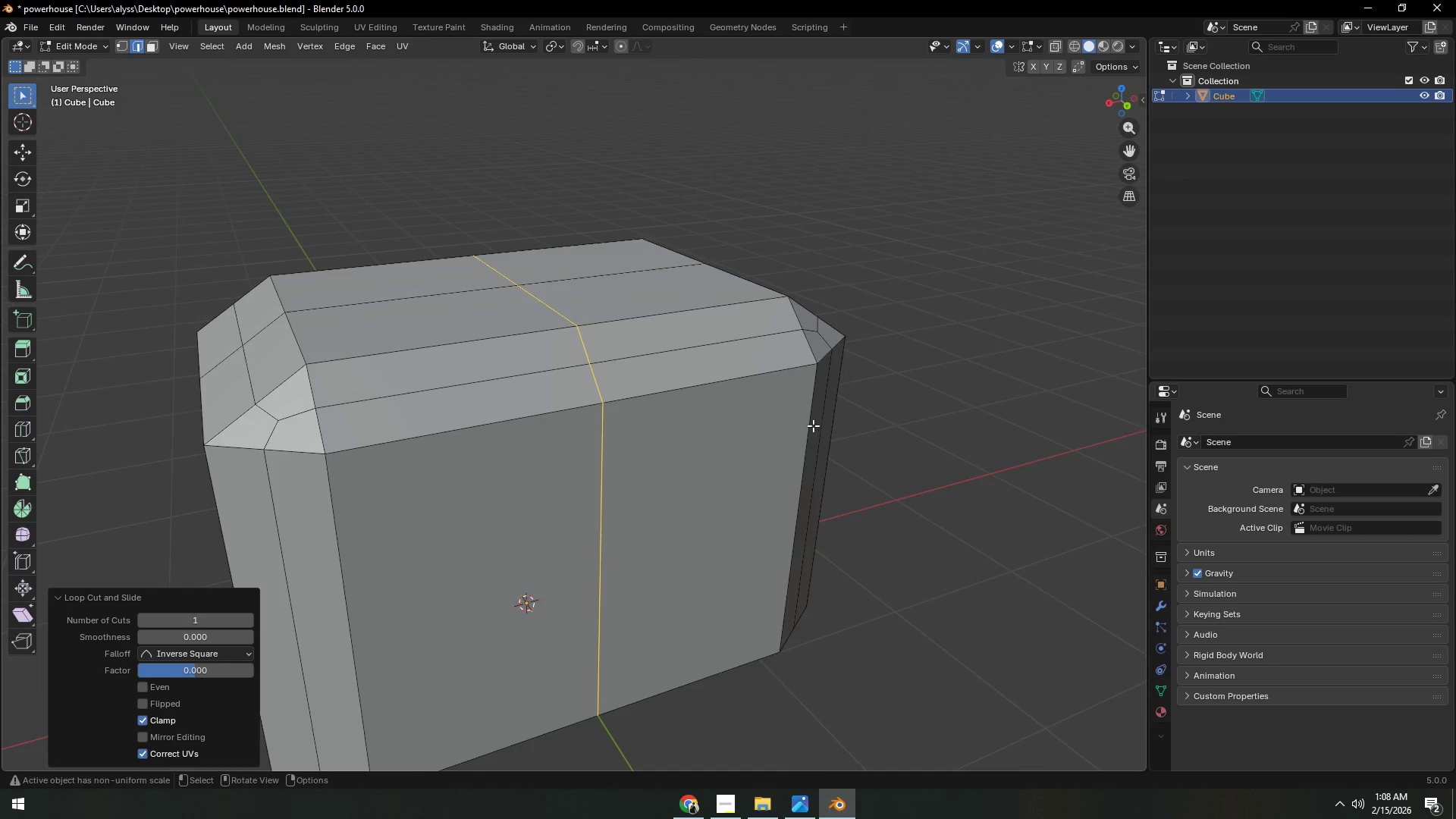 
right_click([598, 425])
 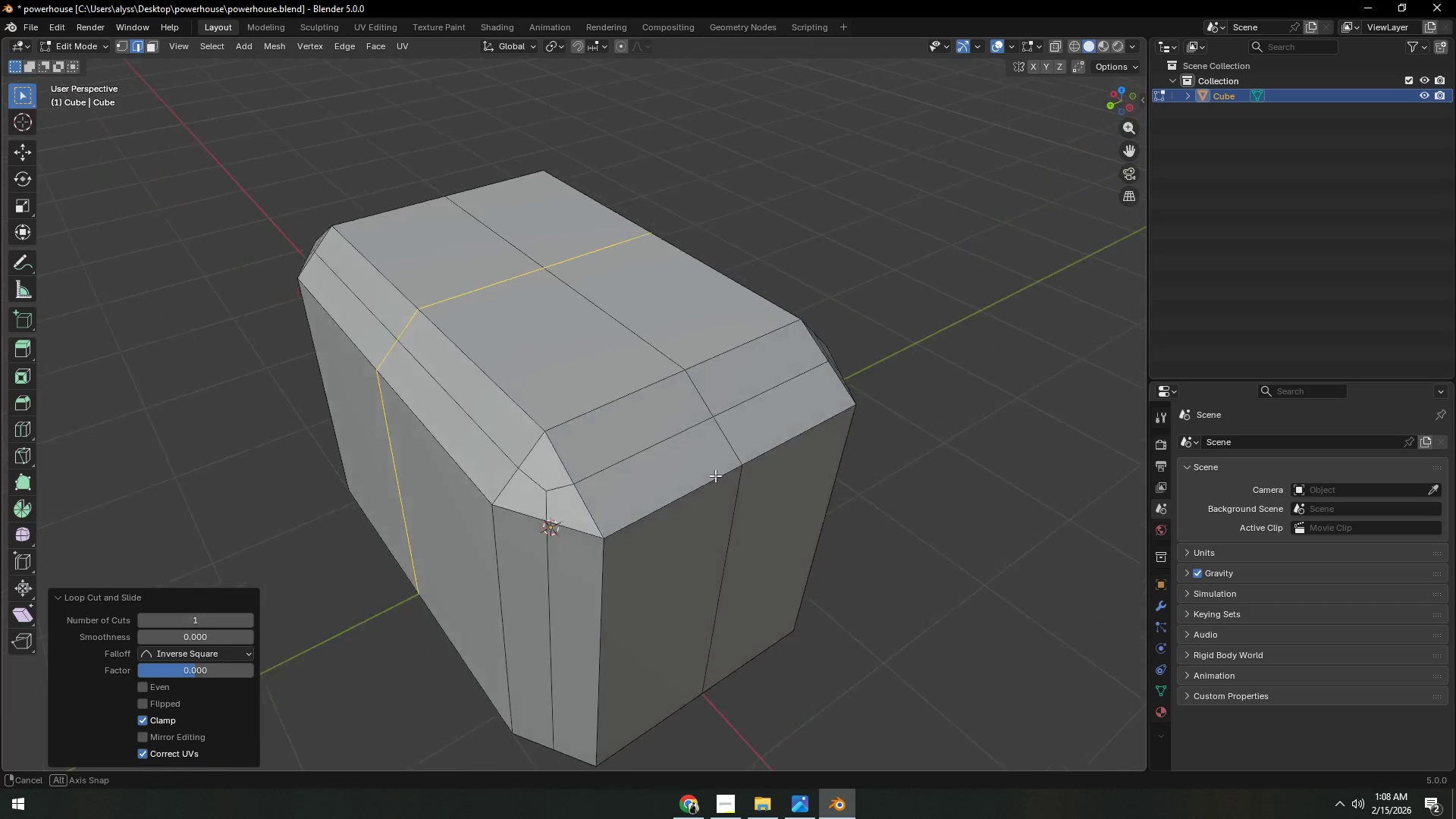 
key(Control+Z)
 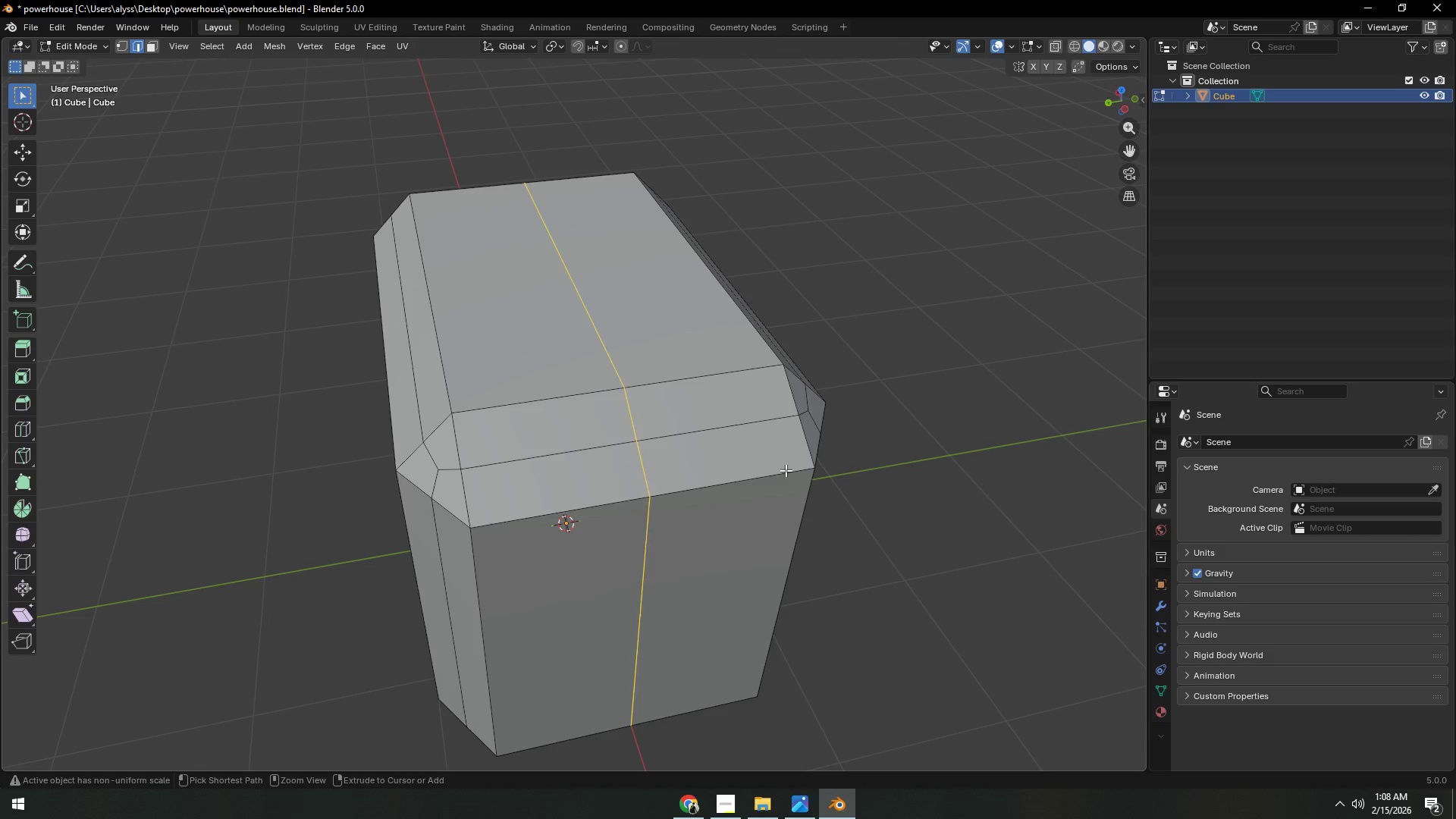 
key(Control+Z)
 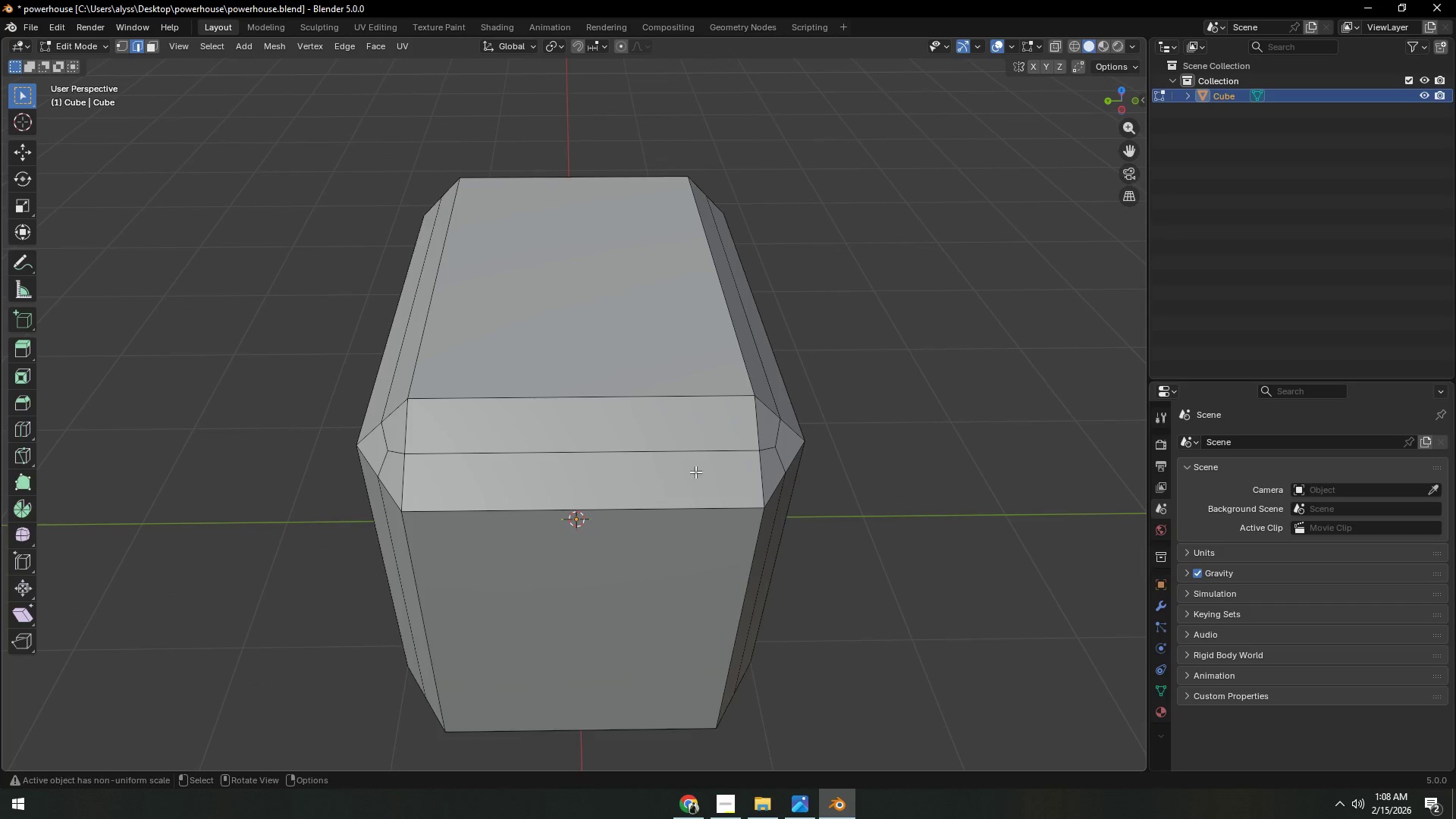 
key(Control+ControlLeft)
 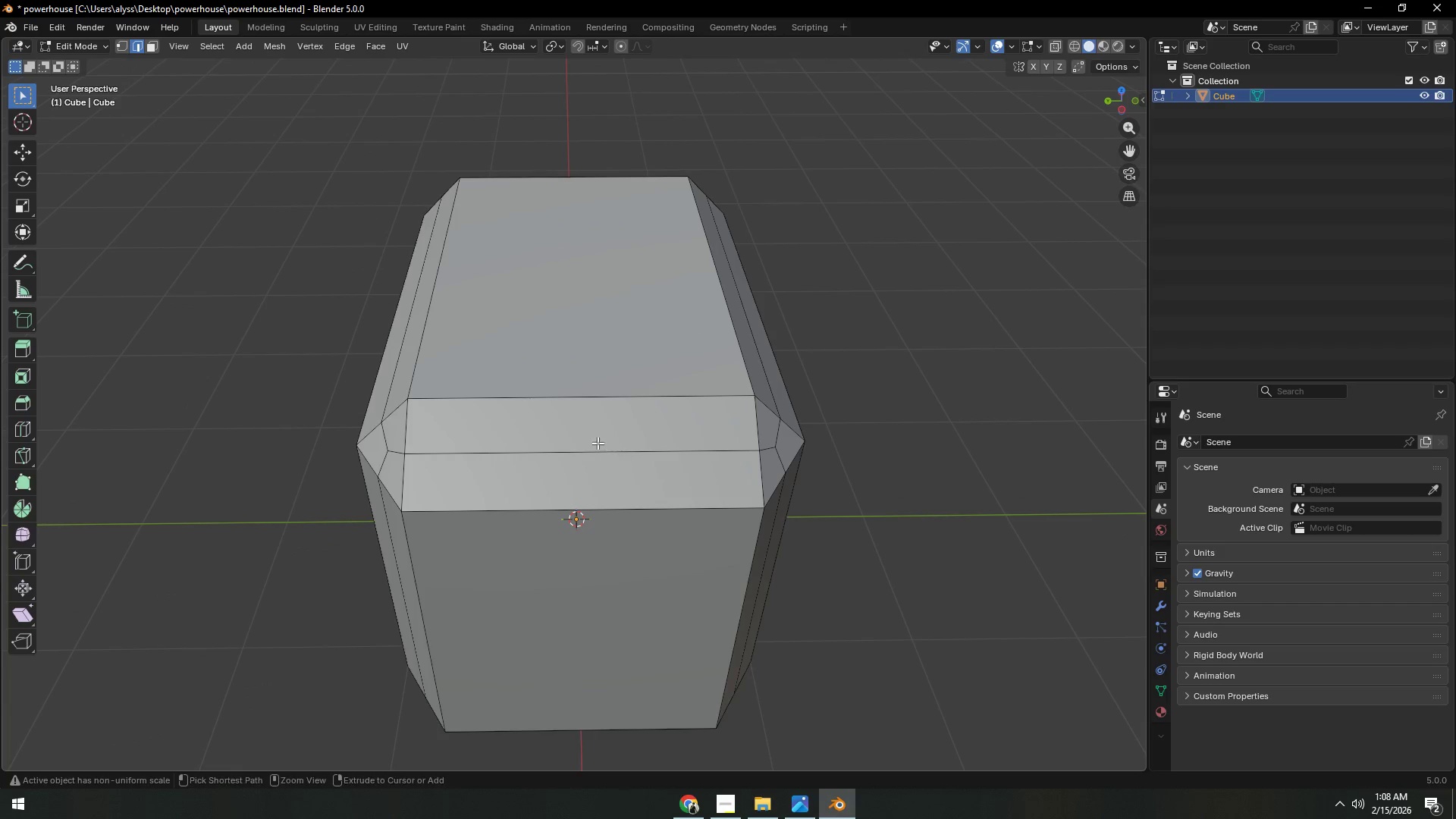 
key(Control+R)
 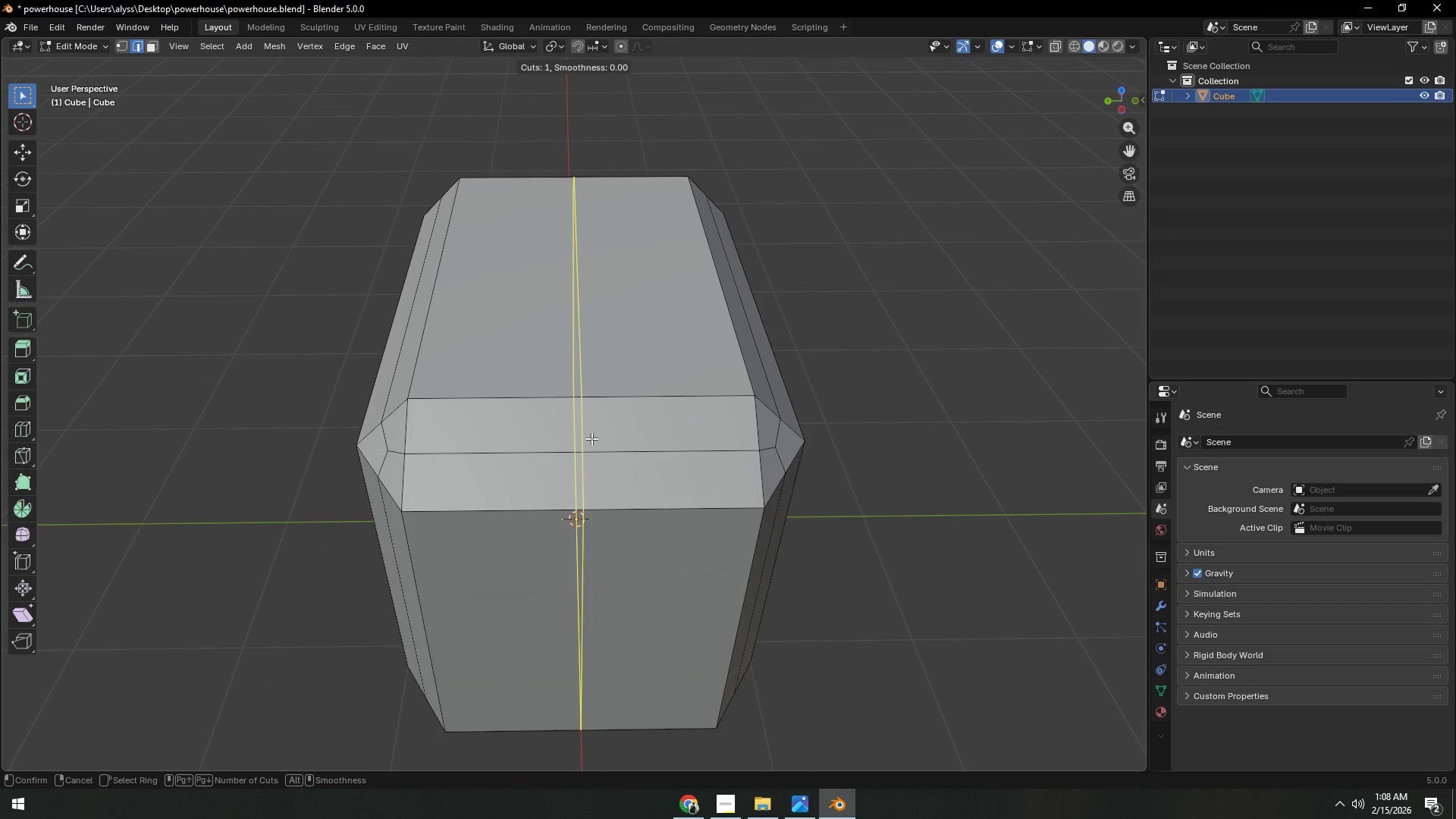 
scroll: coordinate [592, 438], scroll_direction: up, amount: 1.0
 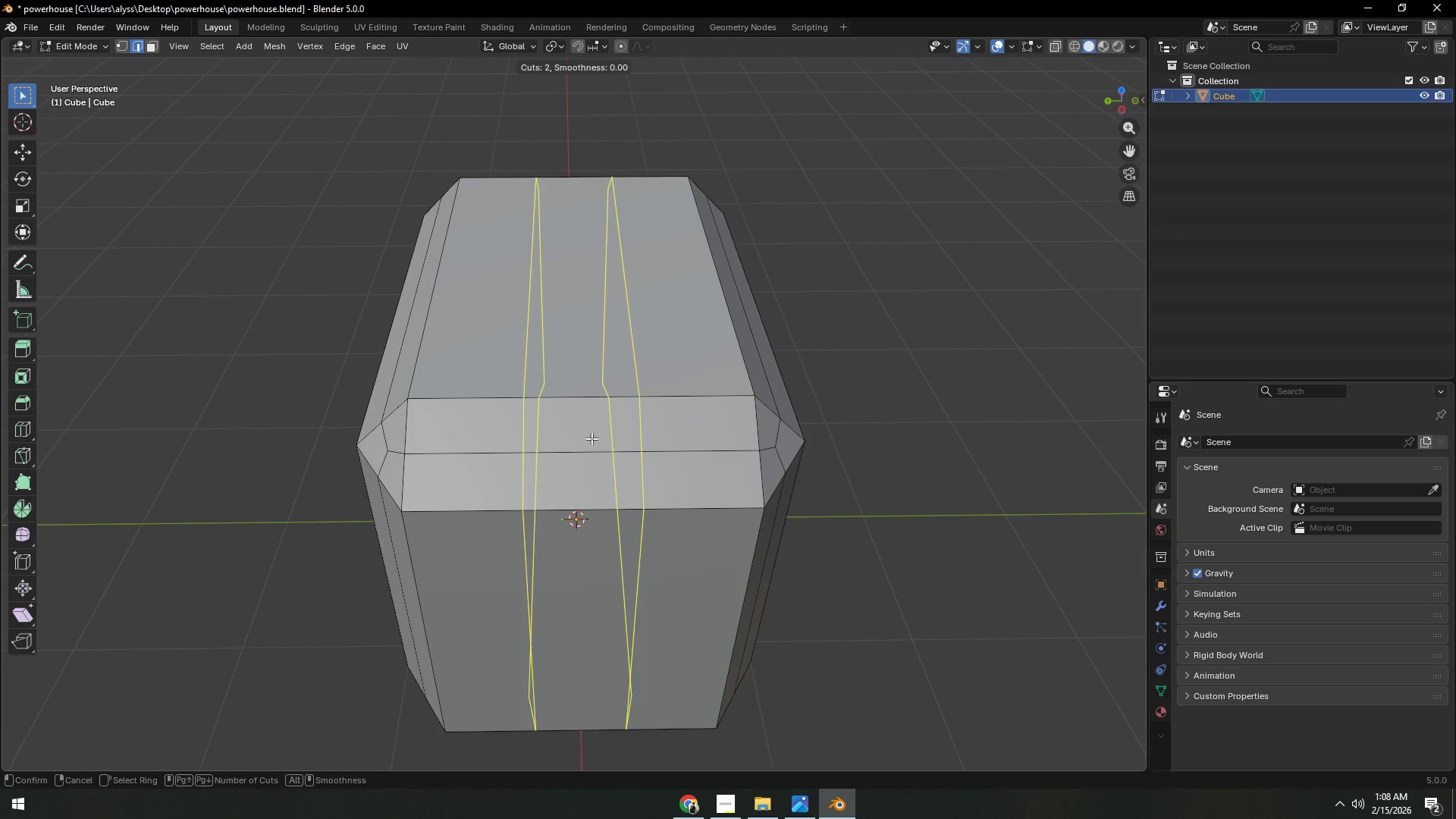 
left_click([592, 438])
 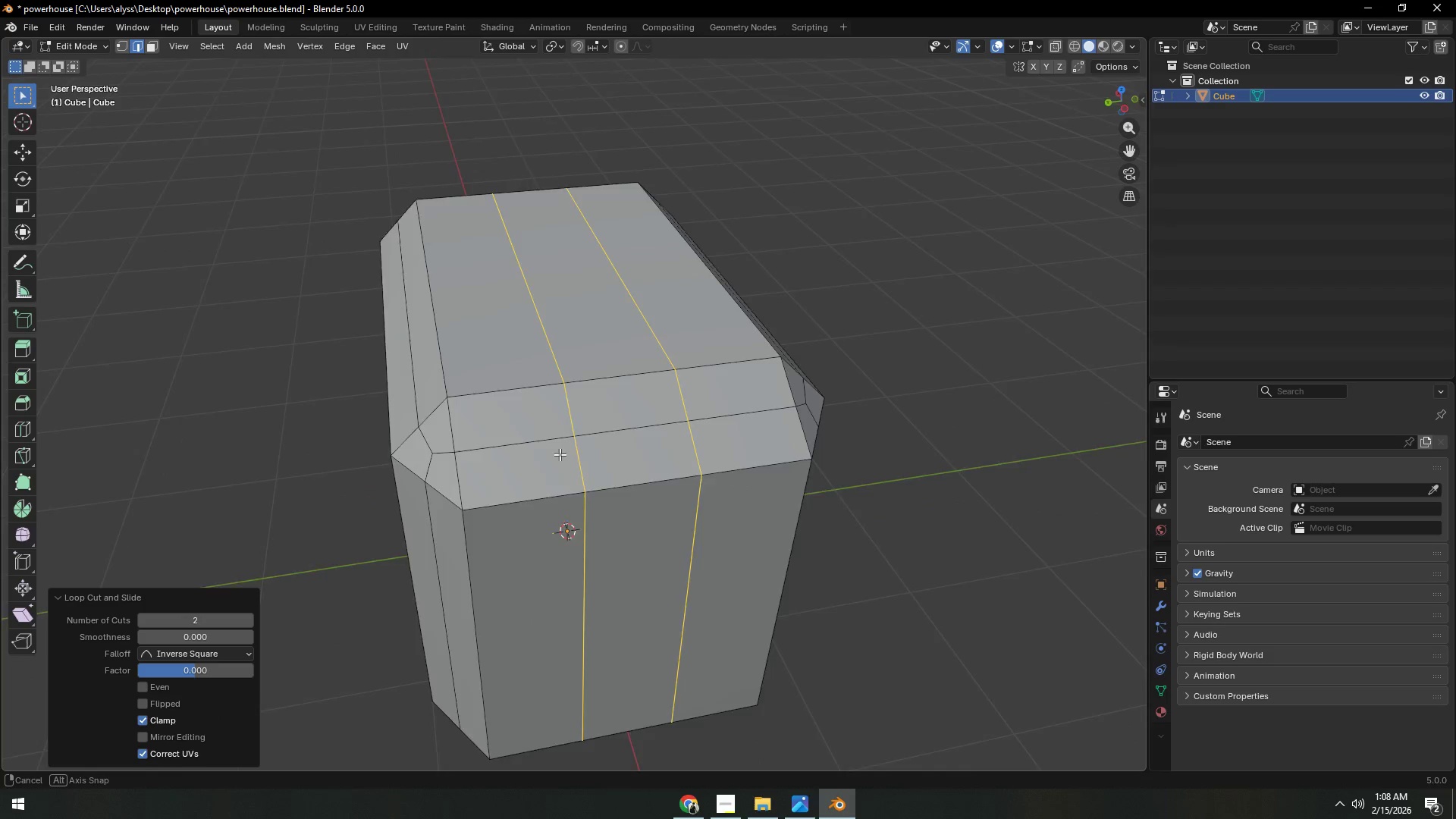 
right_click([592, 438])
 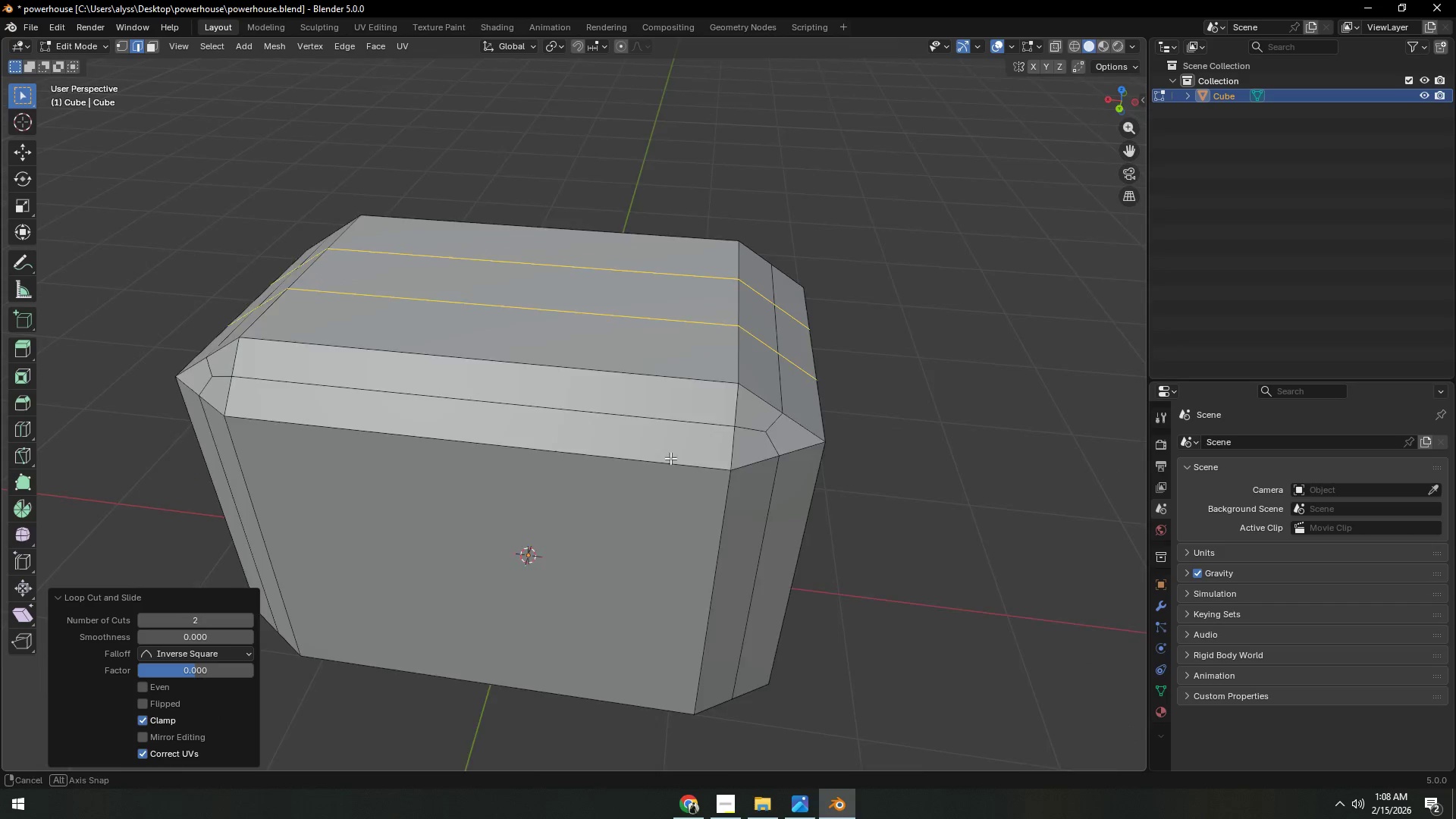 
key(Control+R)
 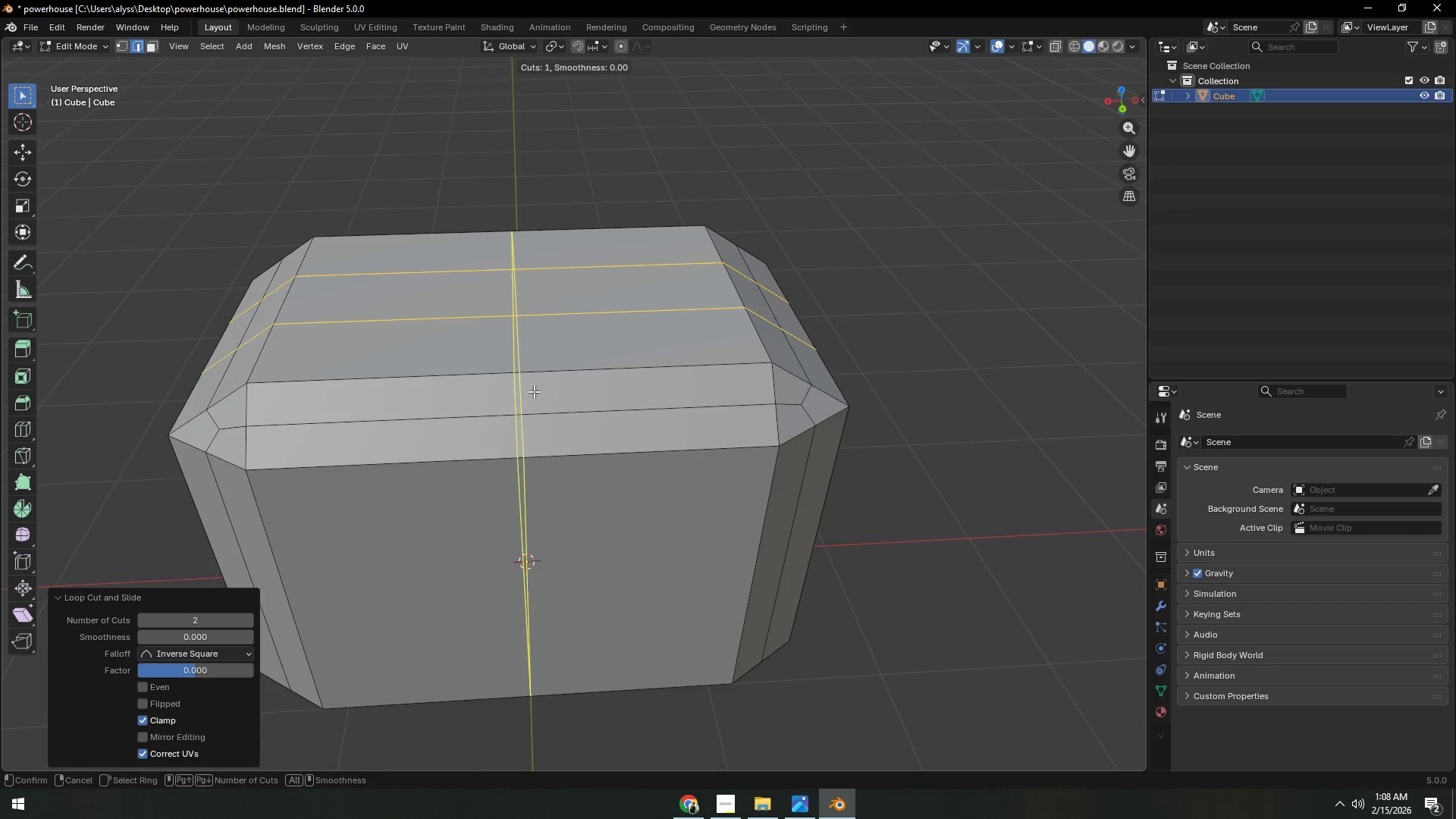 
scroll: coordinate [534, 391], scroll_direction: up, amount: 1.0
 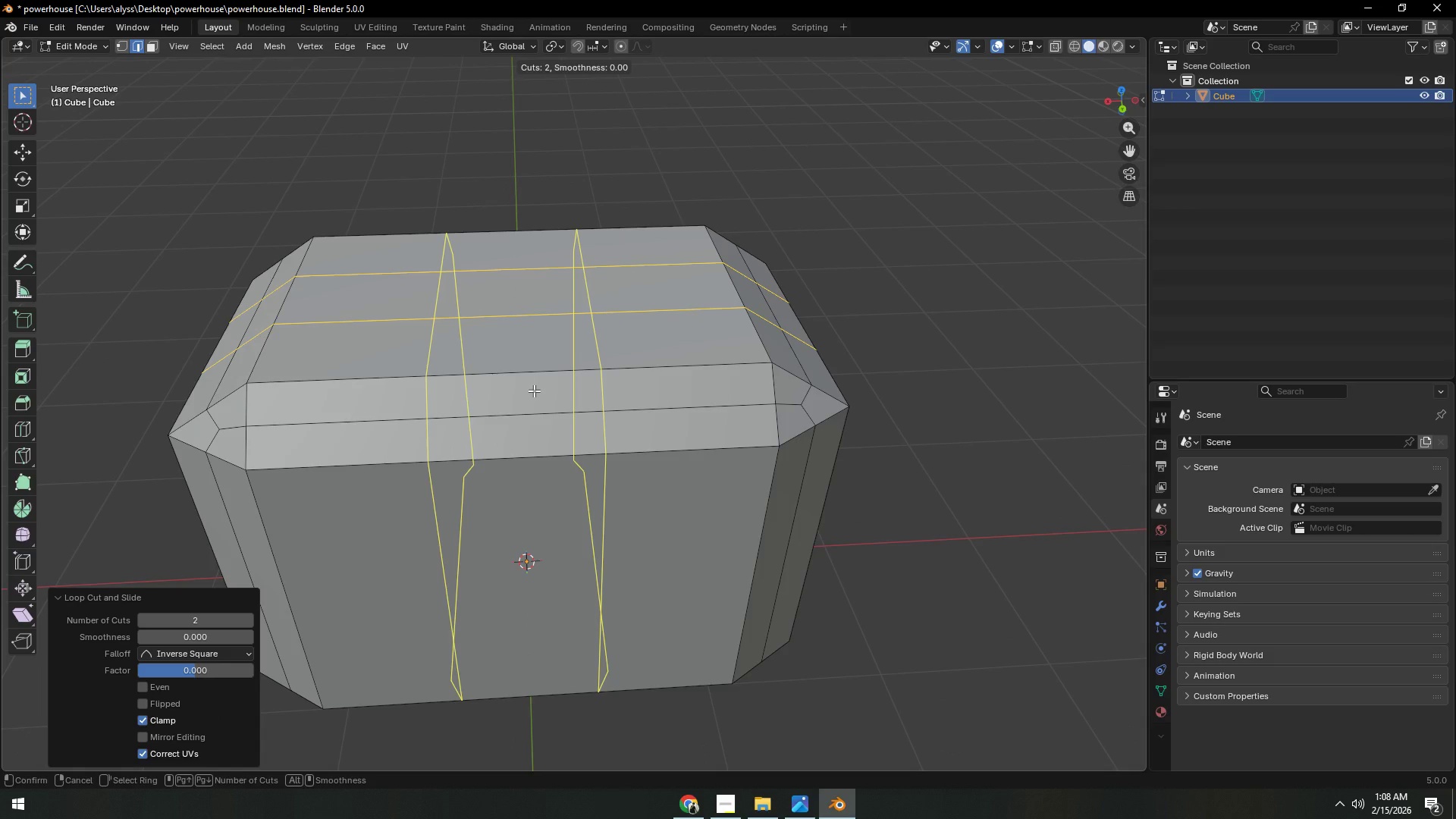 
right_click([534, 391])
 